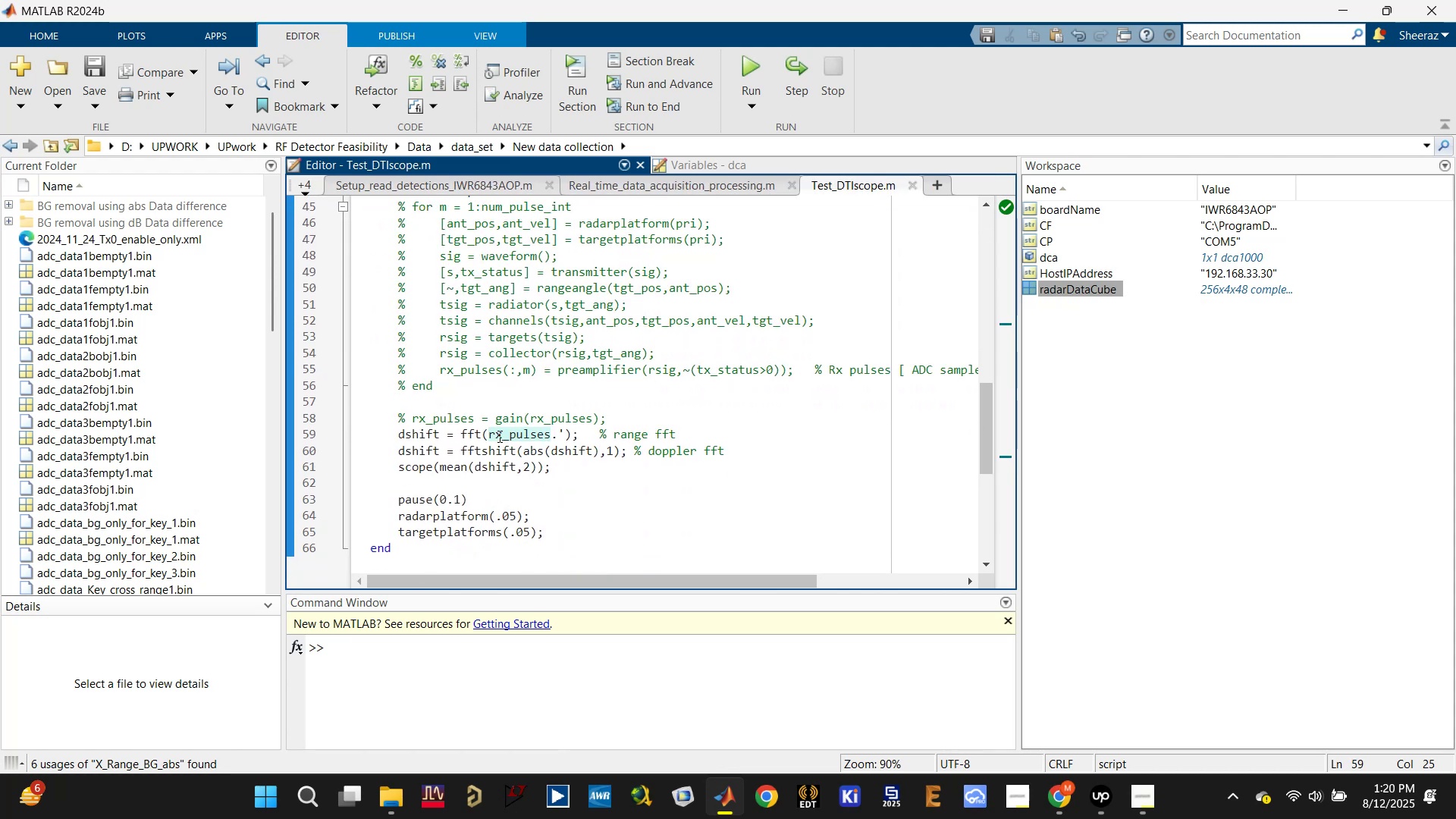 
double_click([504, 433])
 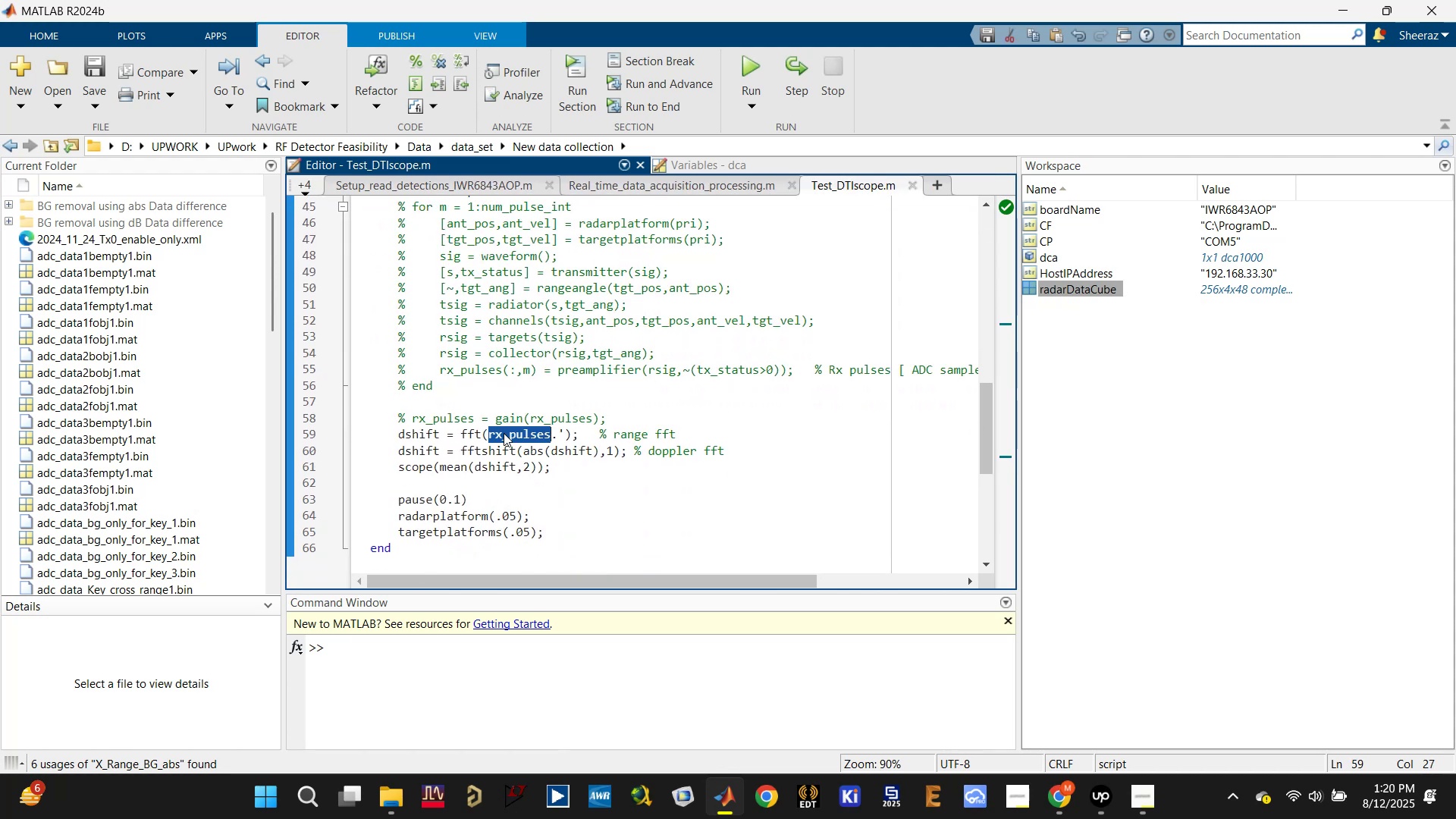 
scroll: coordinate [504, 433], scroll_direction: up, amount: 2.0
 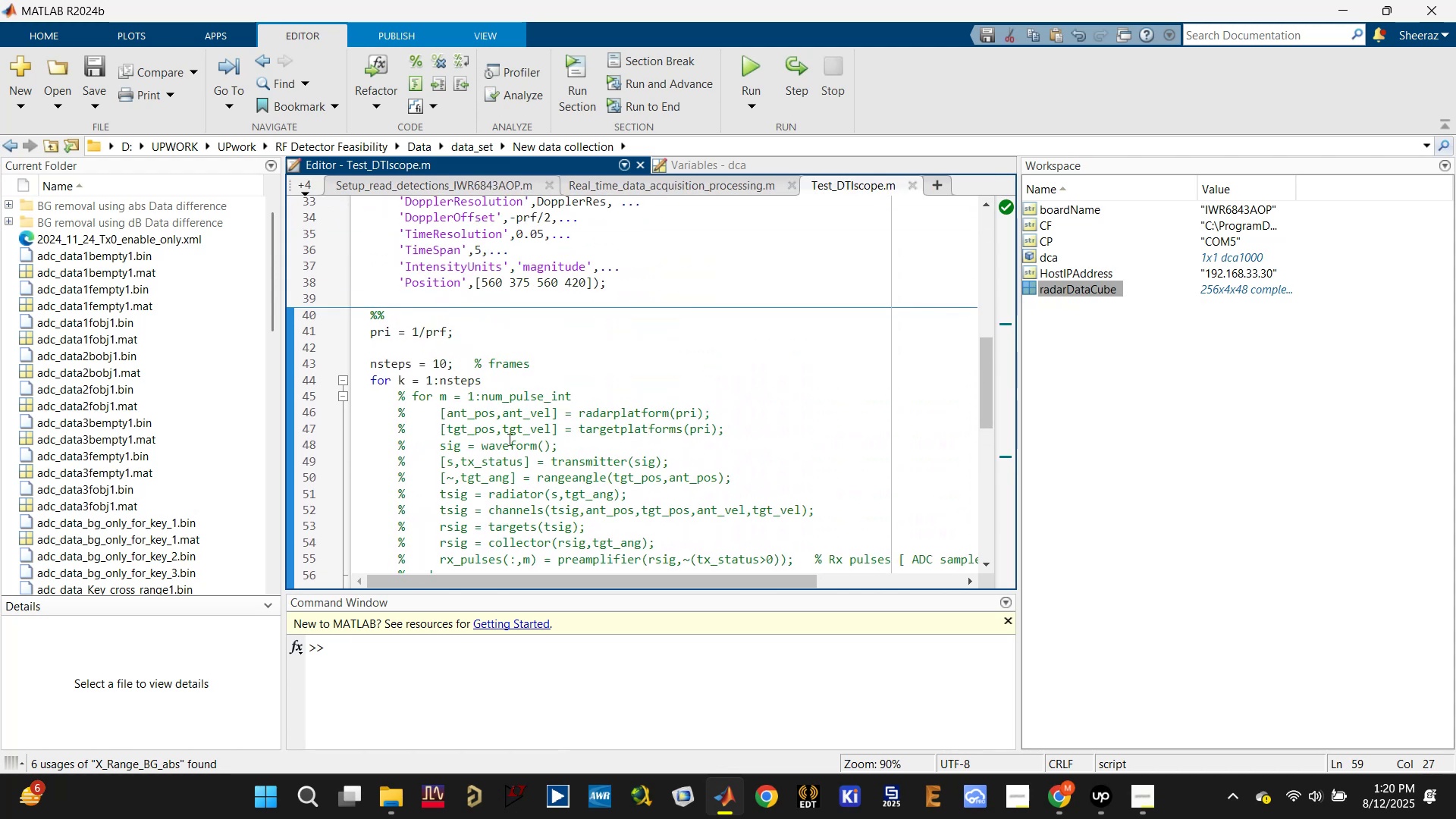 
scroll: coordinate [511, 442], scroll_direction: down, amount: 2.0
 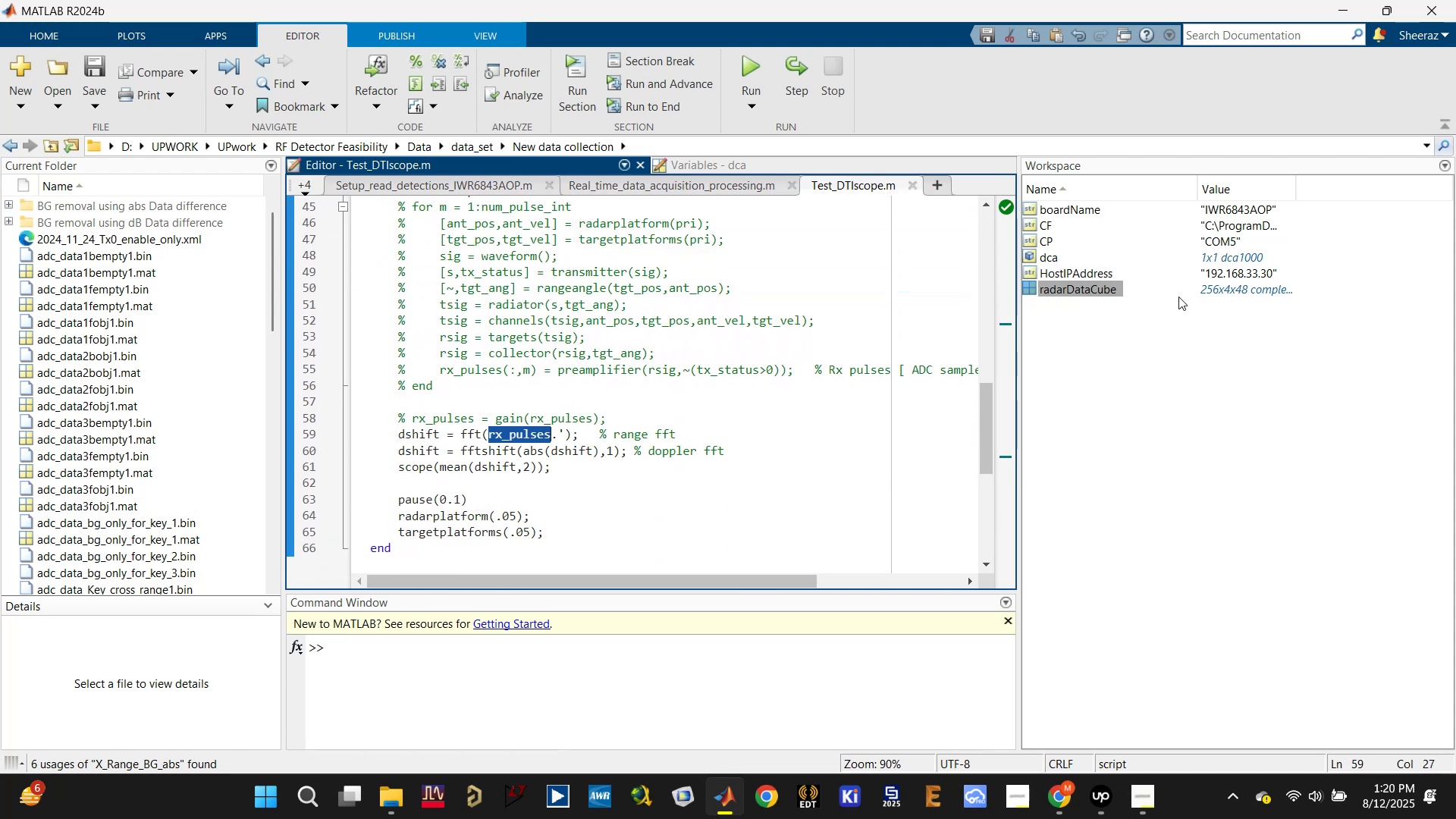 
wait(5.52)
 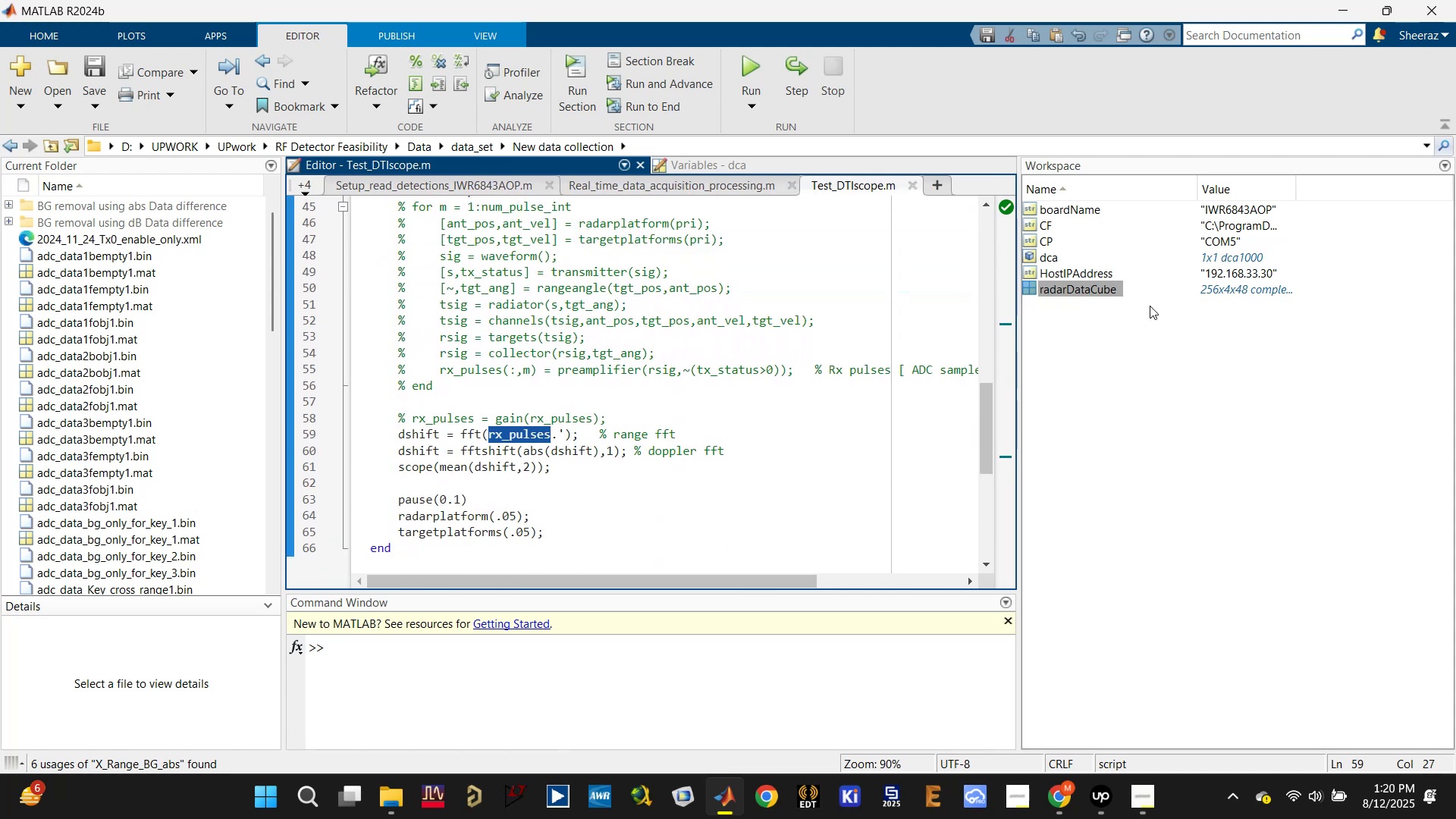 
scroll: coordinate [570, 369], scroll_direction: up, amount: 5.0
 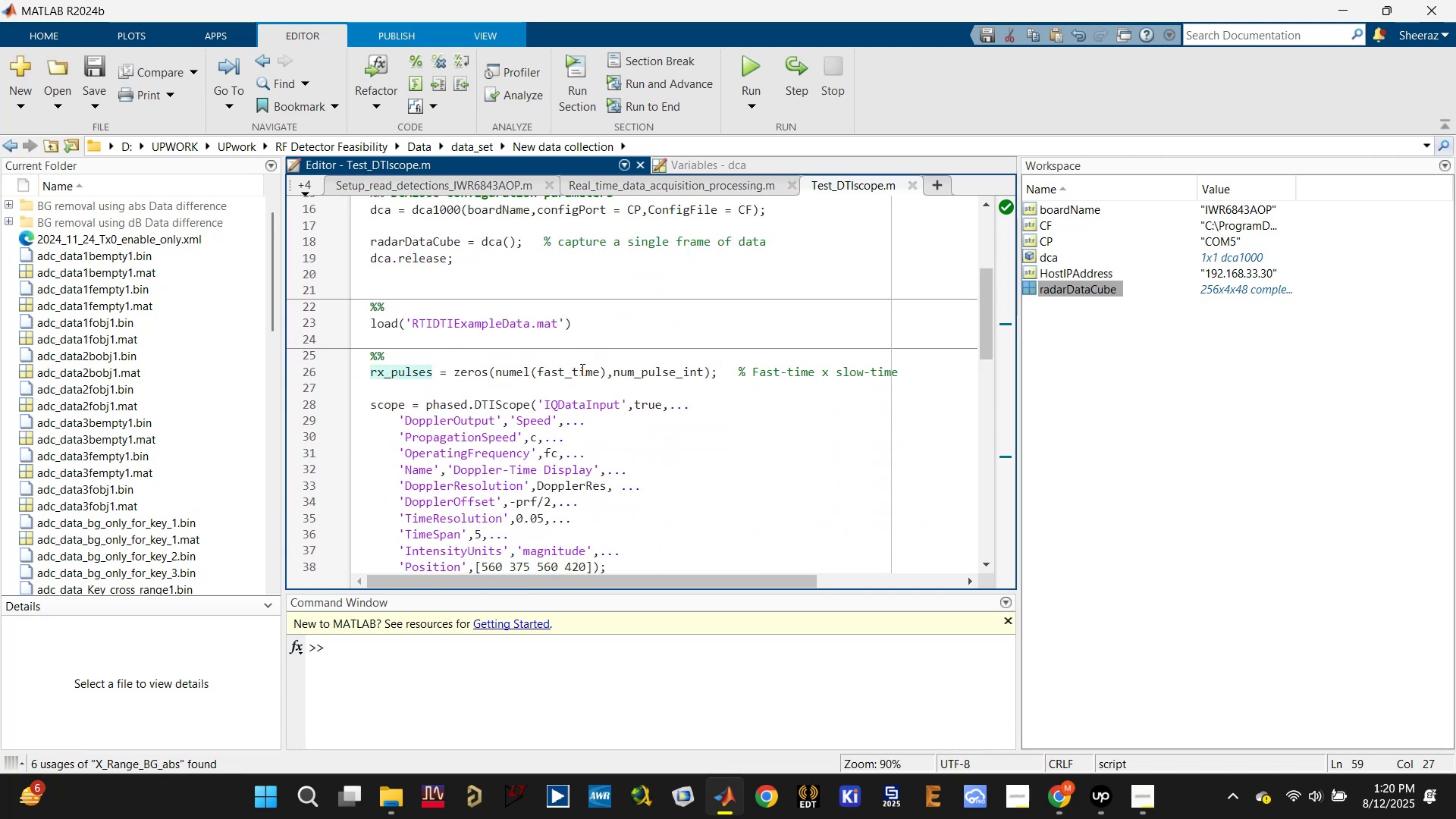 
double_click([579, 368])
 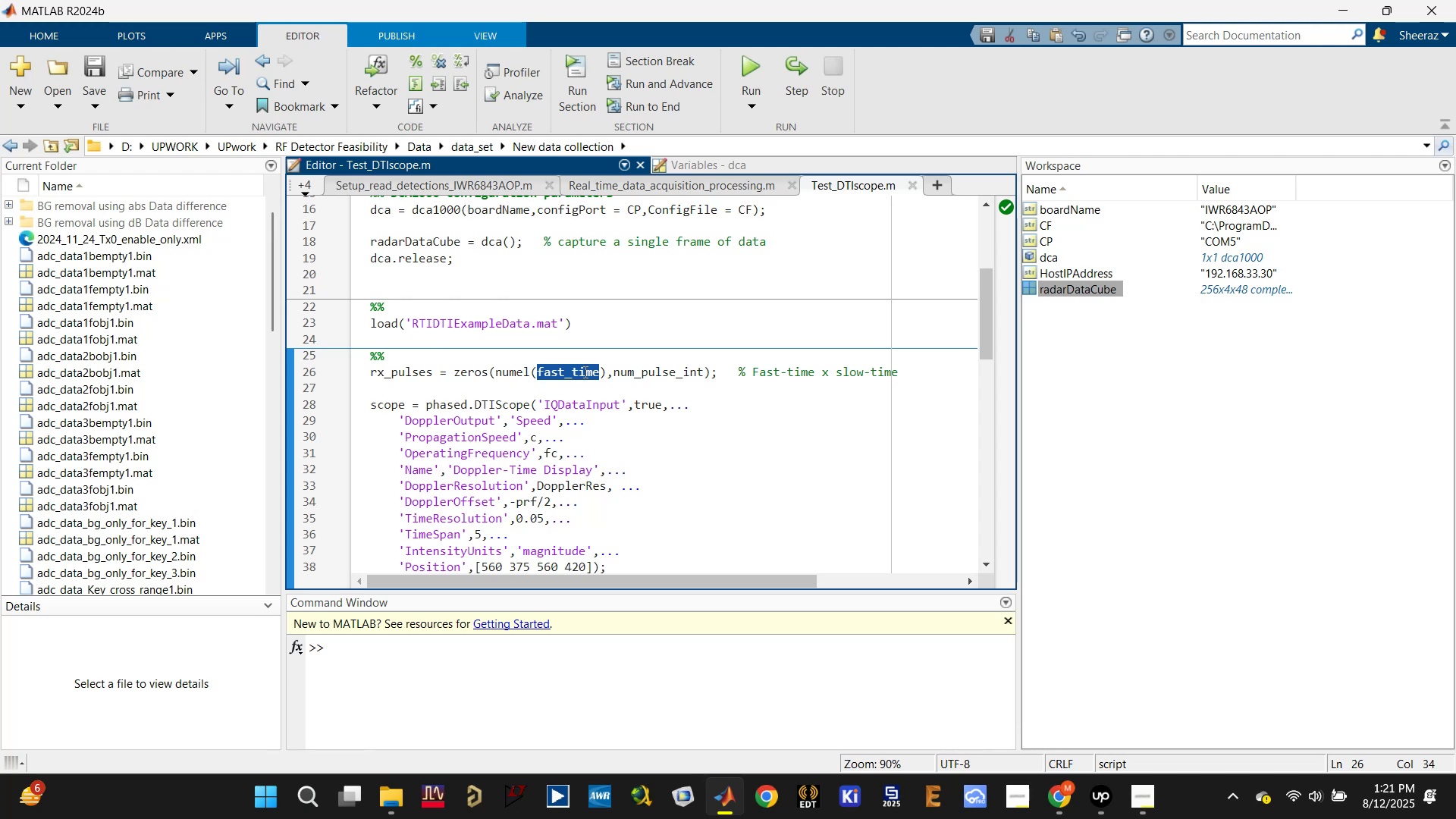 
wait(7.37)
 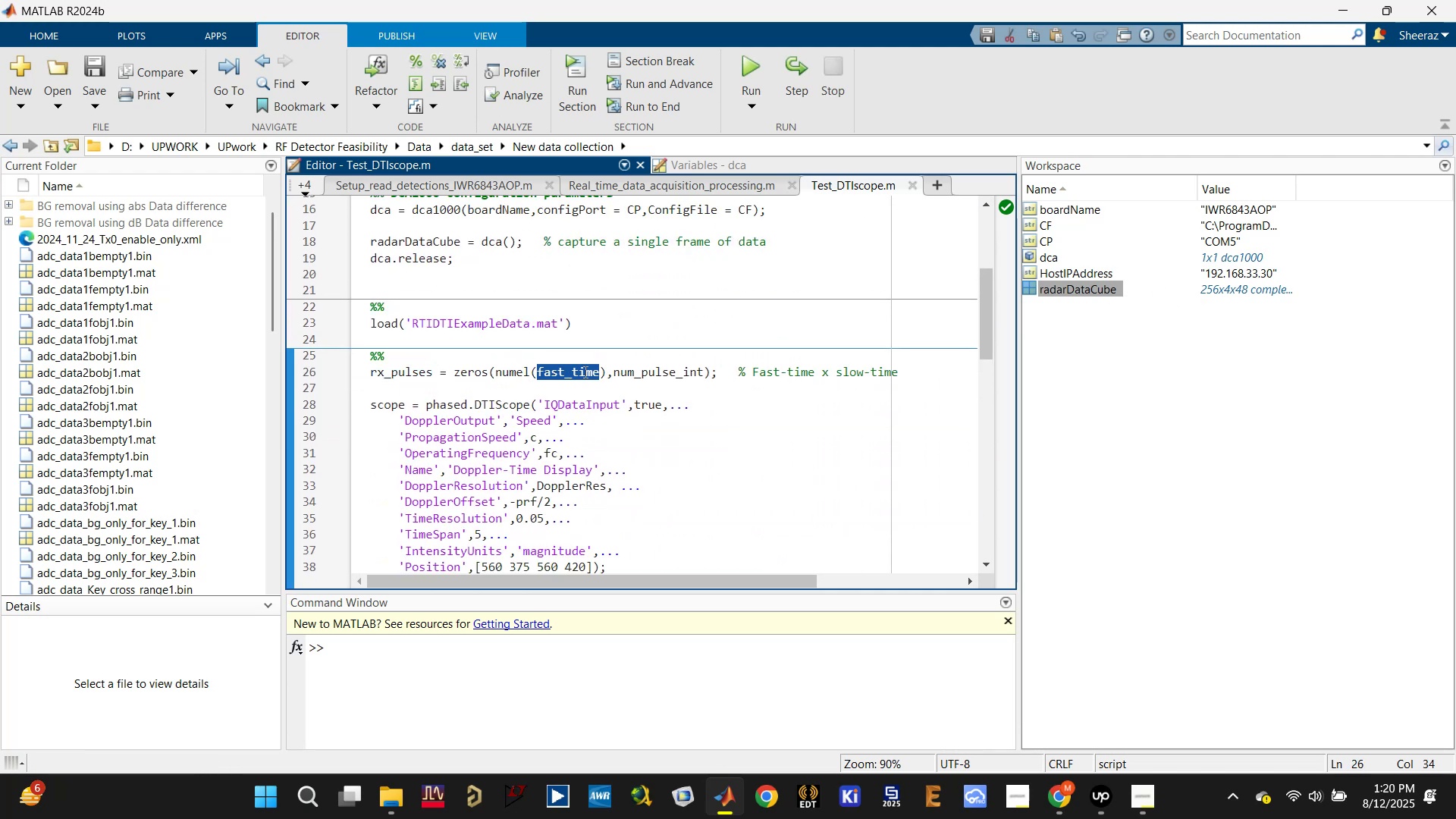 
double_click([527, 372])
 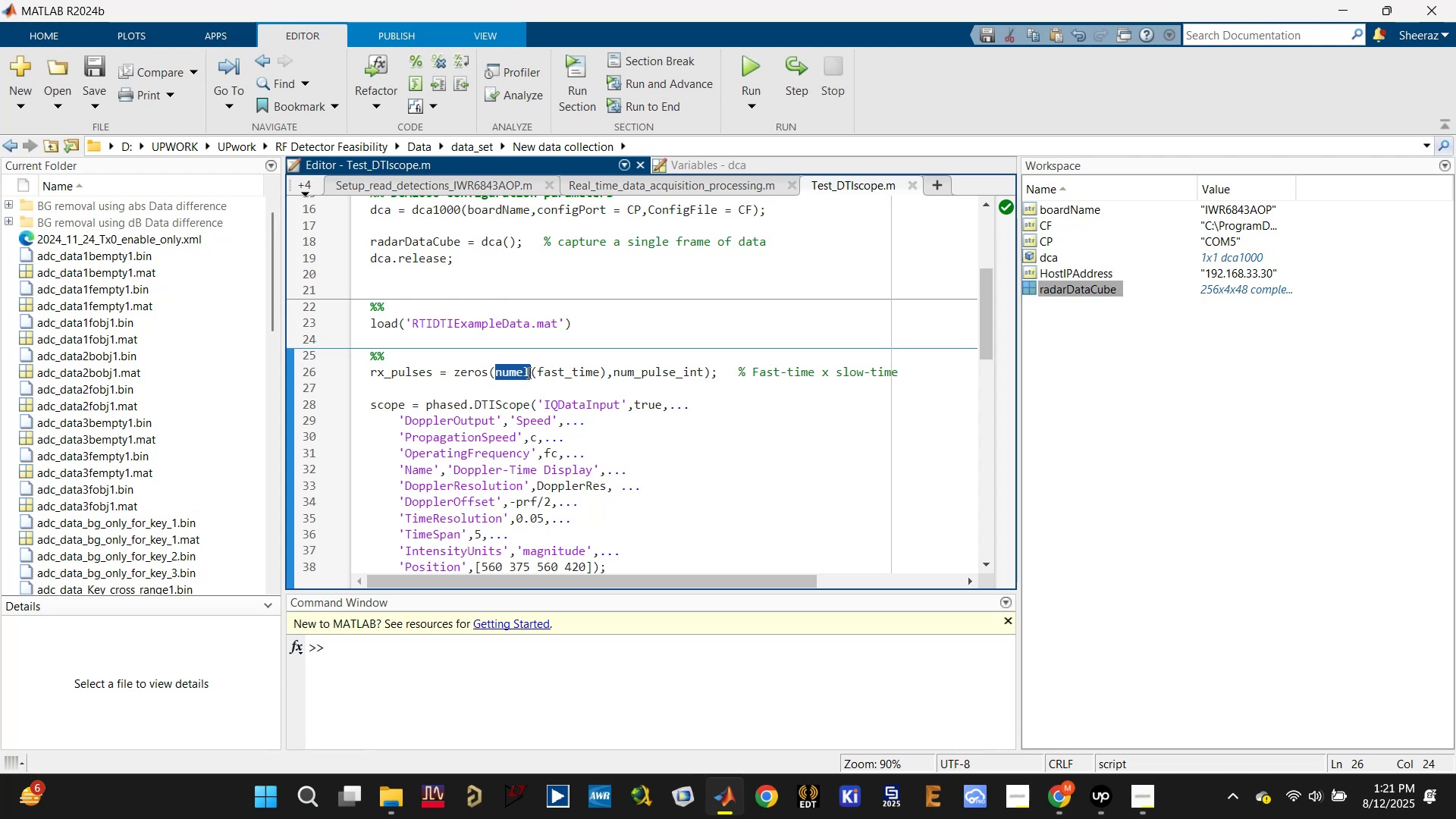 
type(size)
 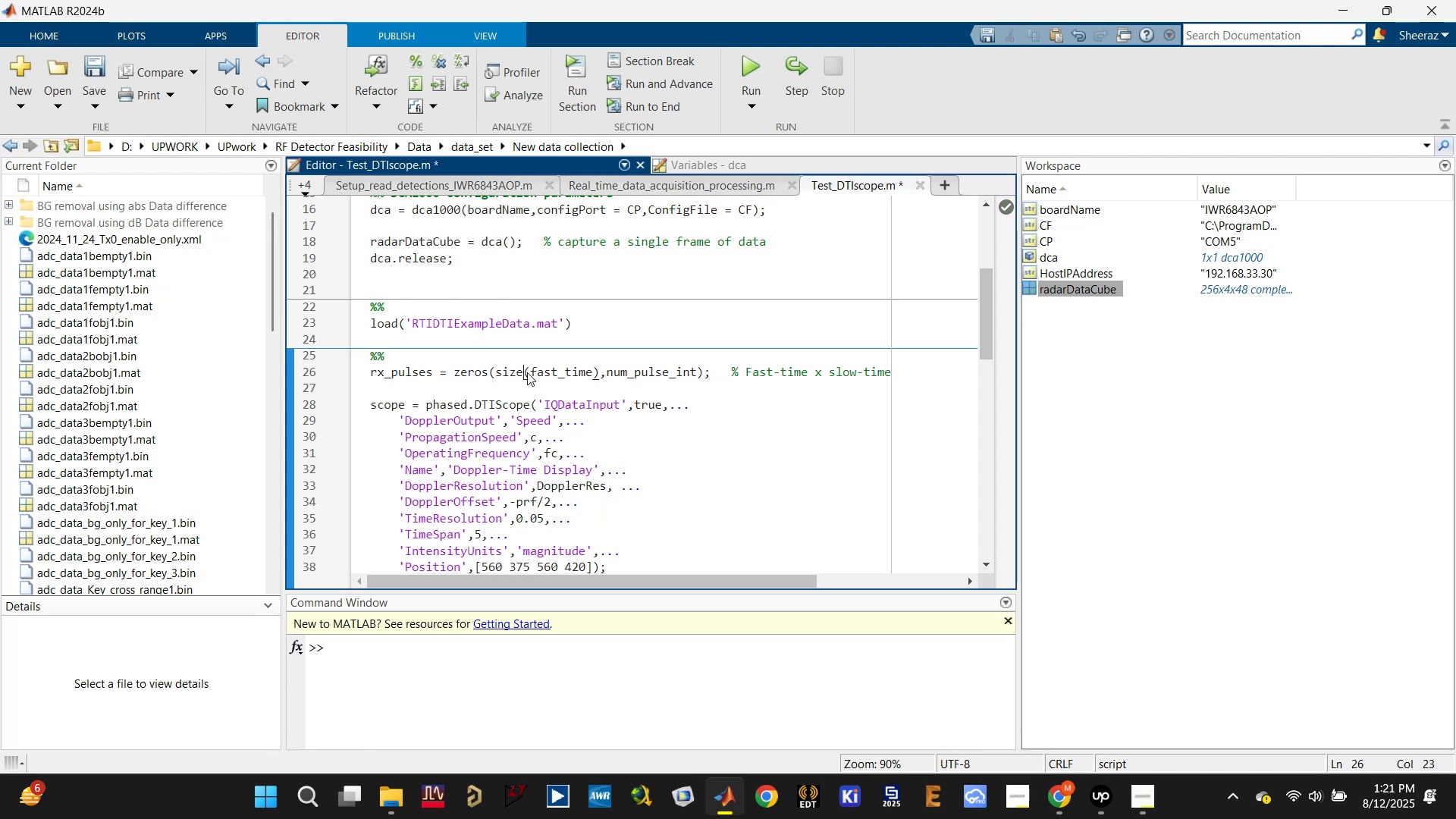 
hold_key(key=ShiftLeft, duration=0.9)
 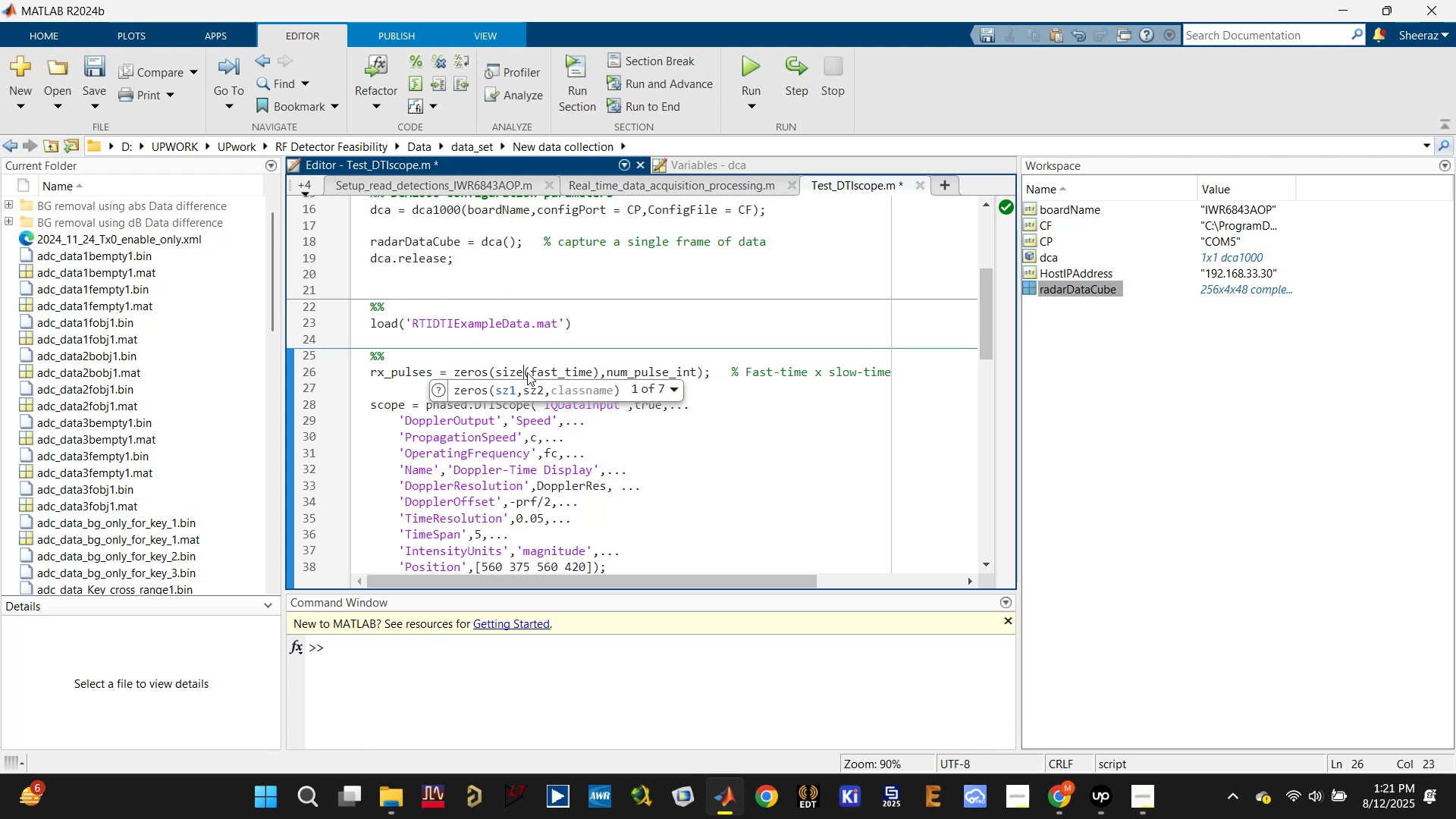 
key(Control+Z)
 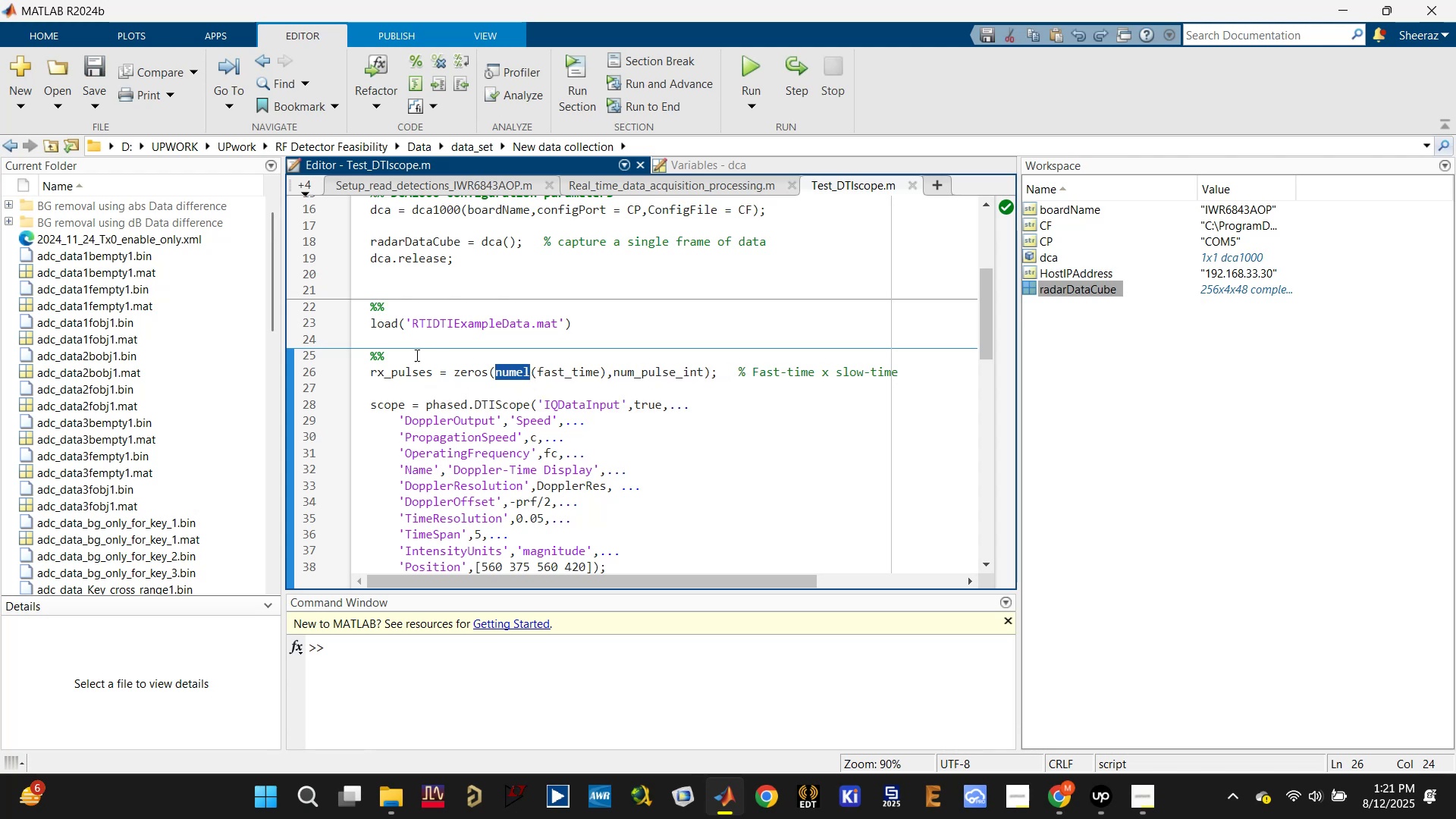 
left_click([413, 353])
 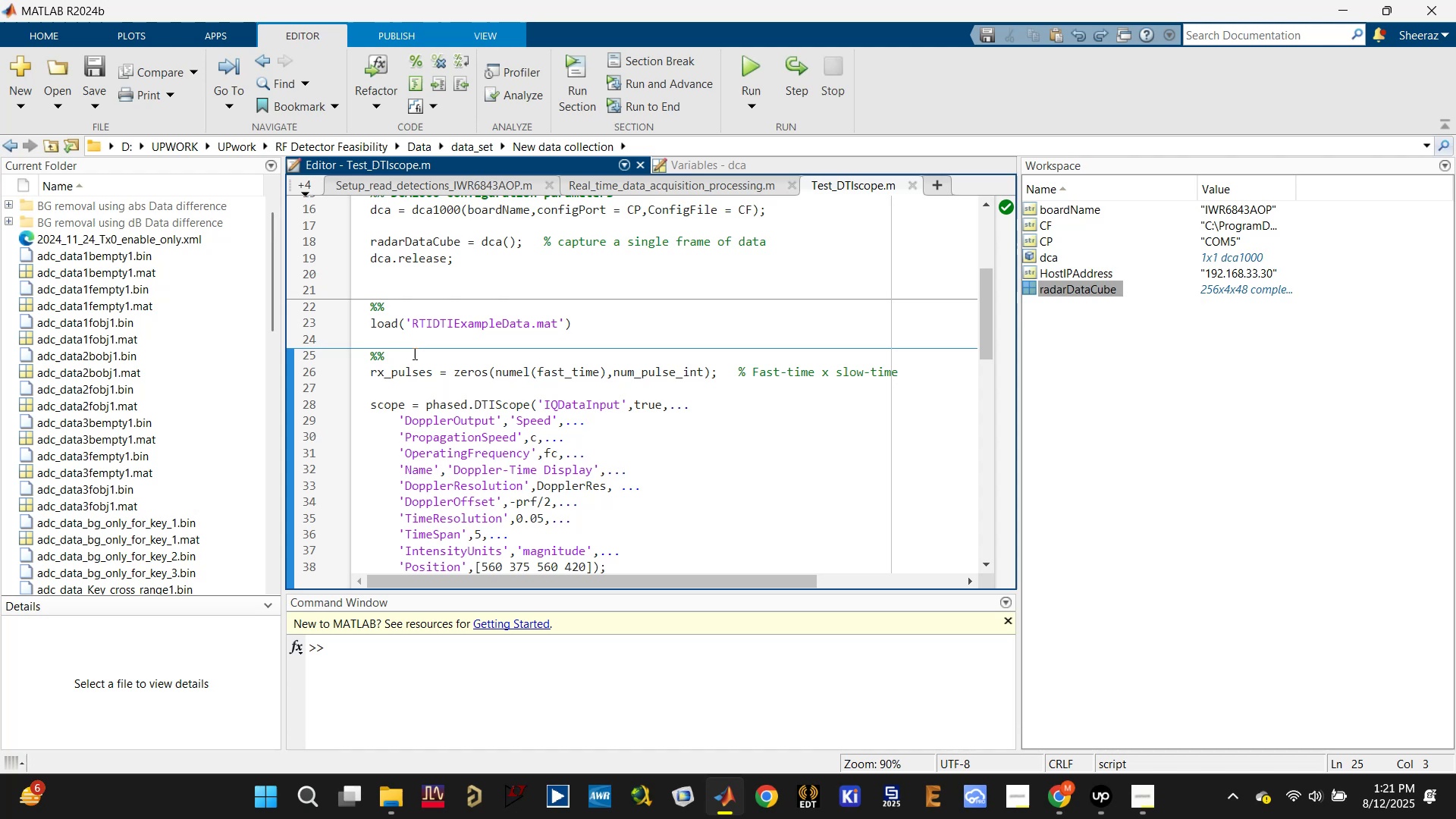 
key(Enter)
 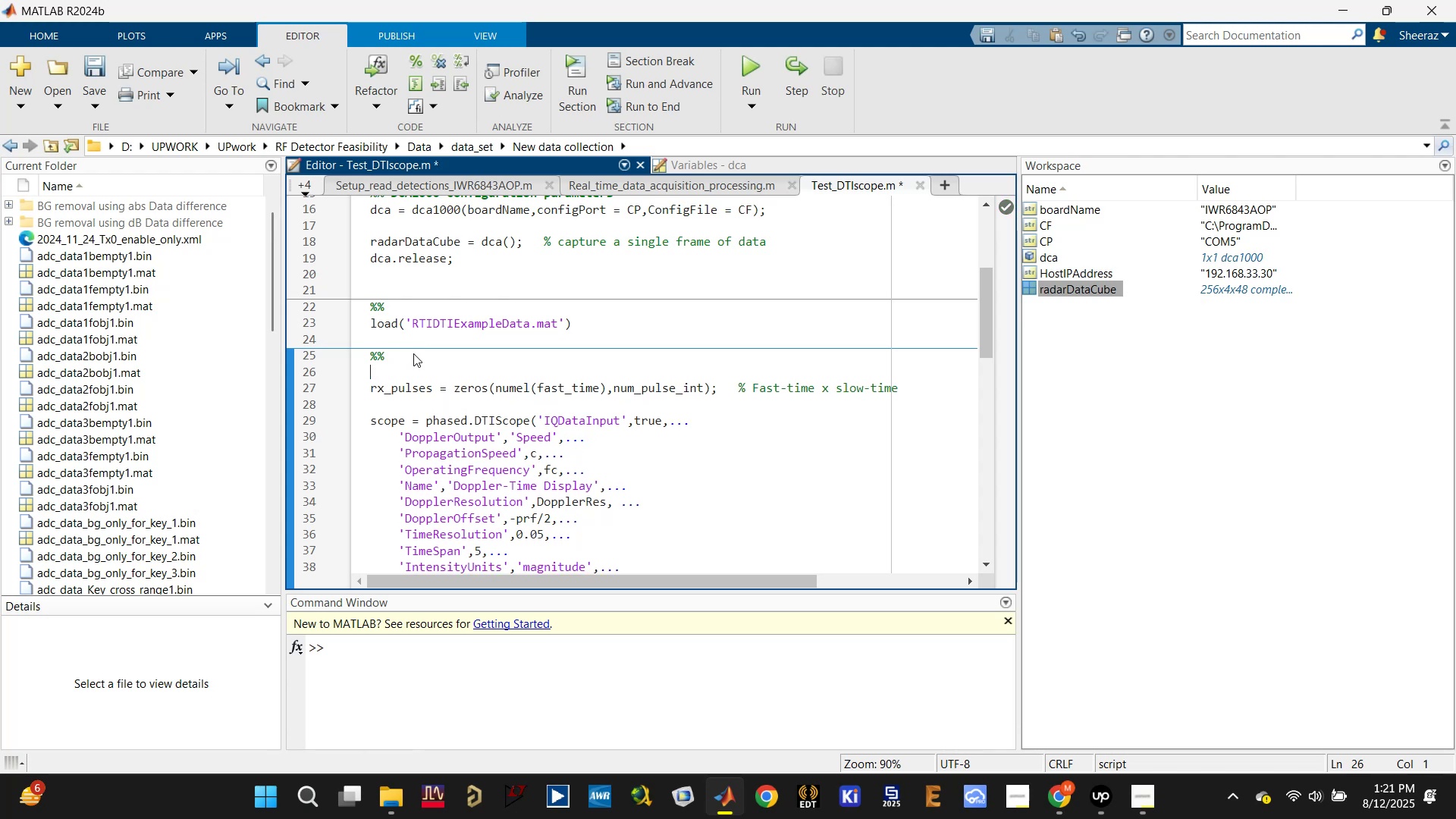 
type(fast_)
 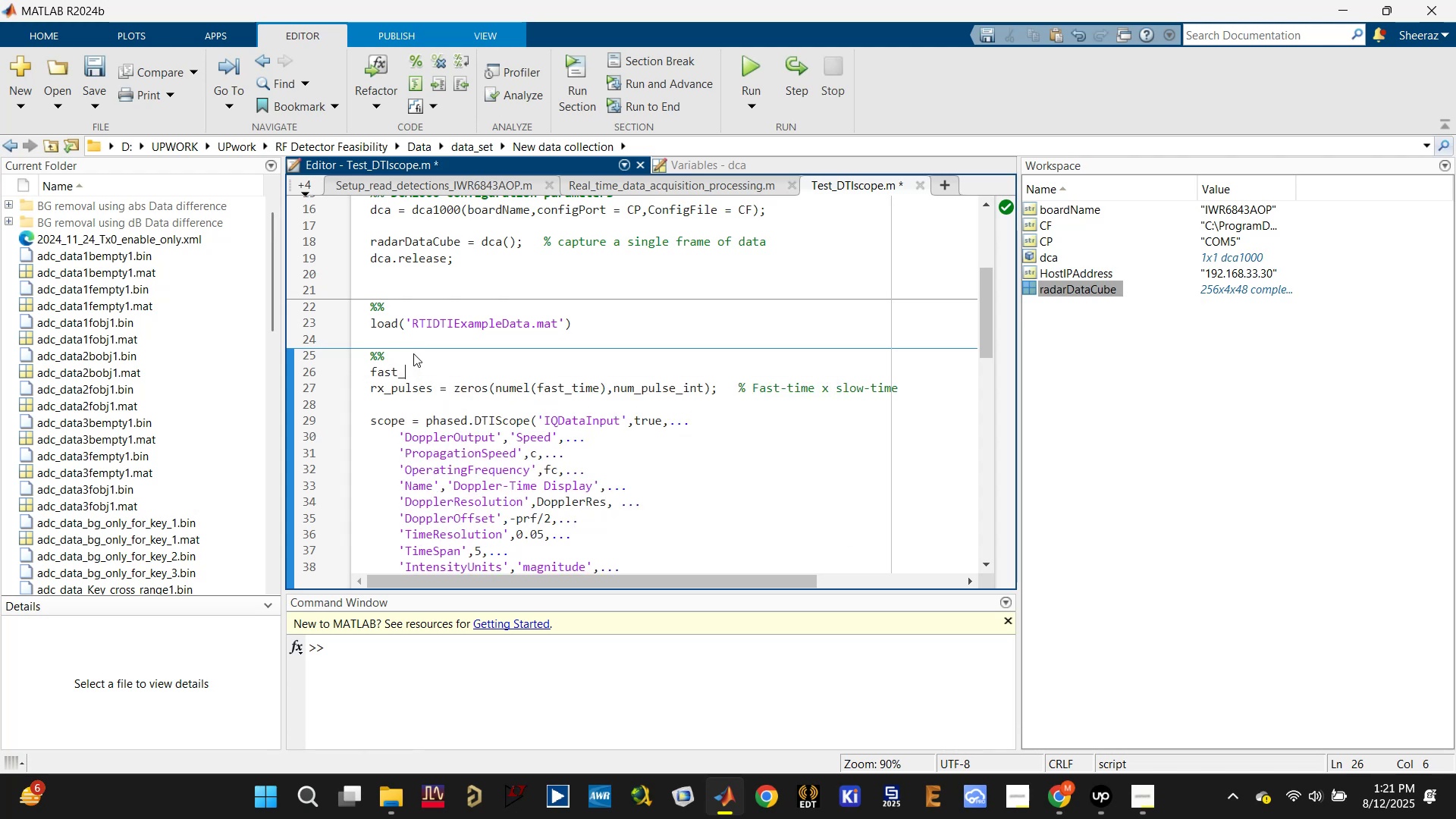 
type(time)
 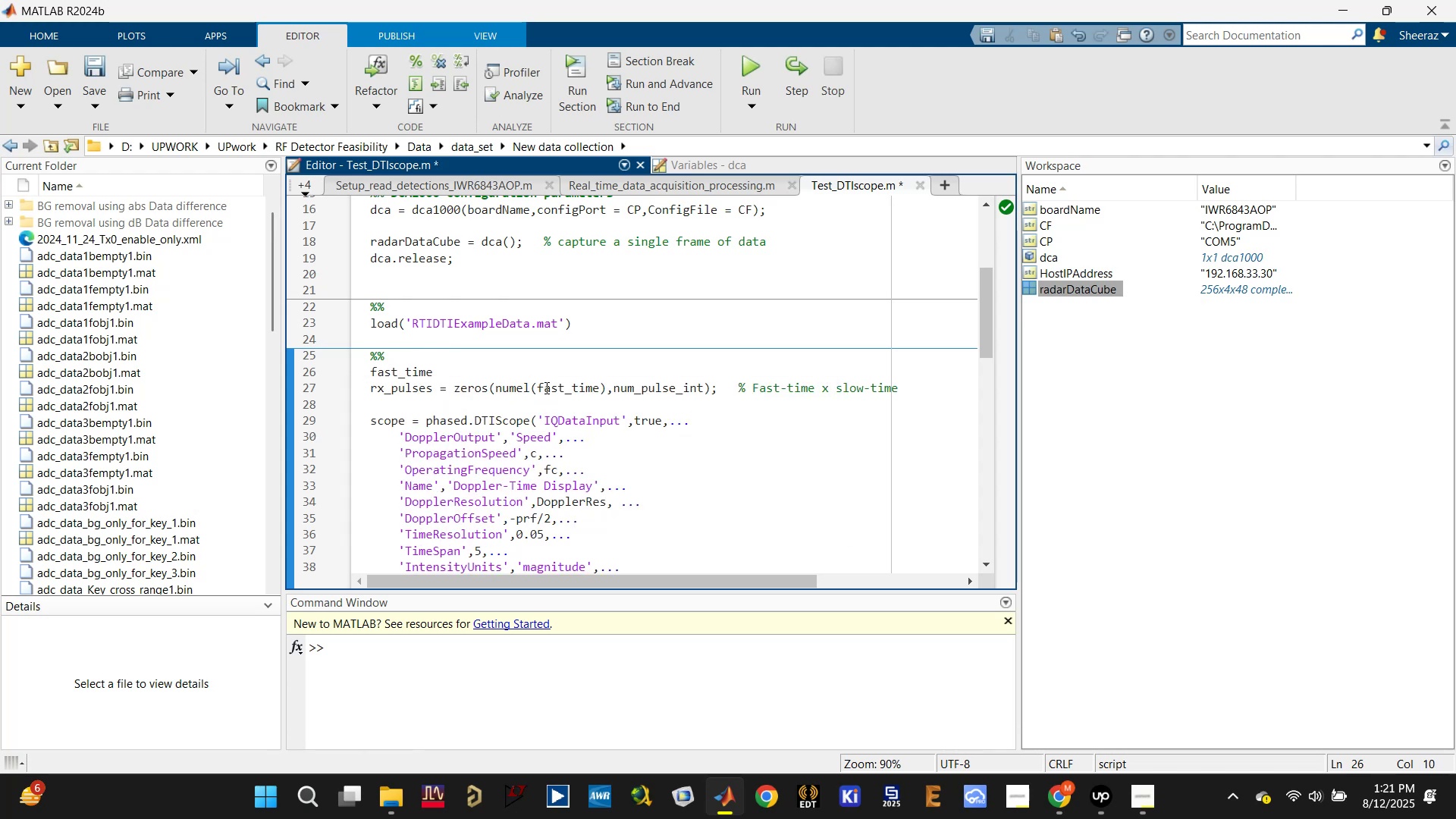 
left_click_drag(start_coordinate=[496, 386], to_coordinate=[607, 389])
 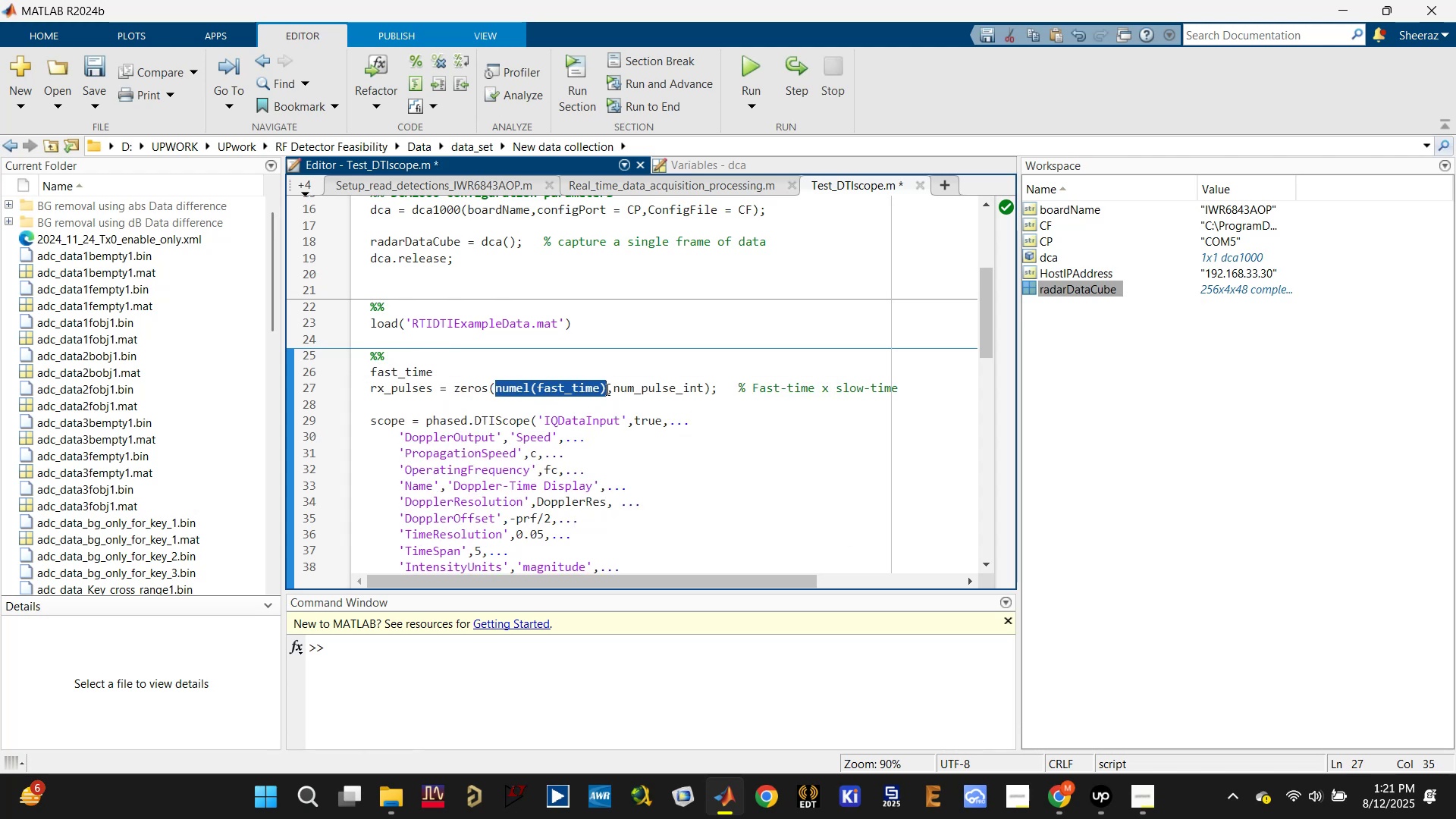 
key(Control+C)
 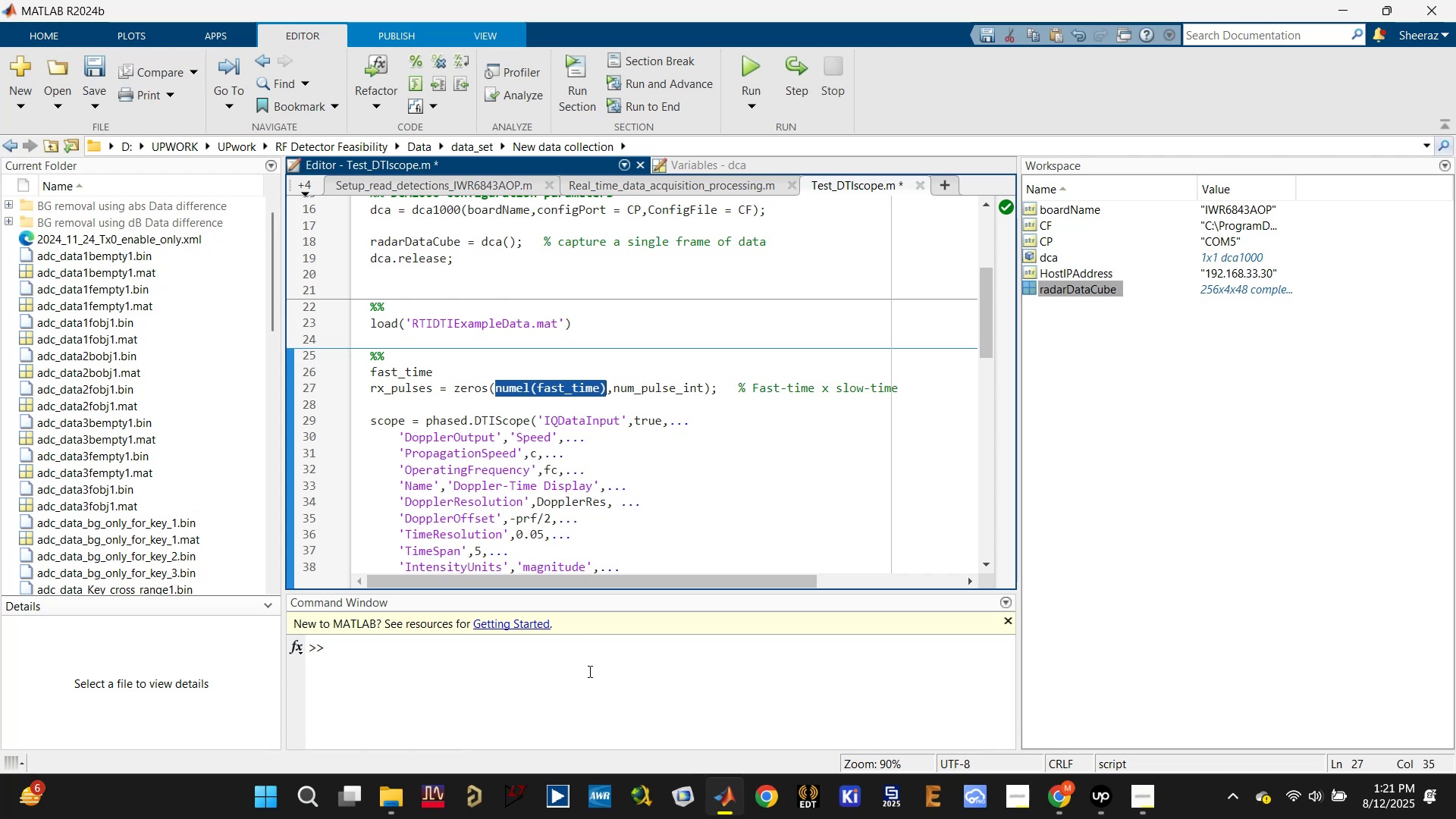 
left_click([588, 671])
 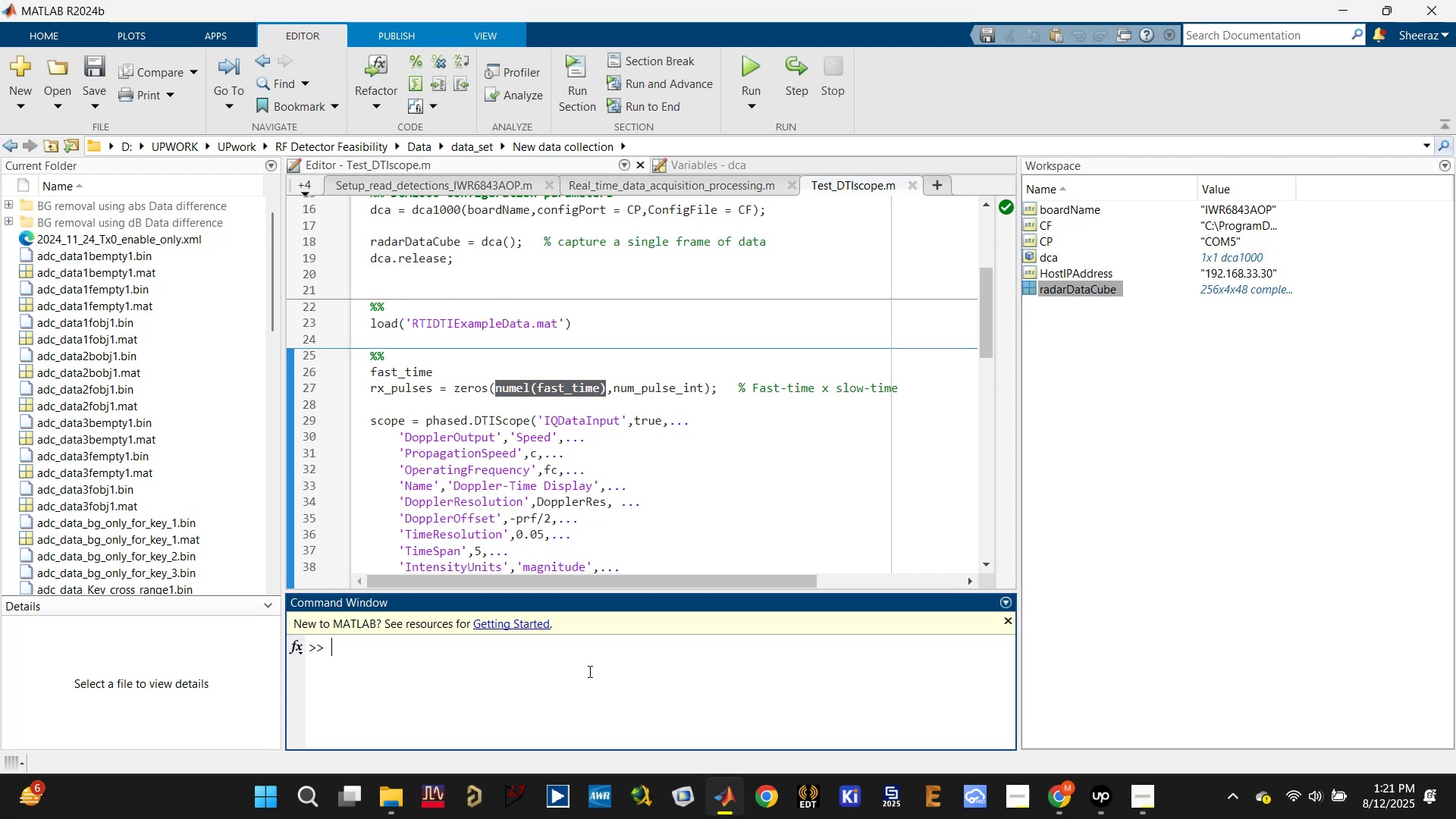 
key(Control+V)
 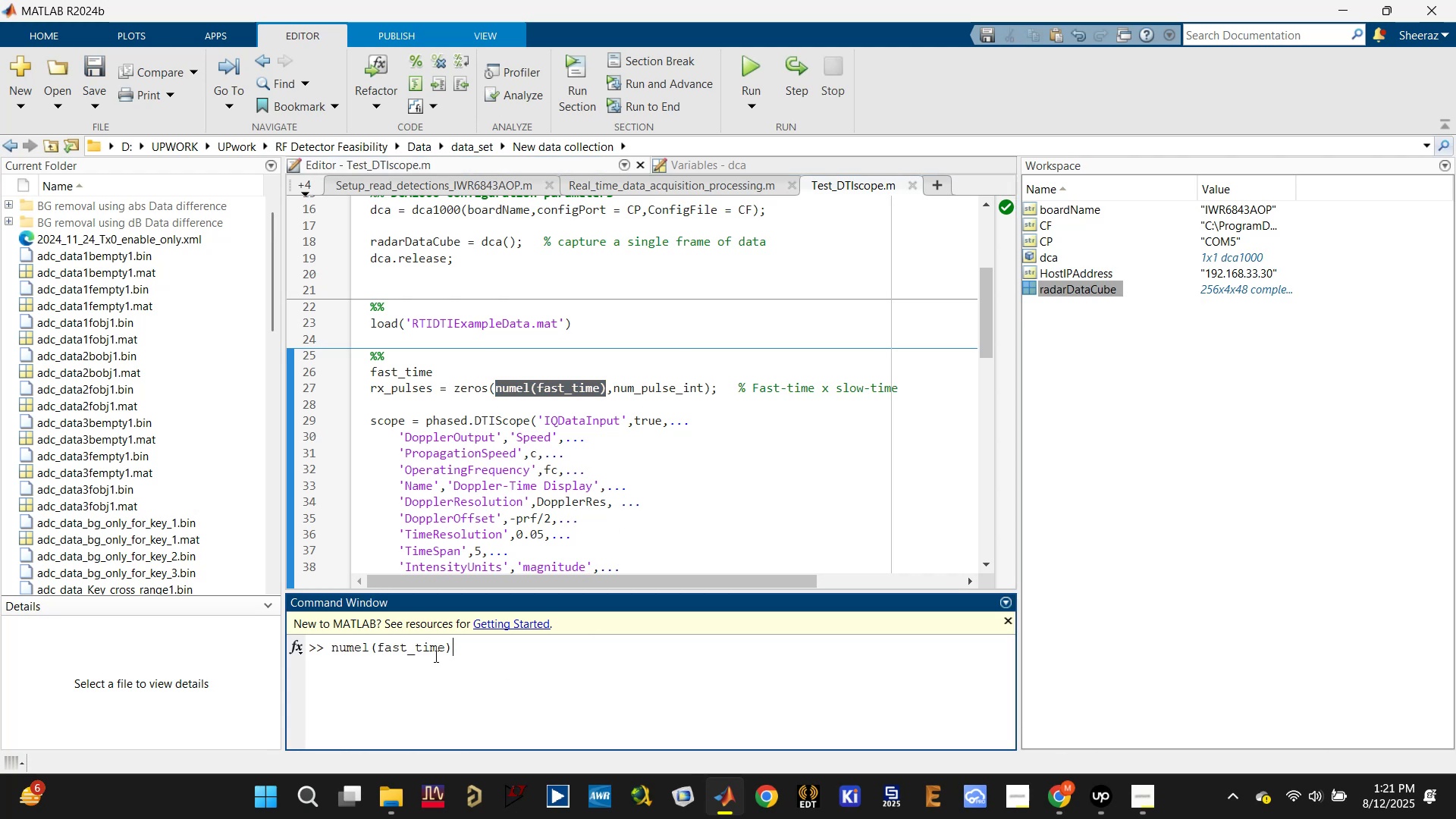 
double_click([414, 649])
 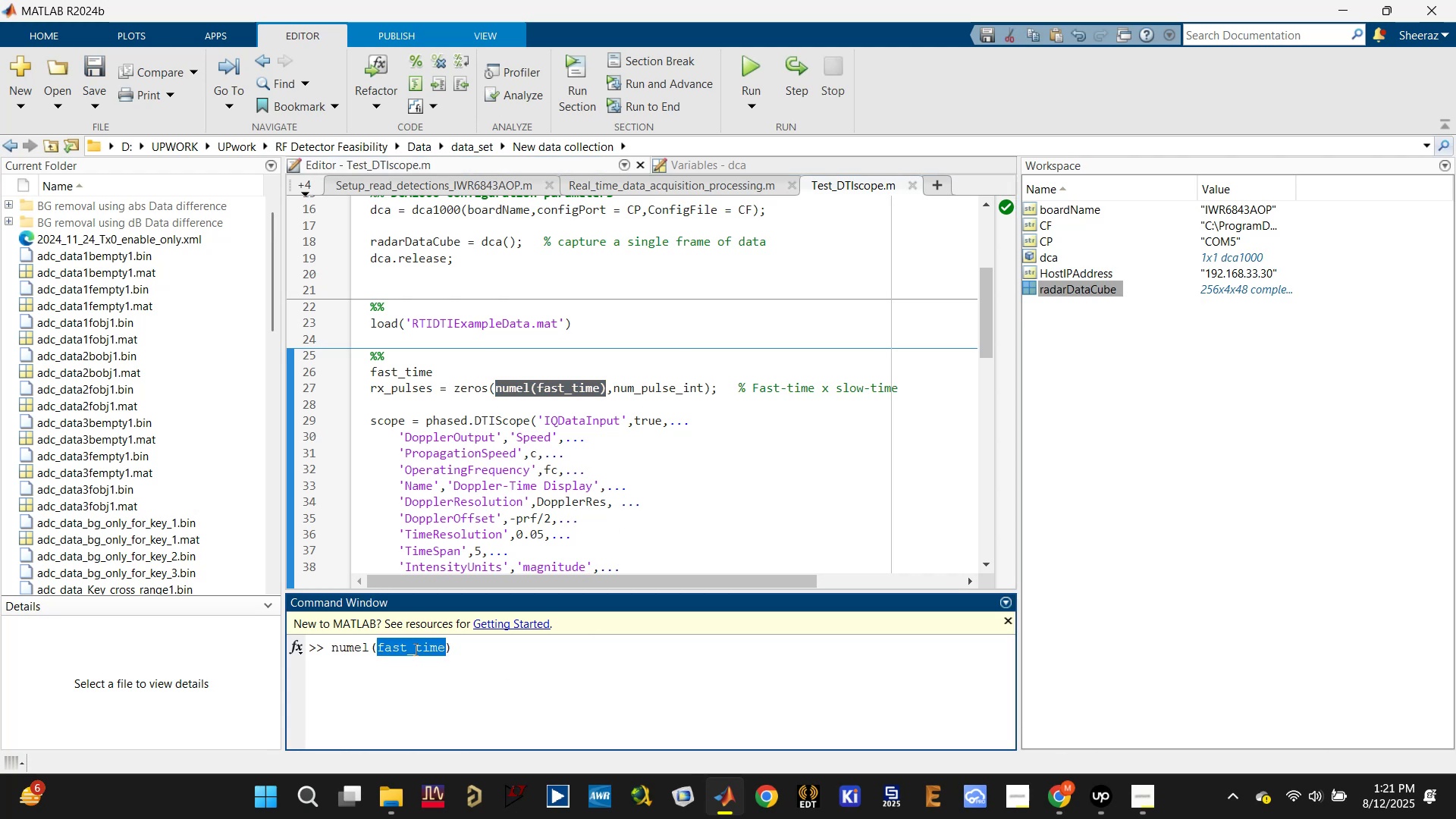 
key(X)
 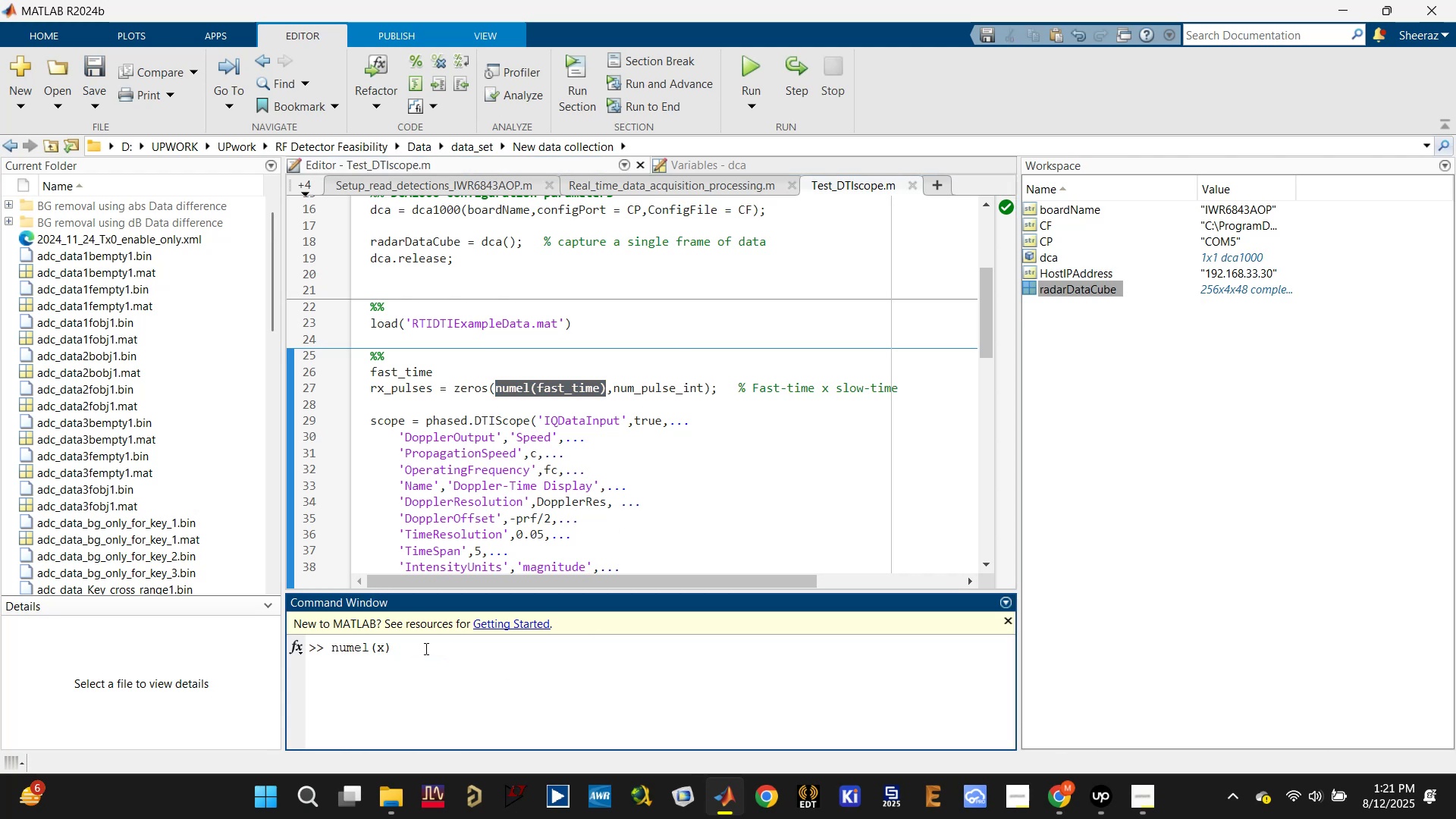 
key(Backspace)
 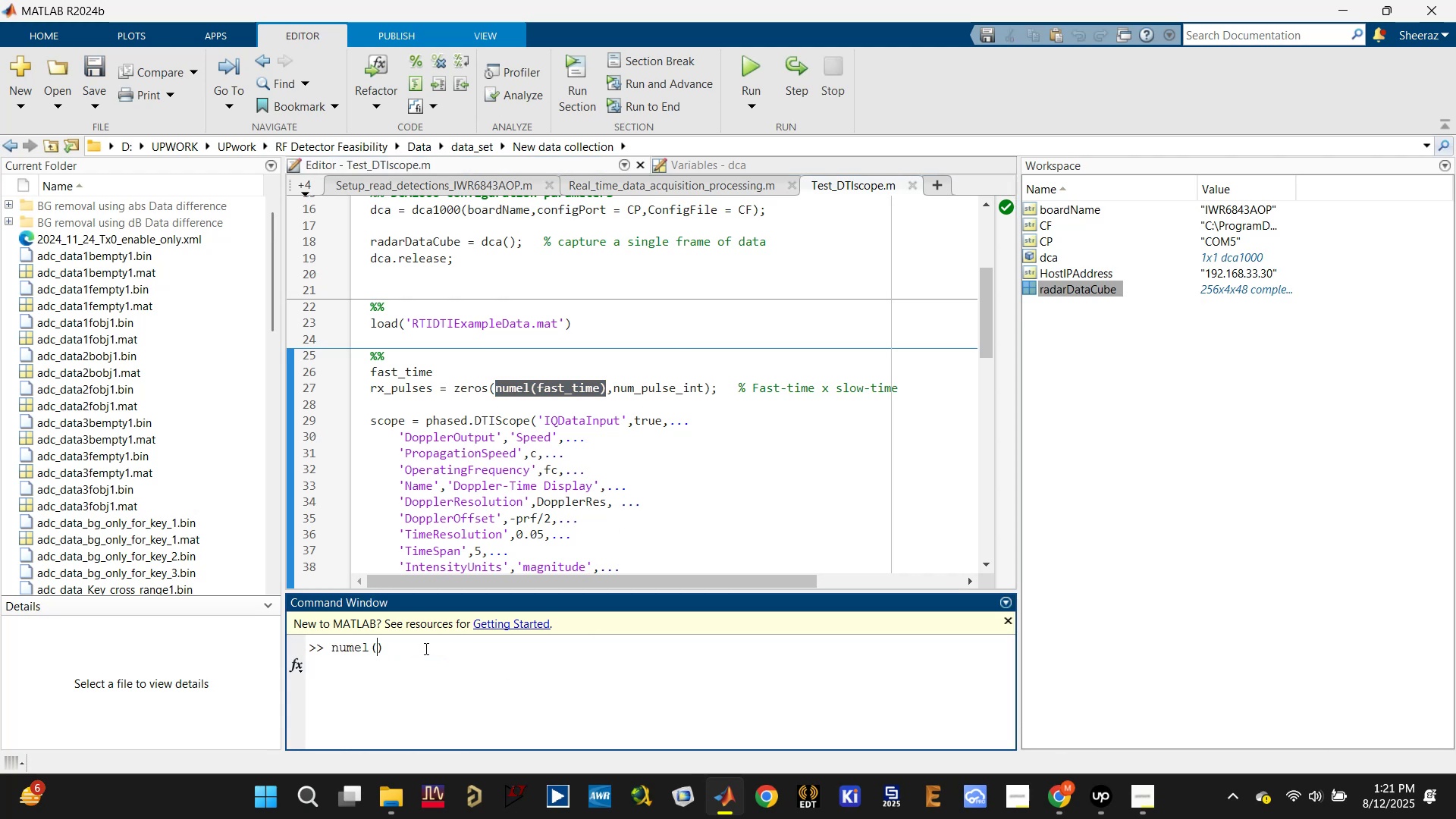 
key(Enter)
 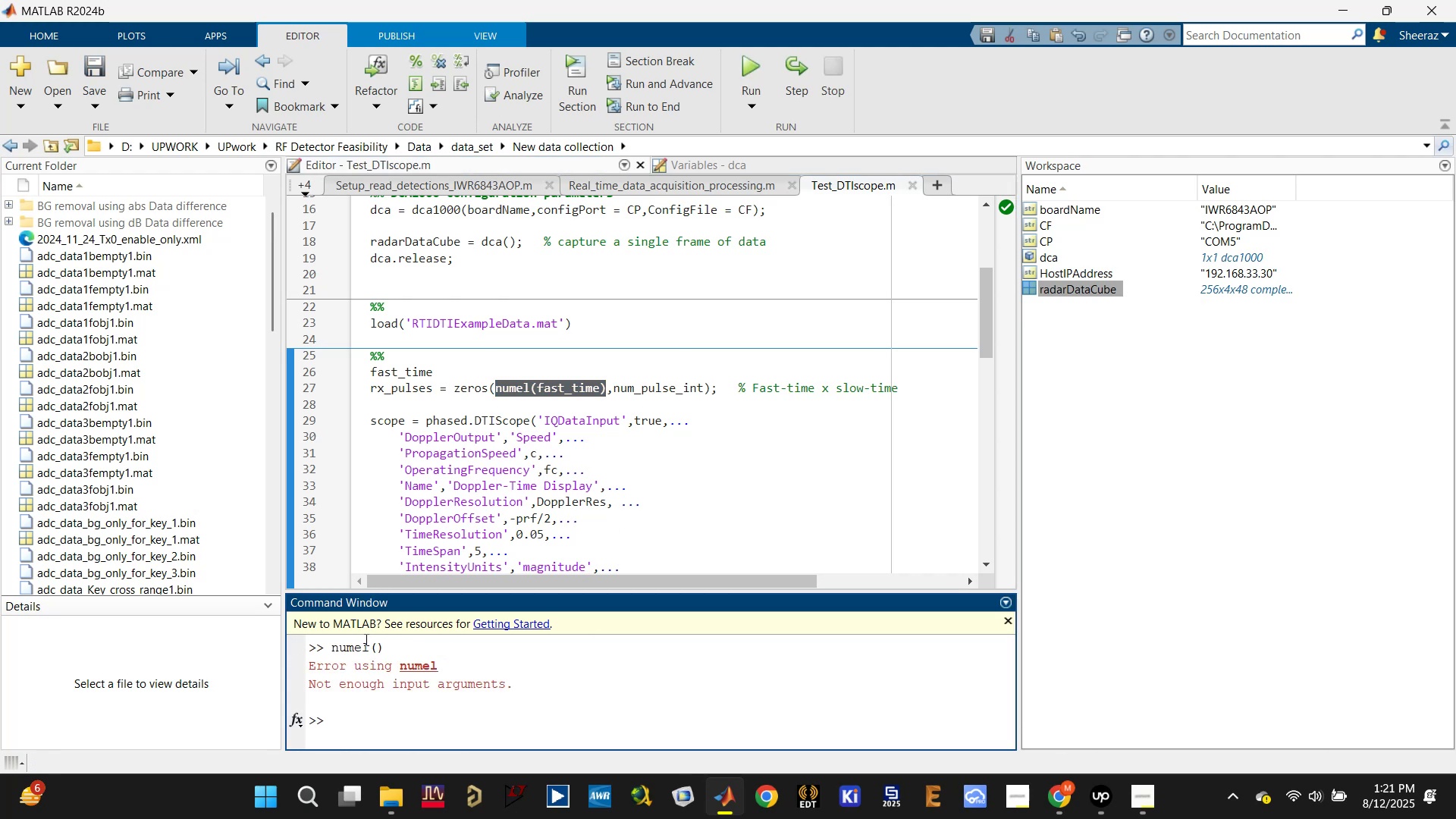 
left_click_drag(start_coordinate=[370, 646], to_coordinate=[328, 648])
 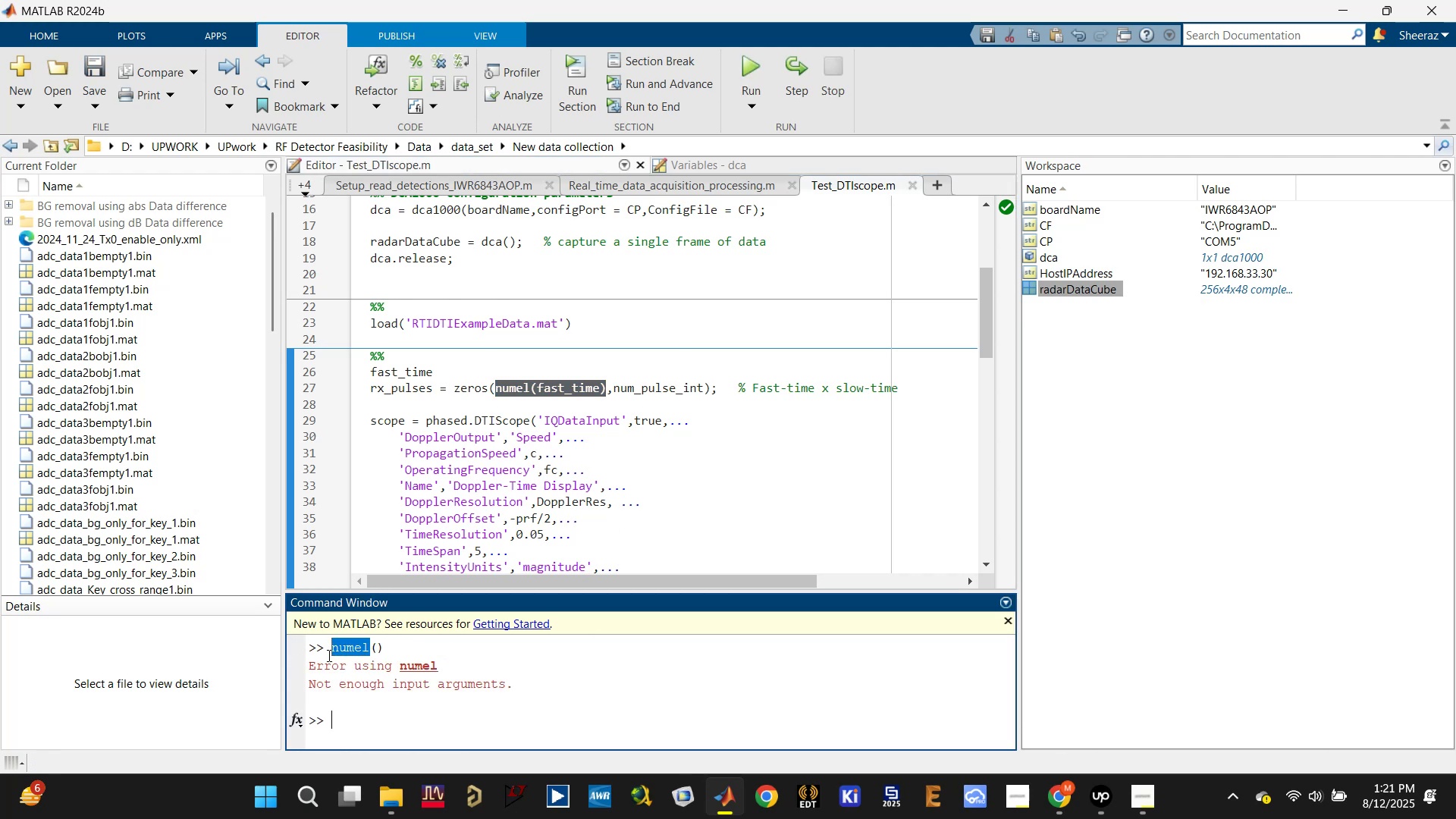 
key(Control+C)
 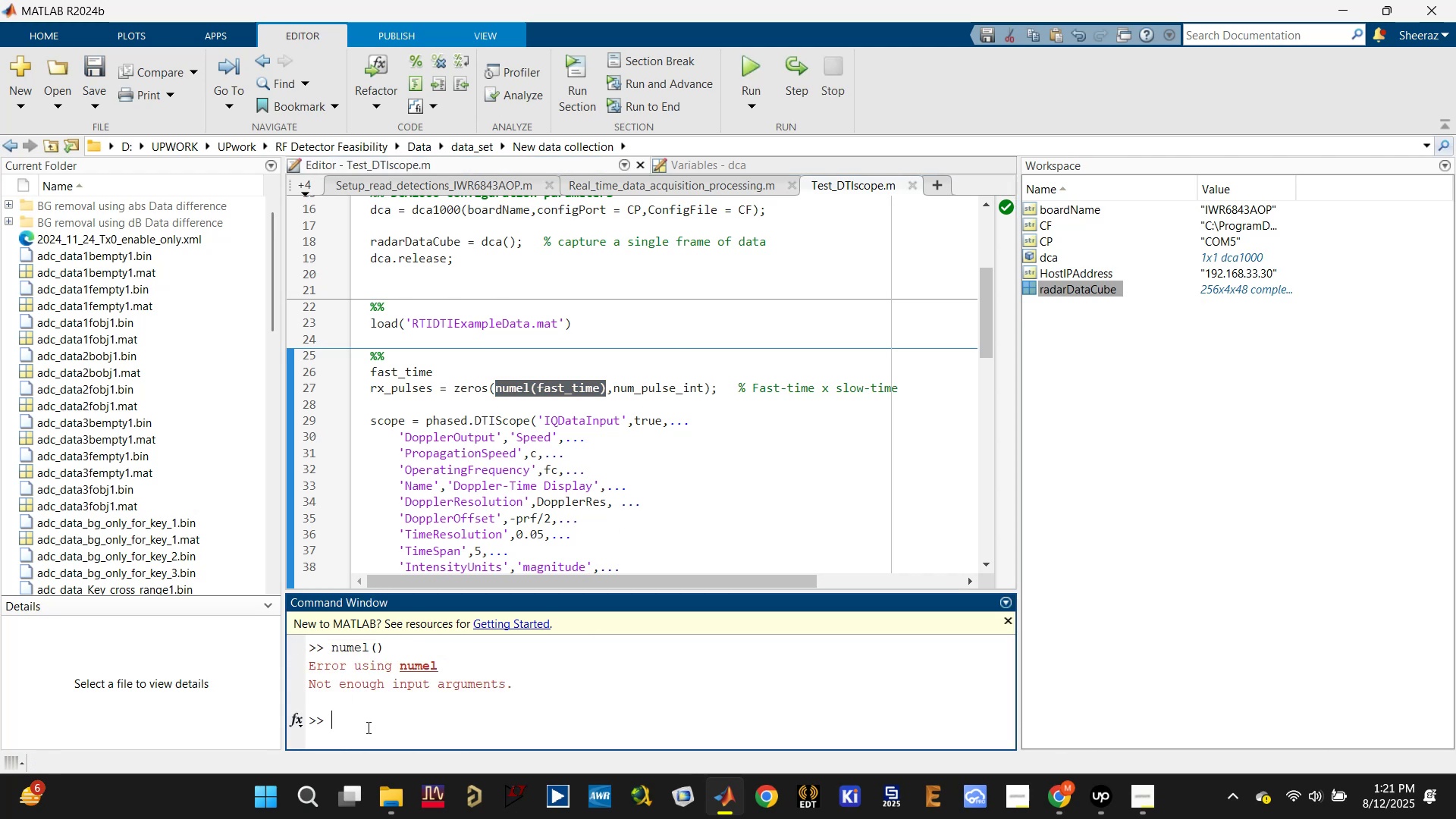 
type(help )
 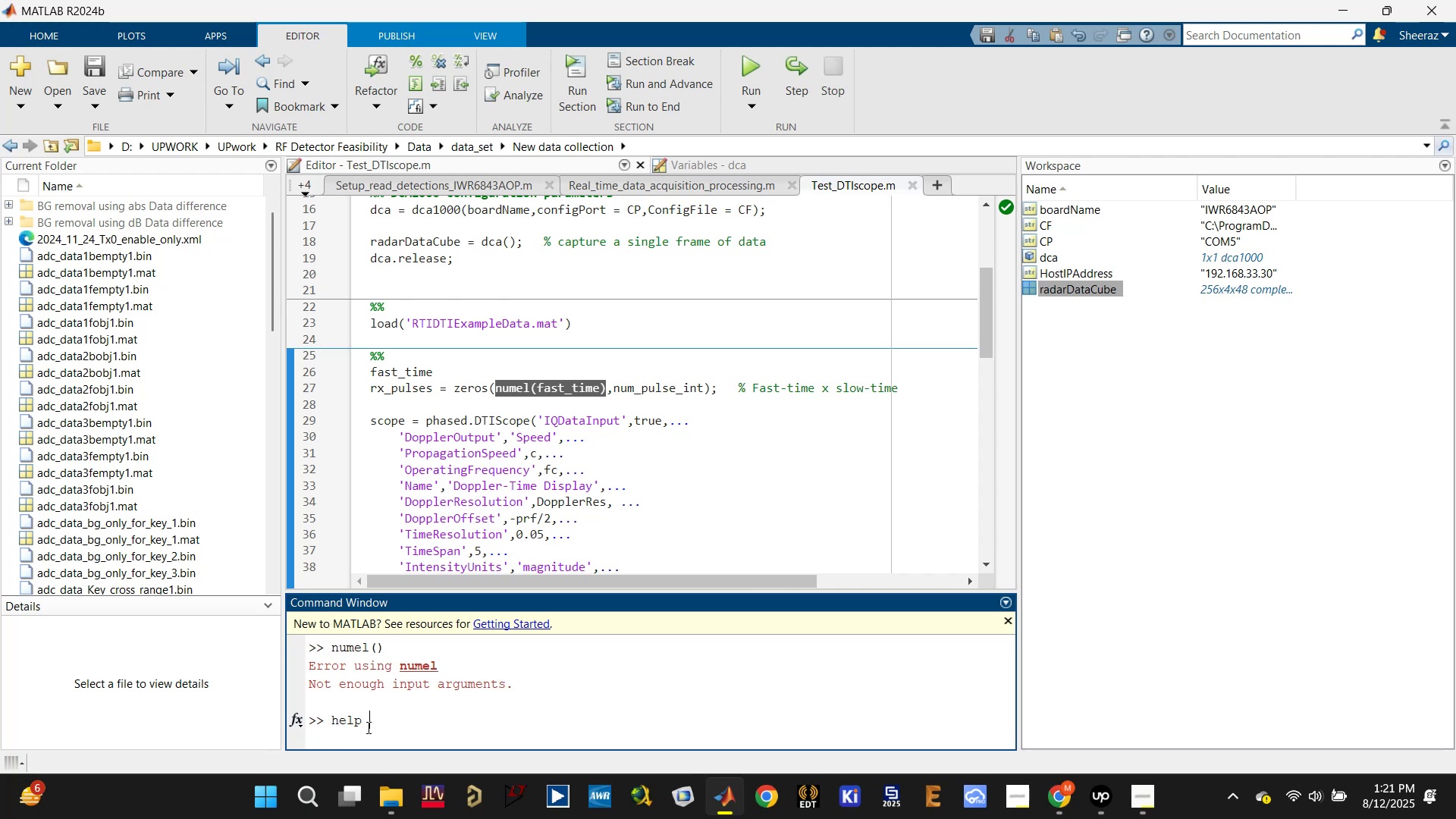 
key(Control+V)
 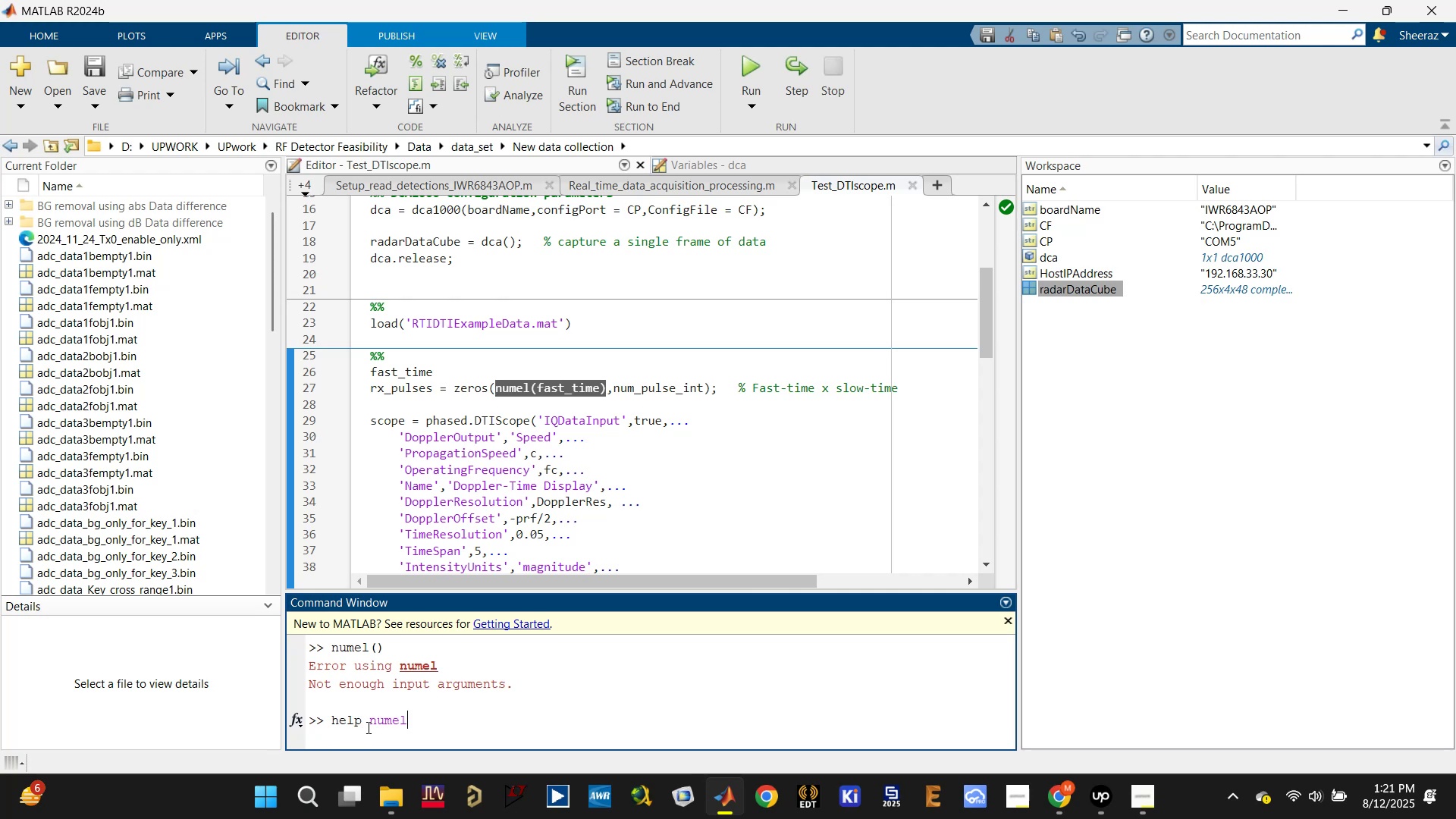 
key(Enter)
 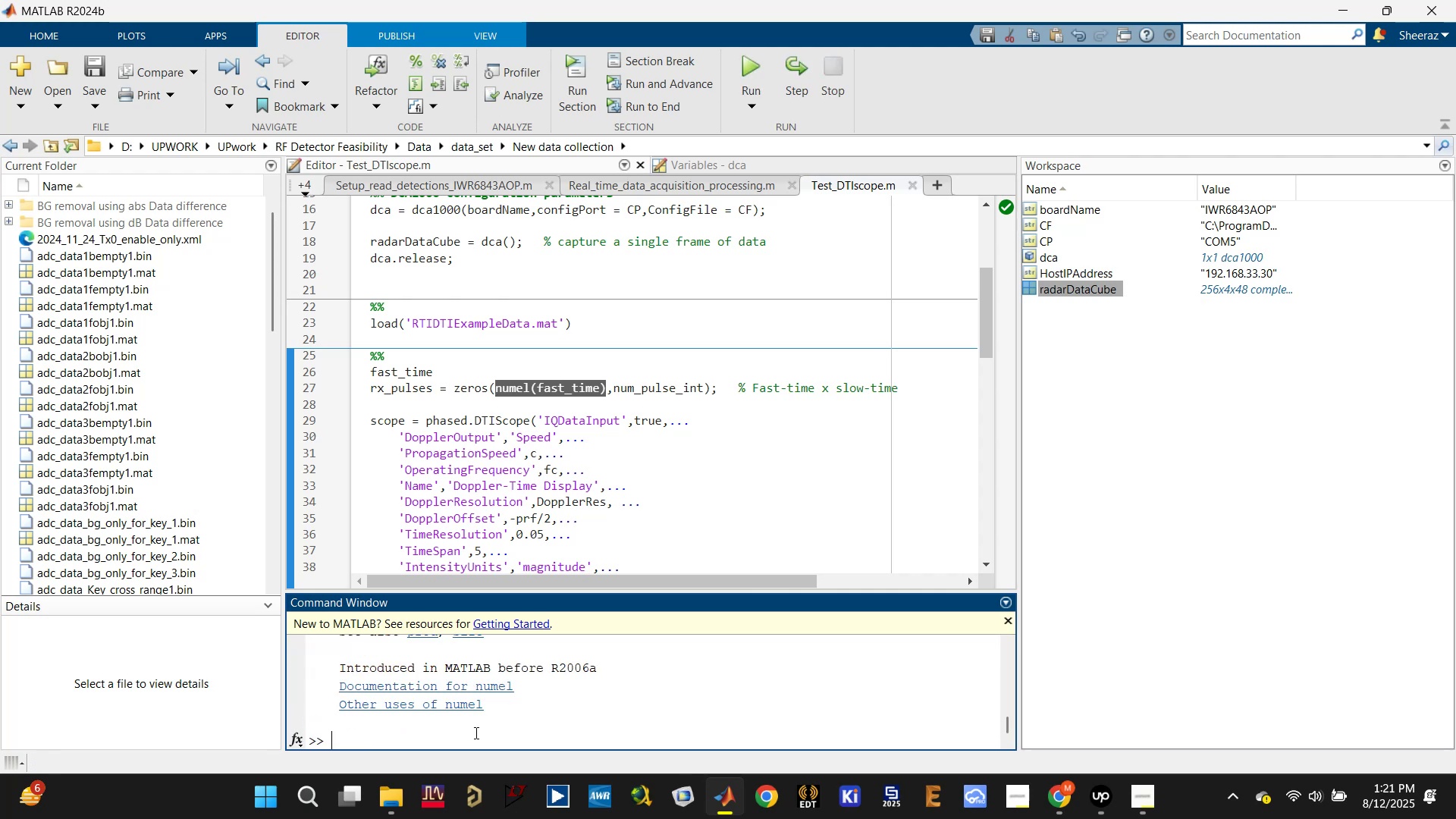 
scroll: coordinate [547, 722], scroll_direction: down, amount: 3.0
 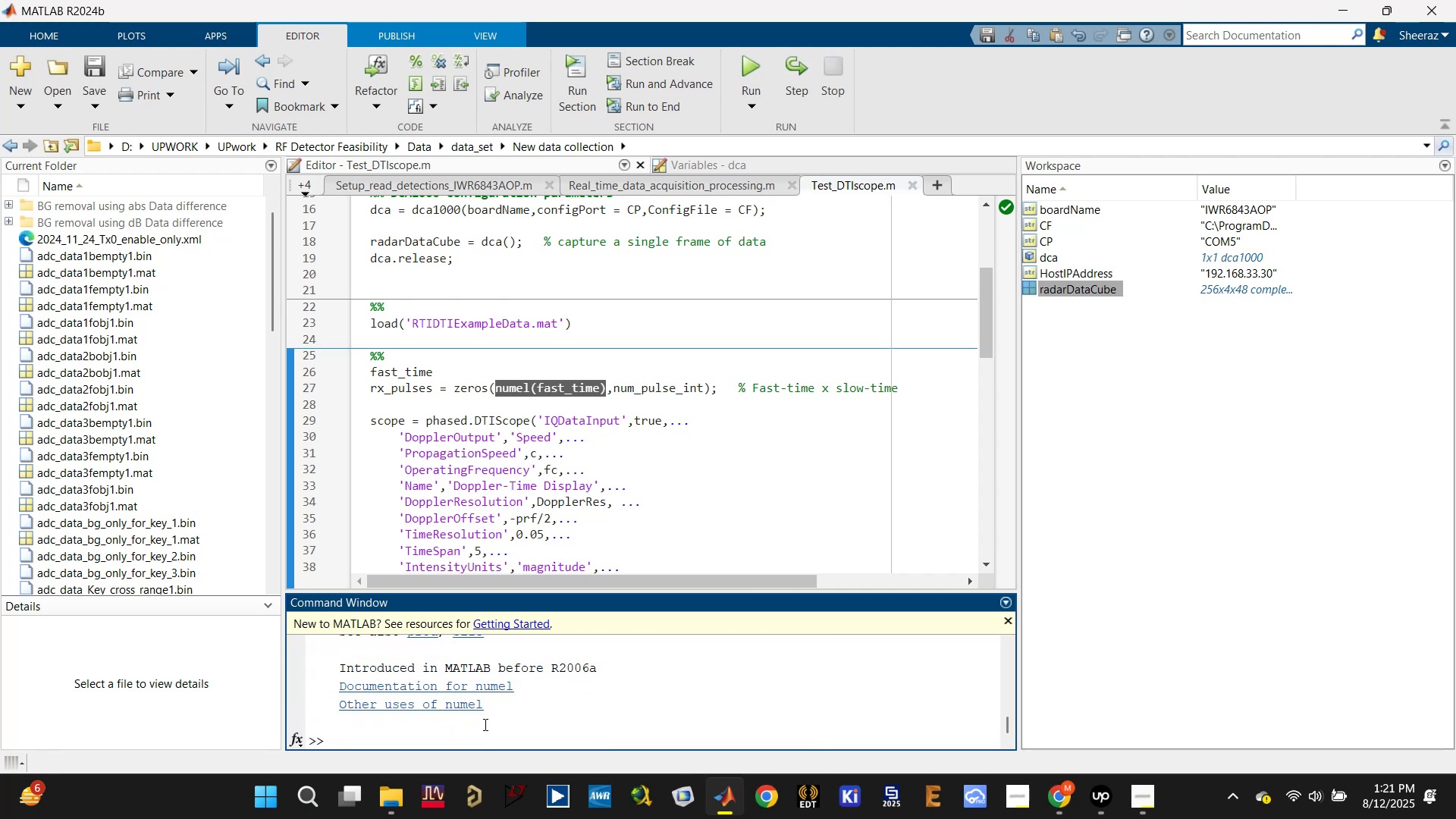 
hold_key(key=ControlLeft, duration=0.47)
 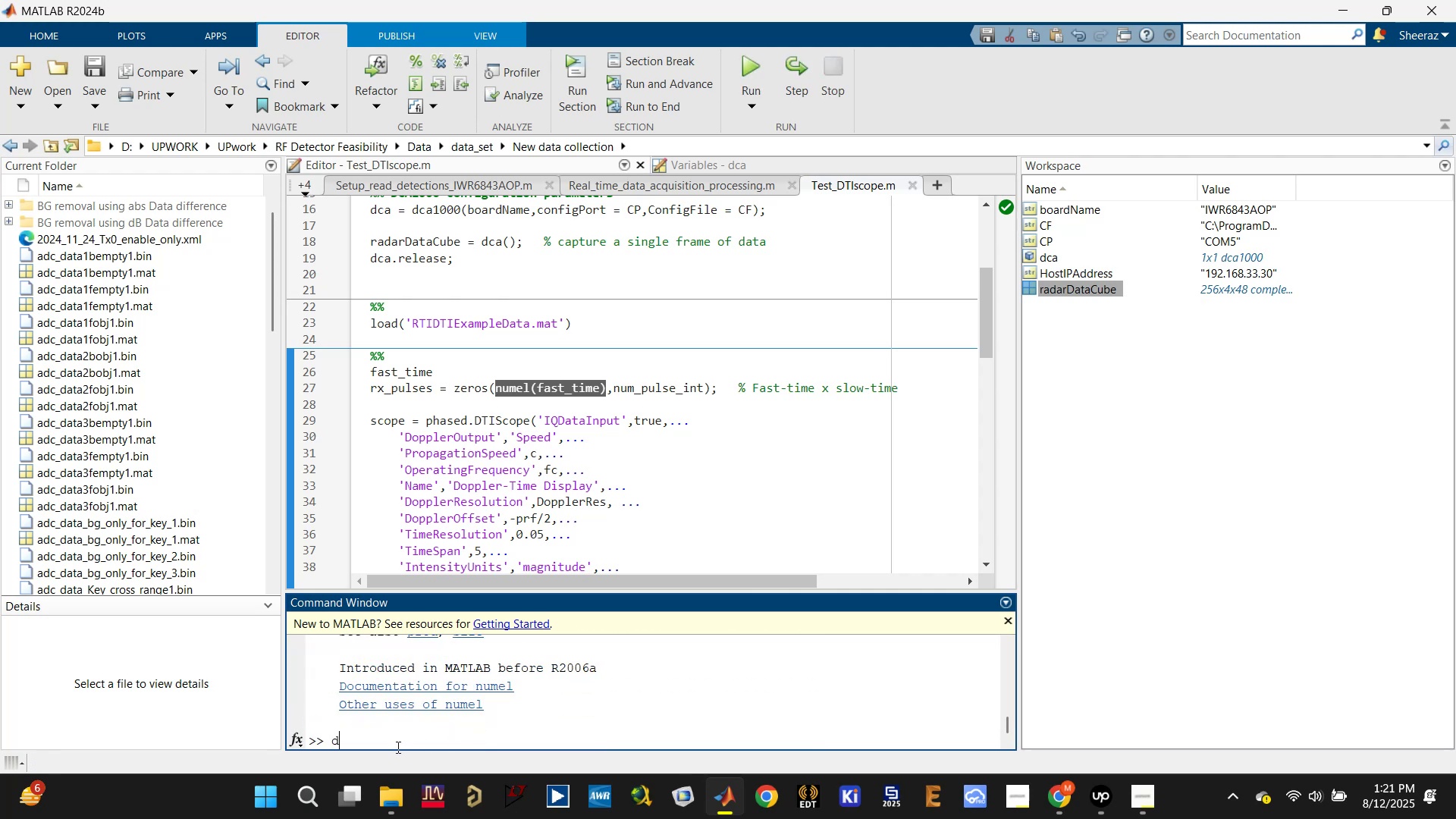 
type(doc )
 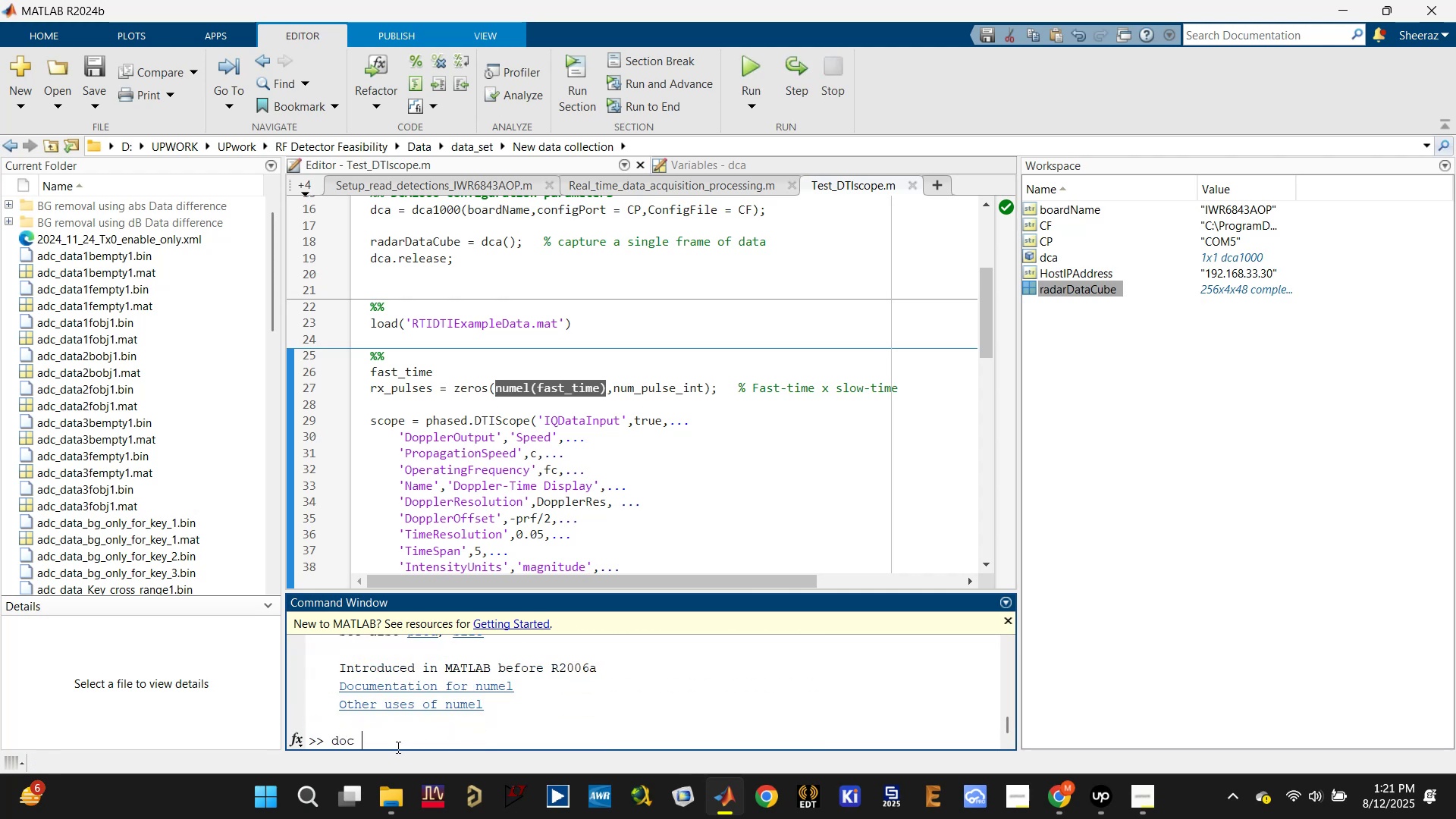 
key(Control+B)
 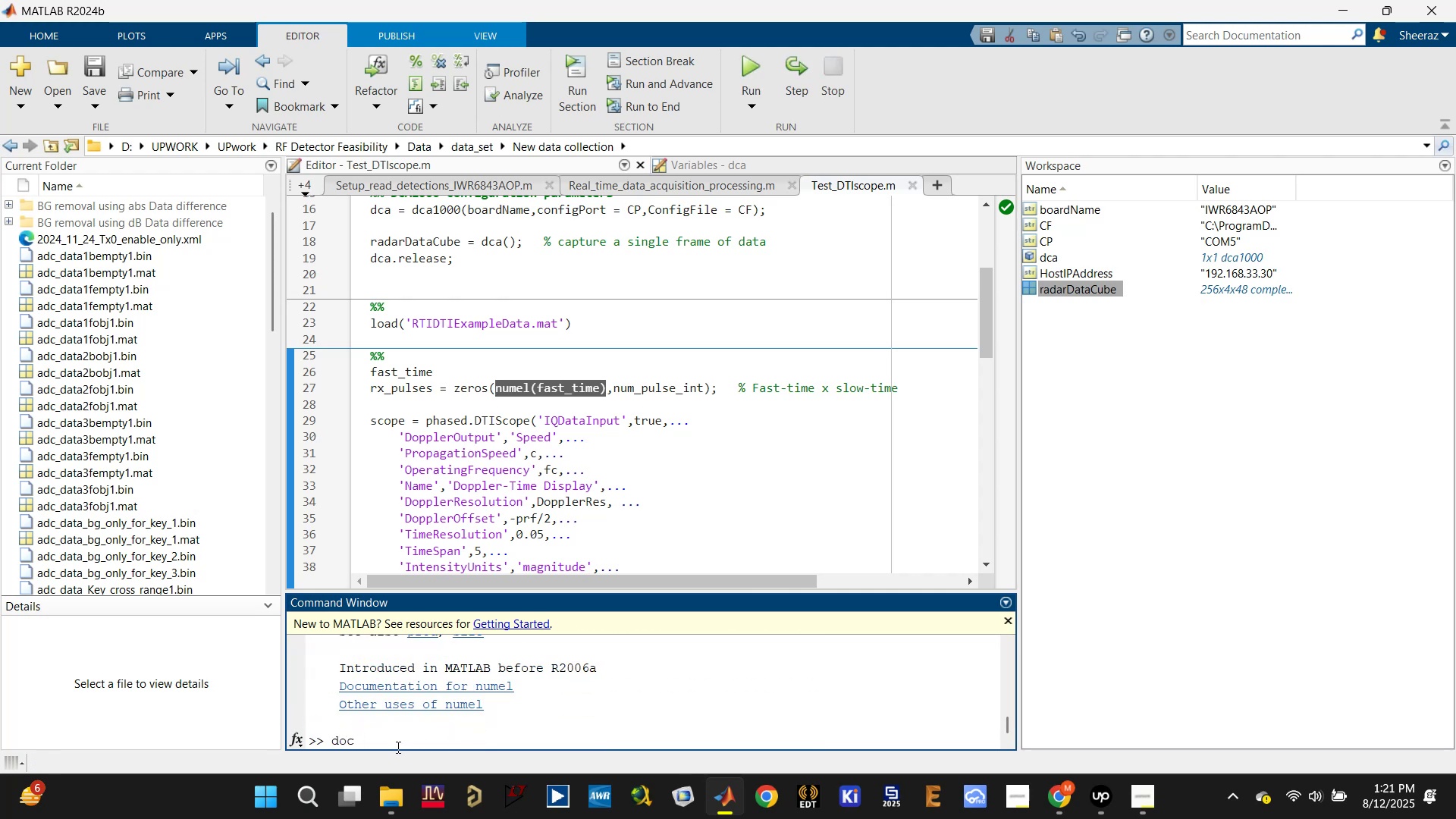 
key(Space)
 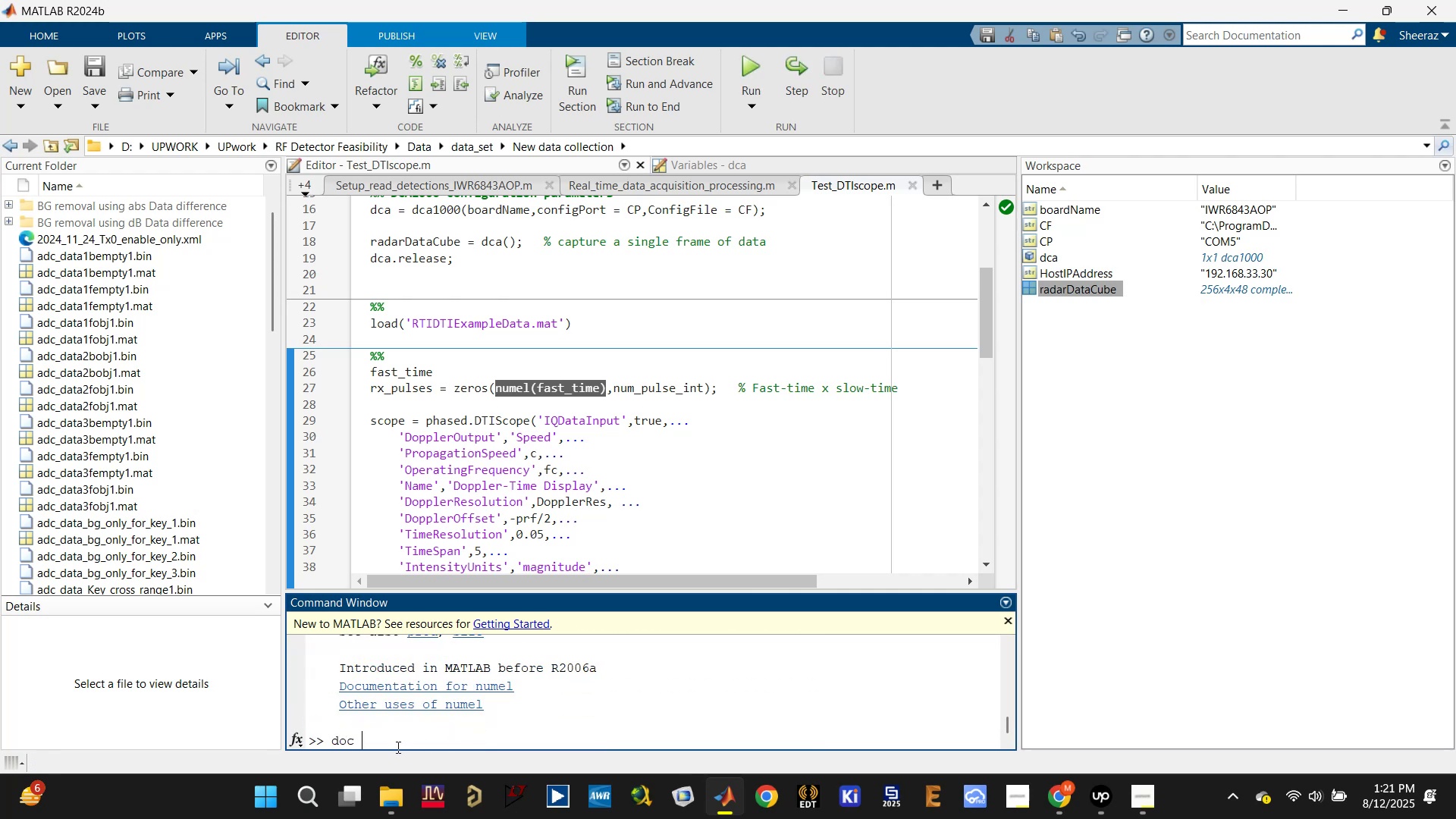 
key(Control+V)
 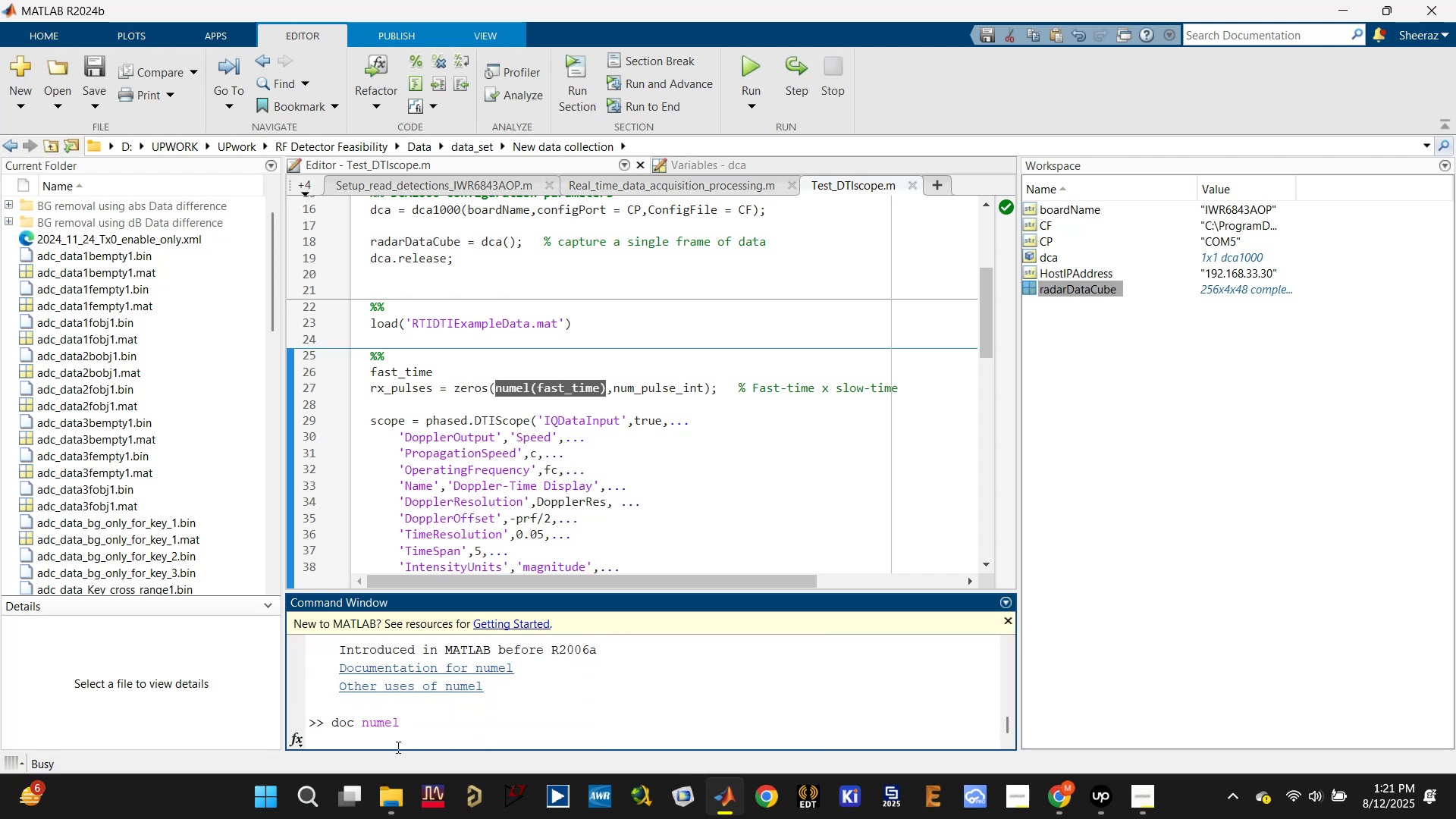 
key(Enter)
 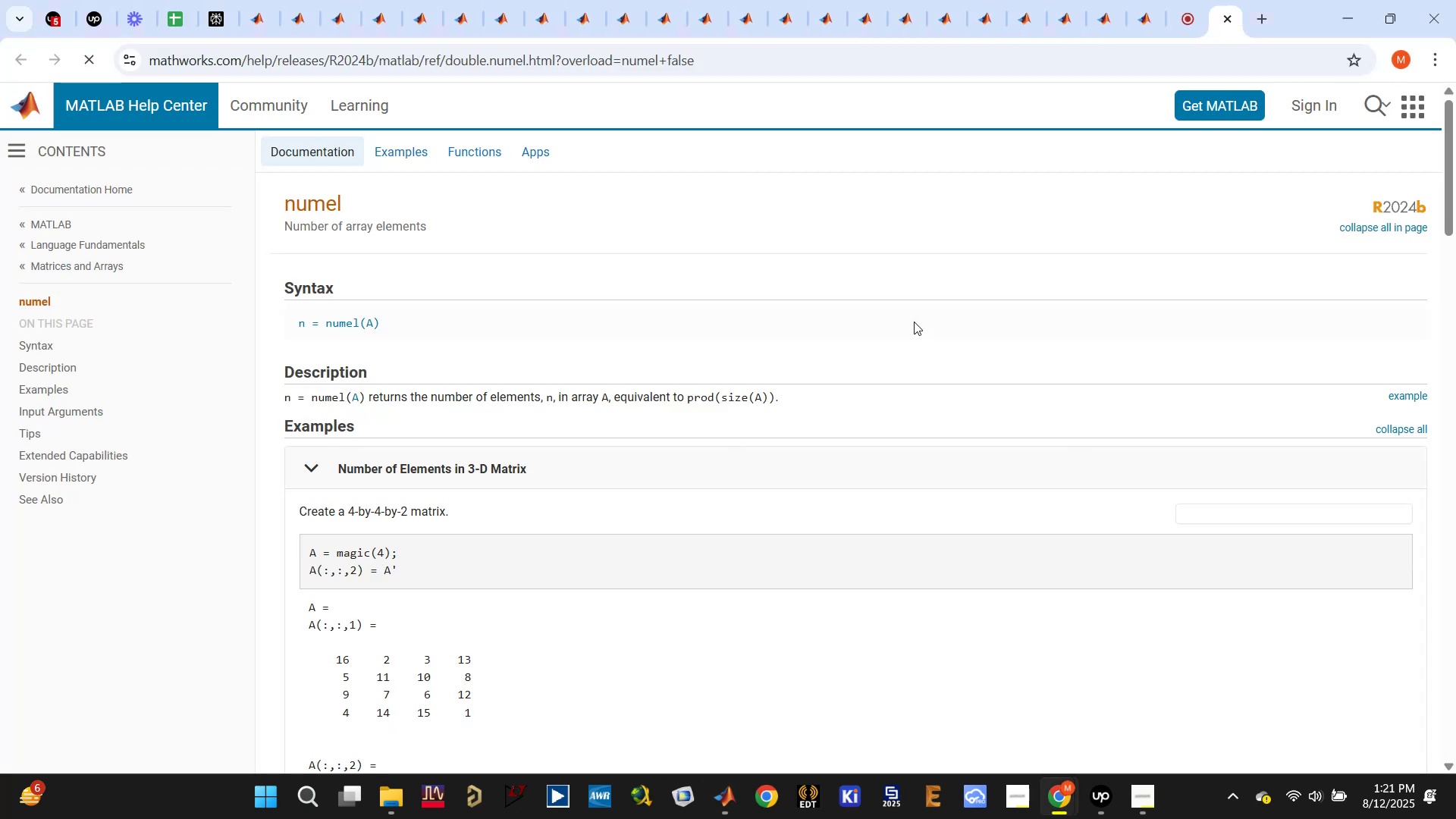 
wait(6.06)
 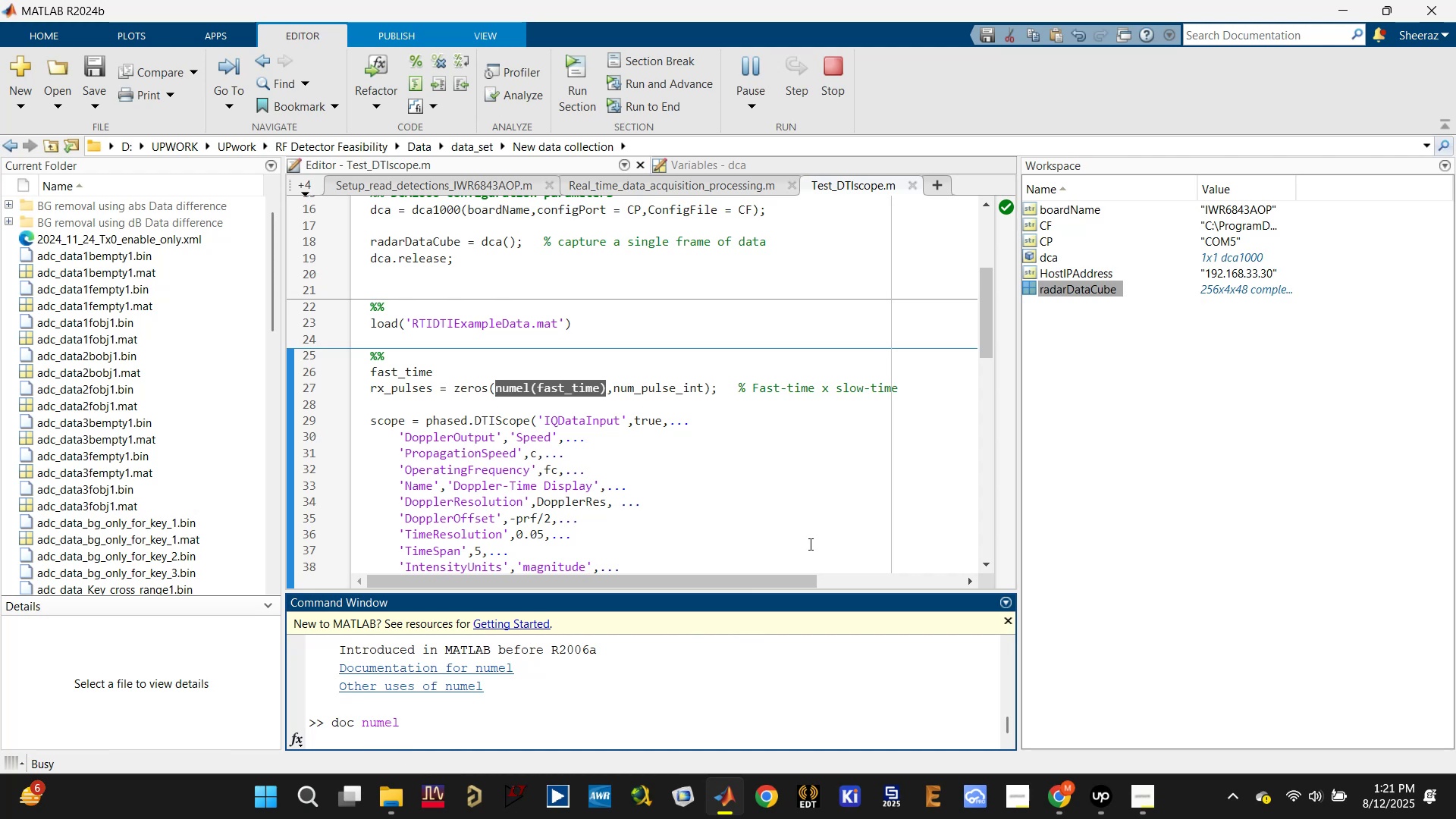 
scroll: coordinate [703, 340], scroll_direction: down, amount: 2.0
 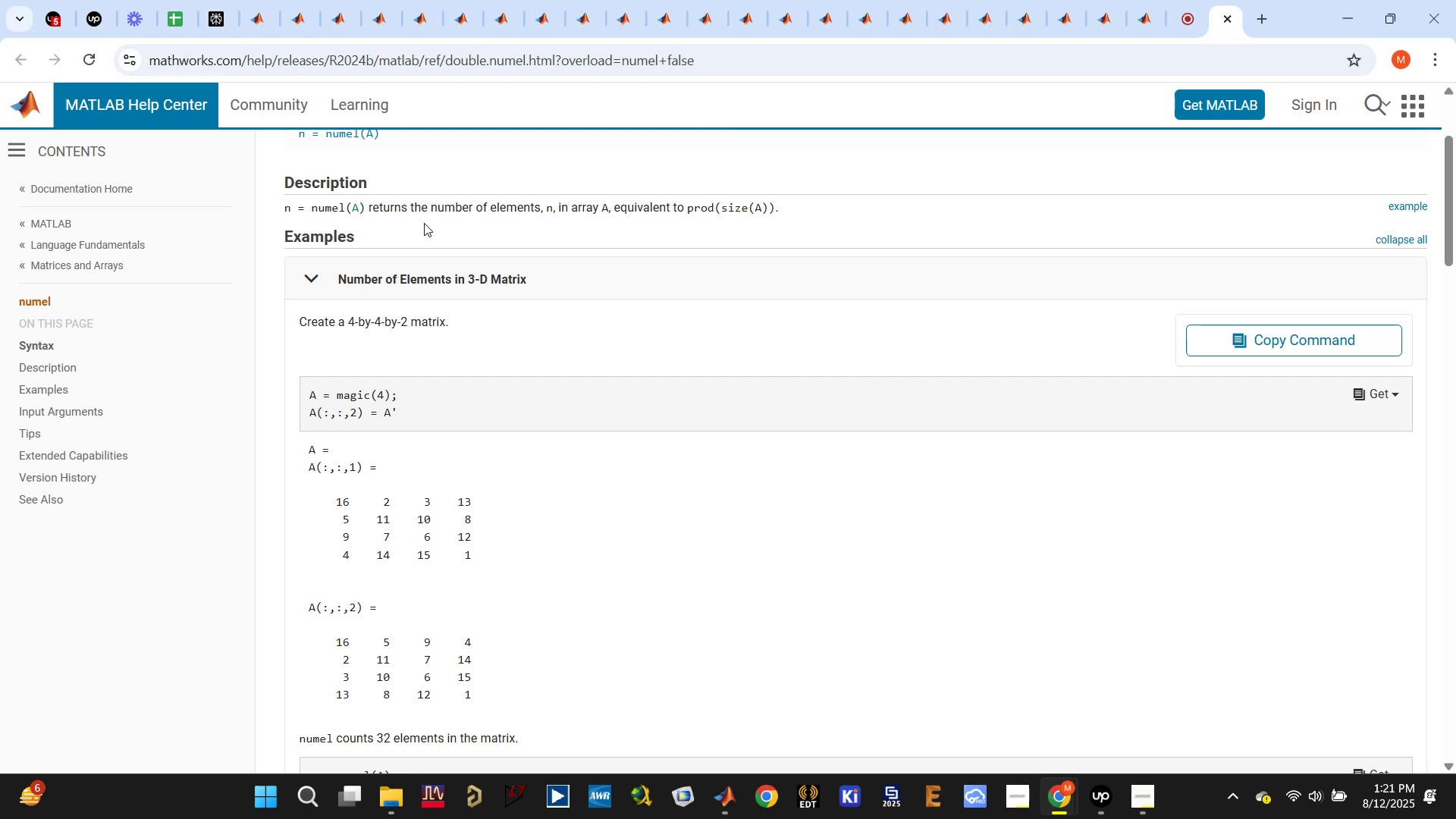 
wait(7.88)
 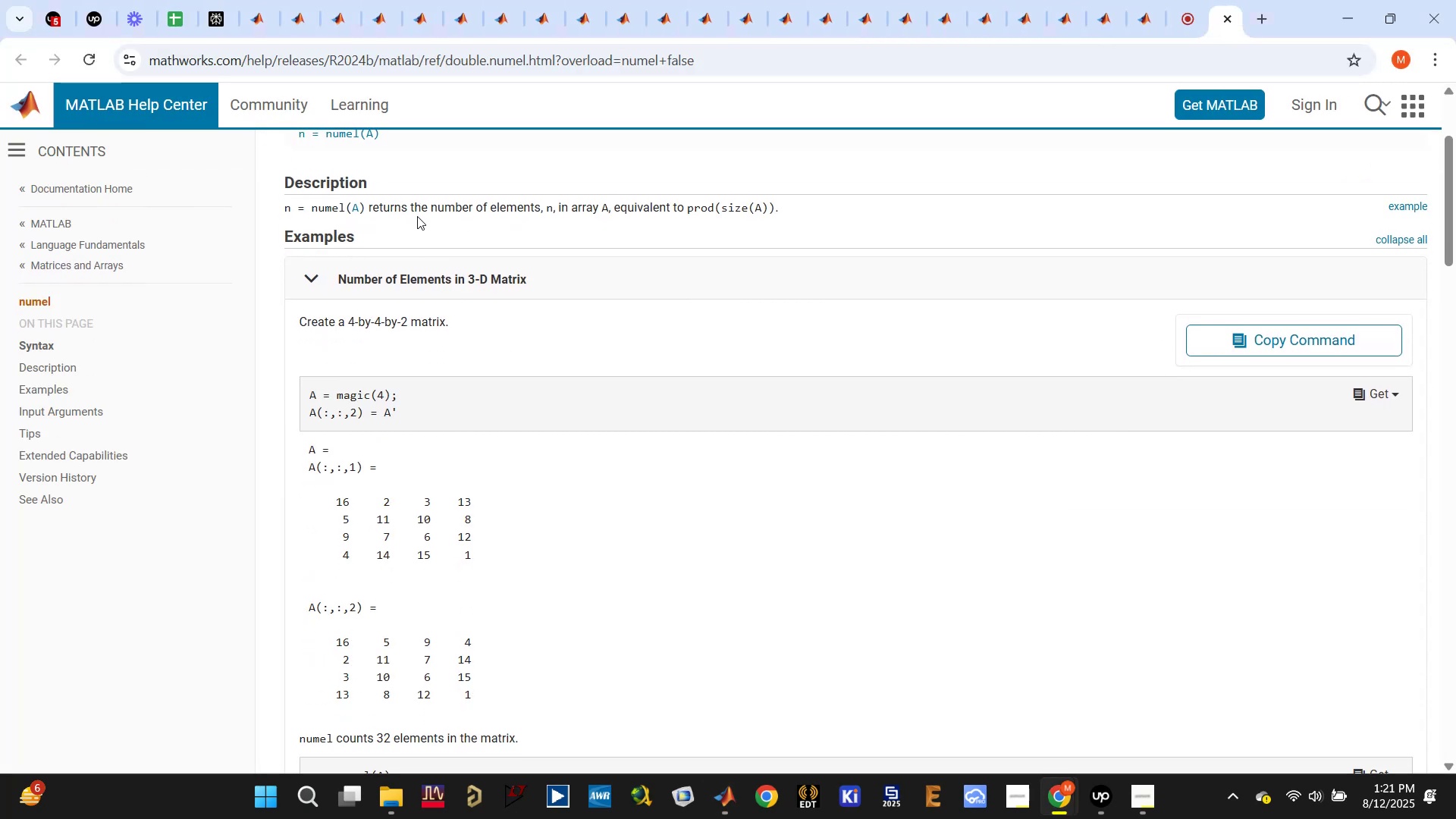 
scroll: coordinate [731, 368], scroll_direction: down, amount: 4.0
 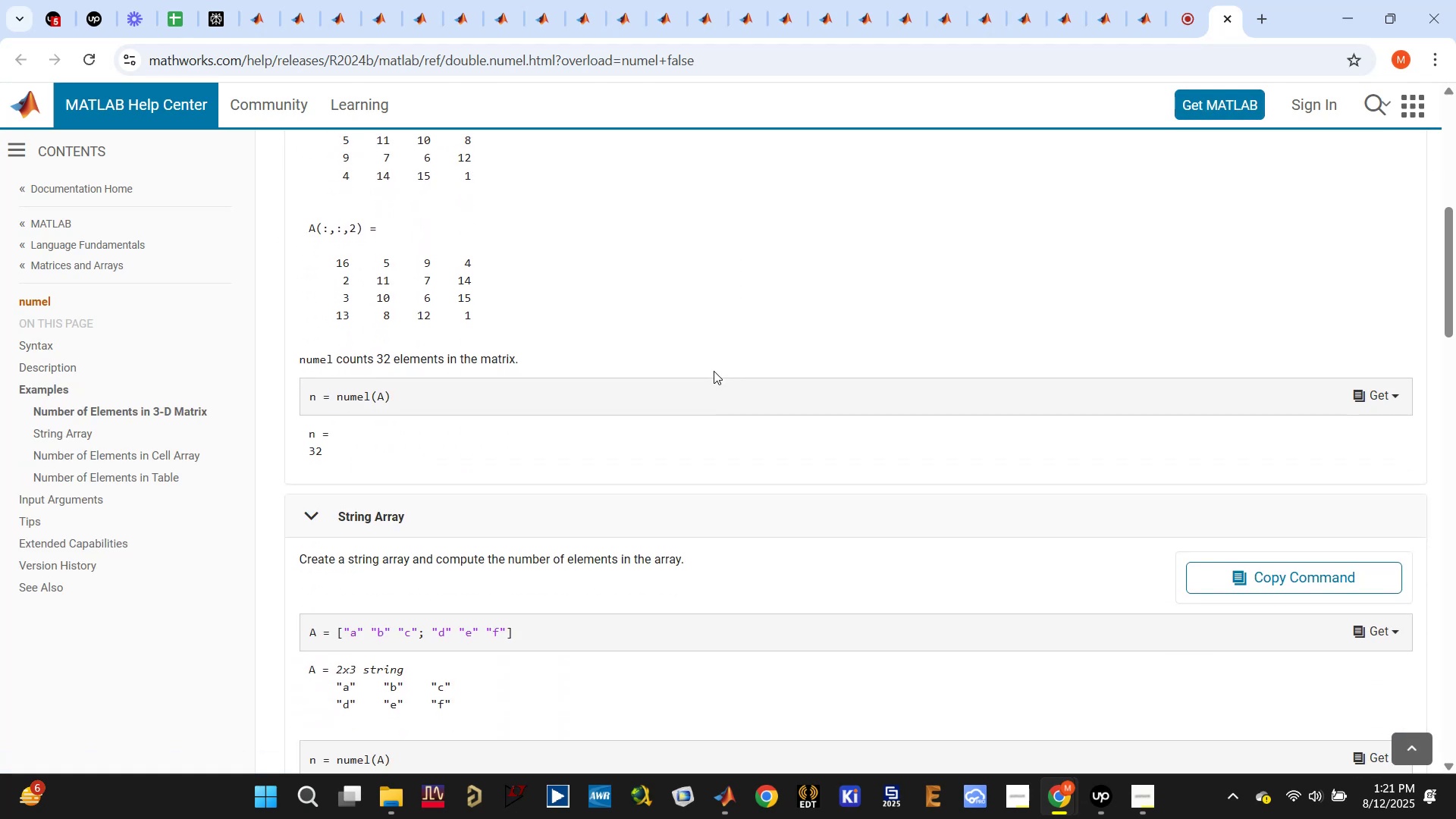 
scroll: coordinate [355, 289], scroll_direction: up, amount: 3.0
 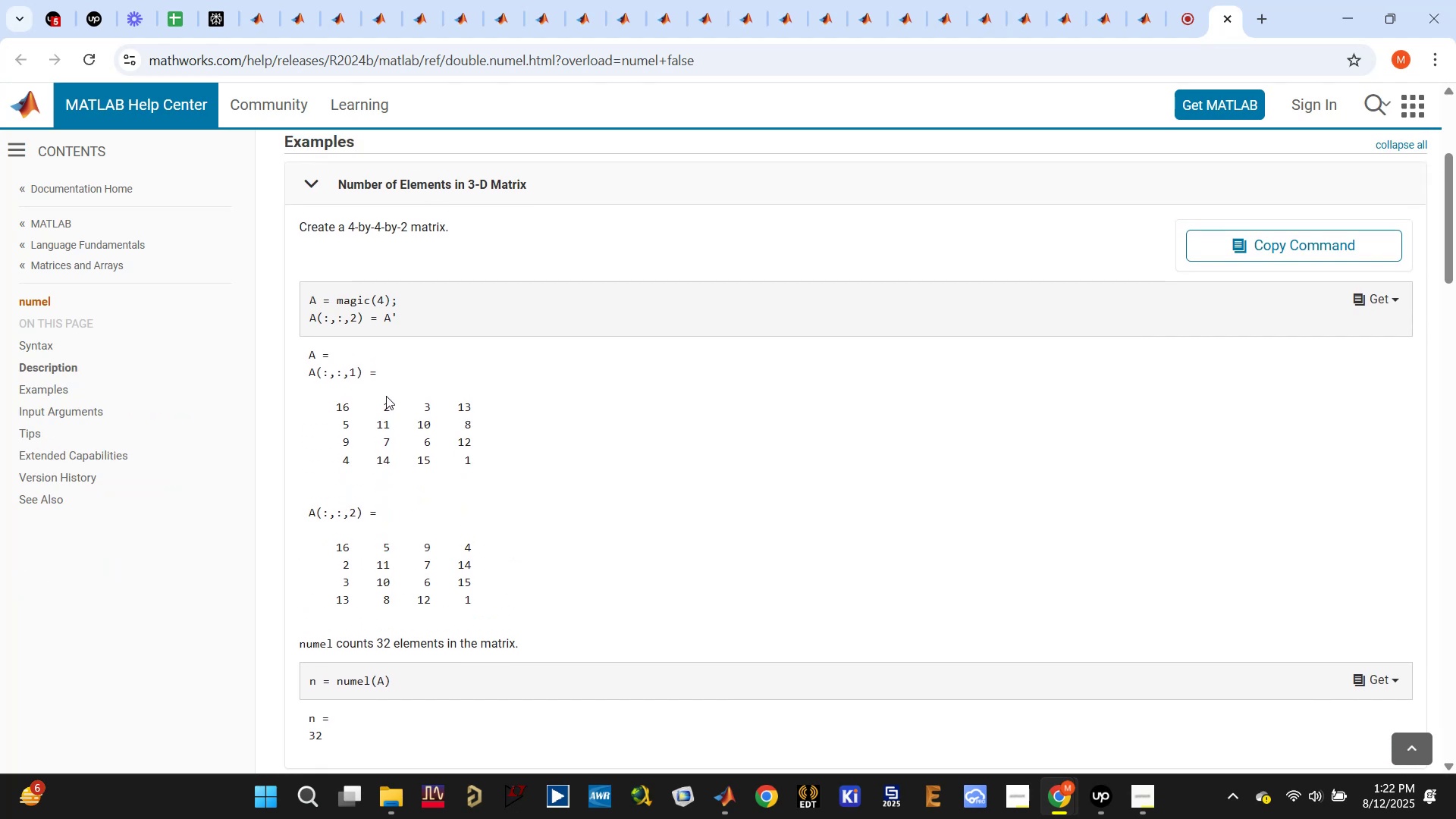 
scroll: coordinate [450, 365], scroll_direction: down, amount: 8.0
 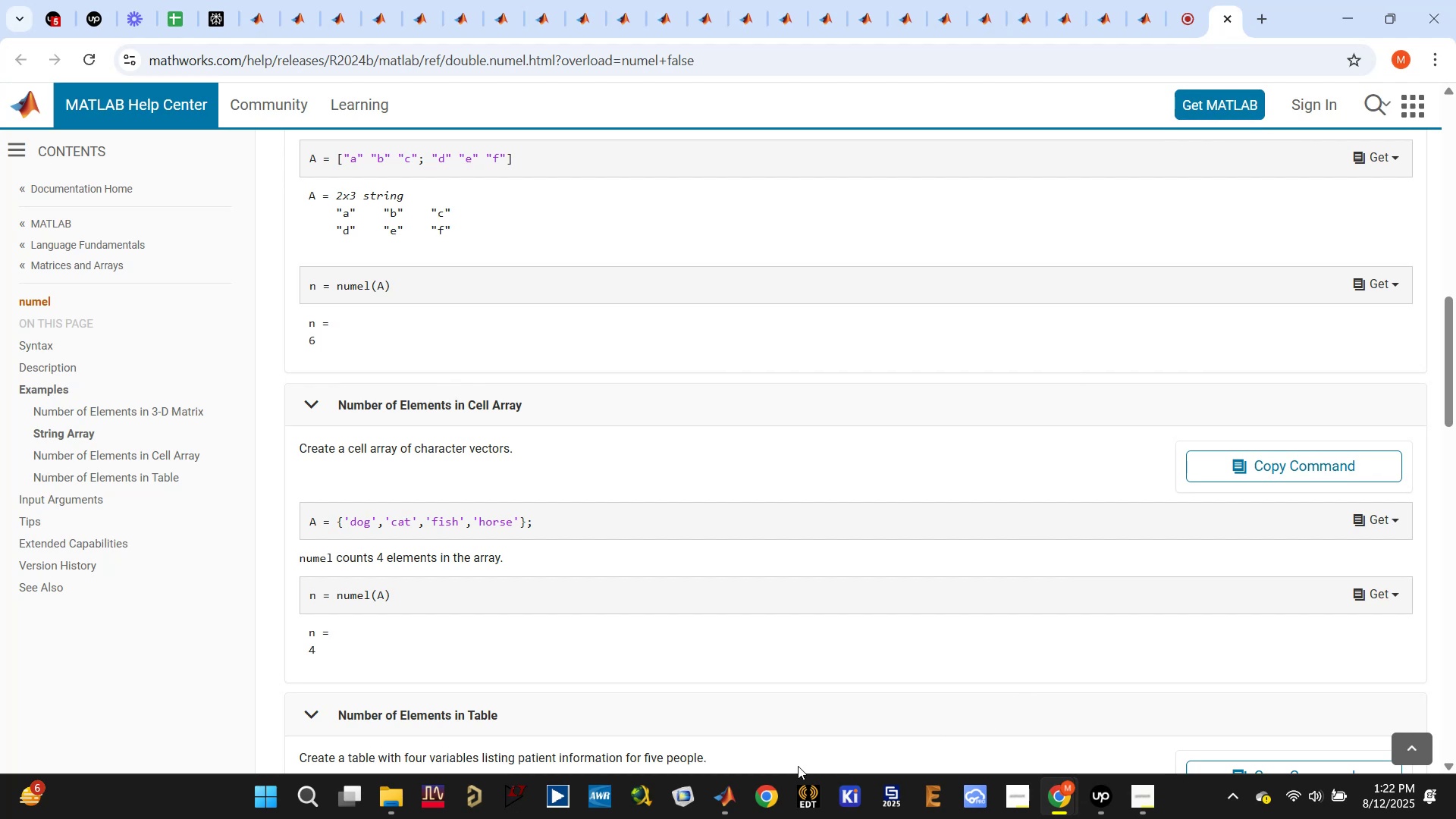 
left_click([726, 799])
 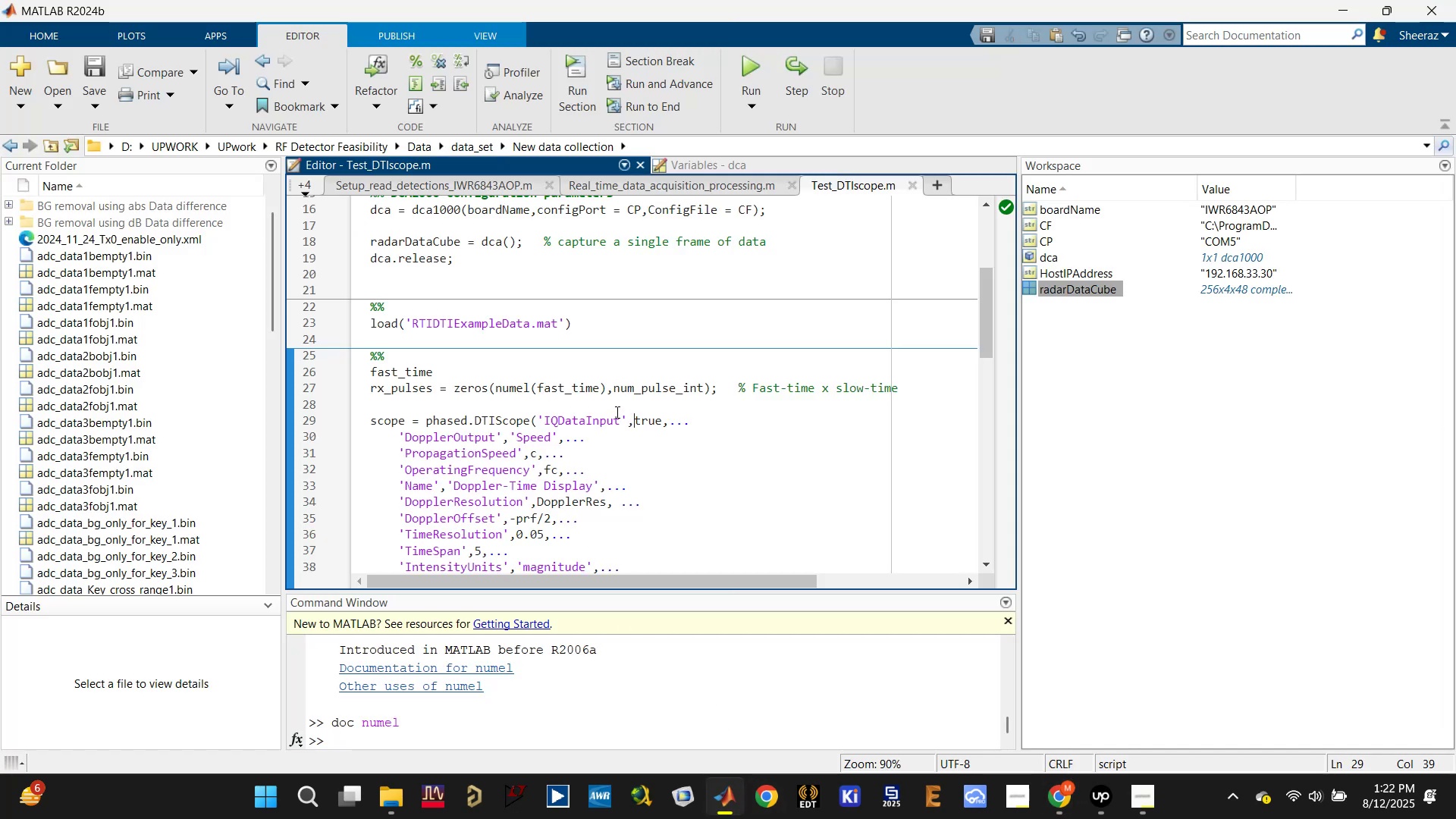 
double_click([578, 397])
 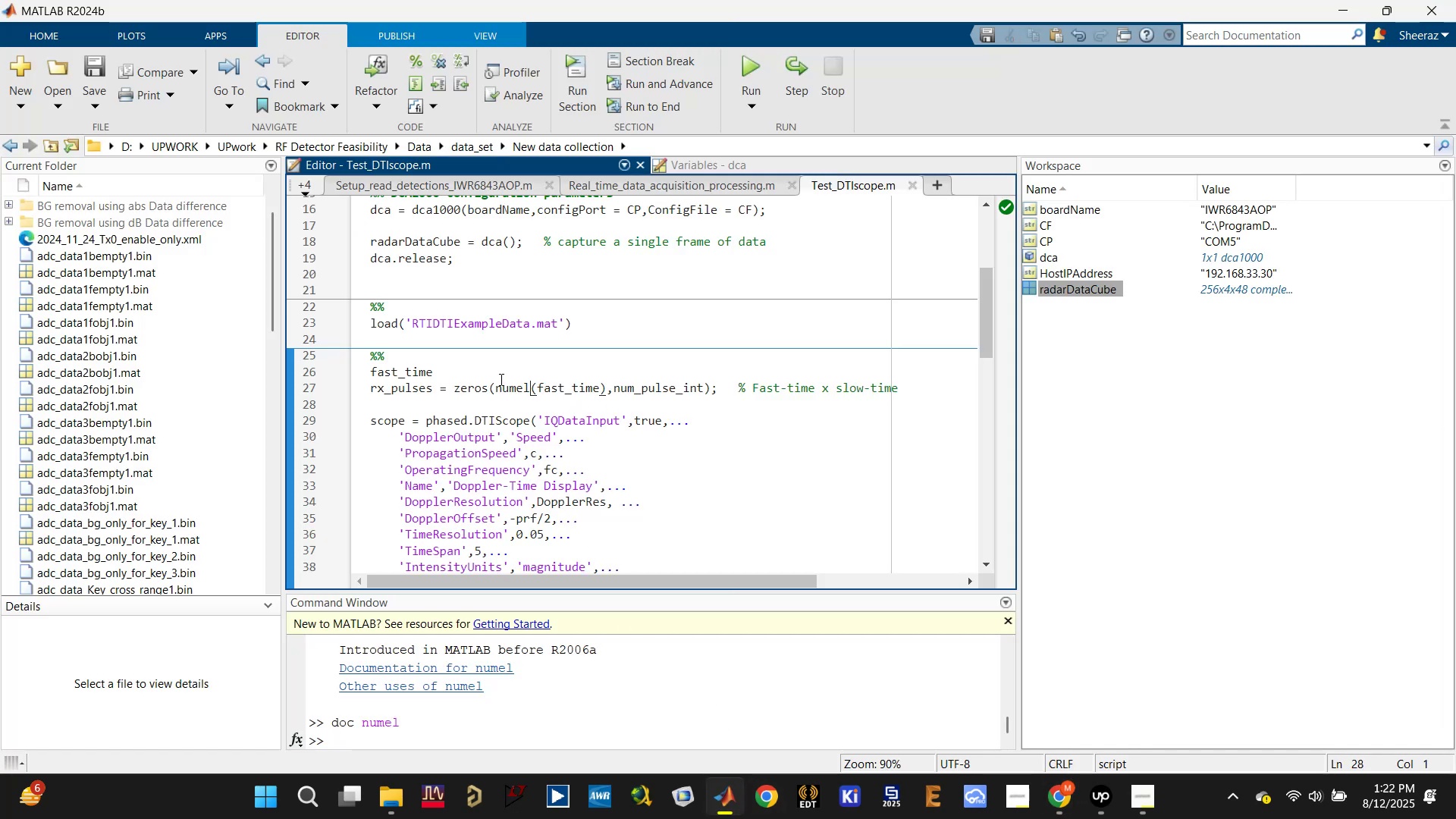 
double_click([482, 373])
 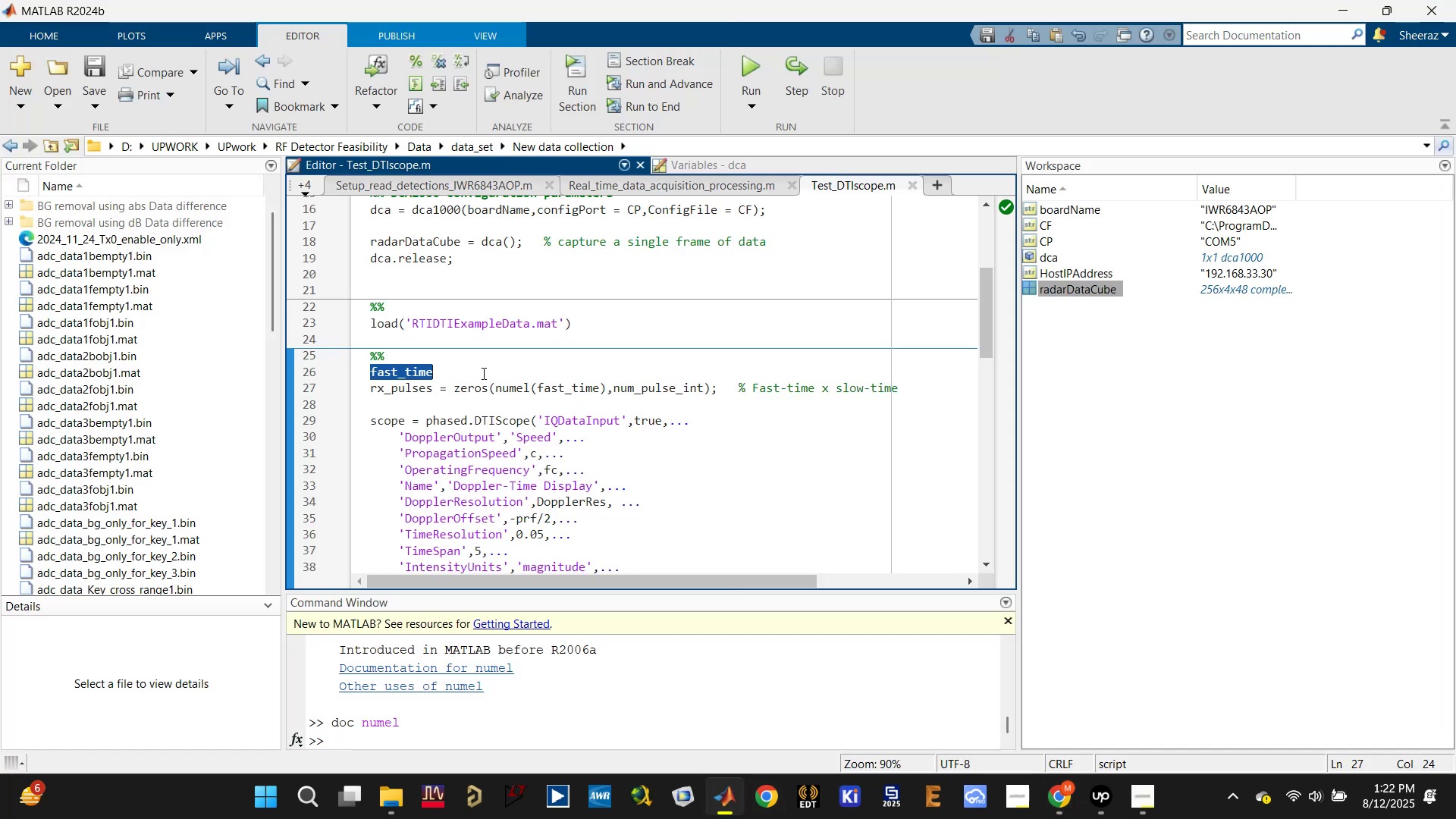 
triple_click([482, 373])
 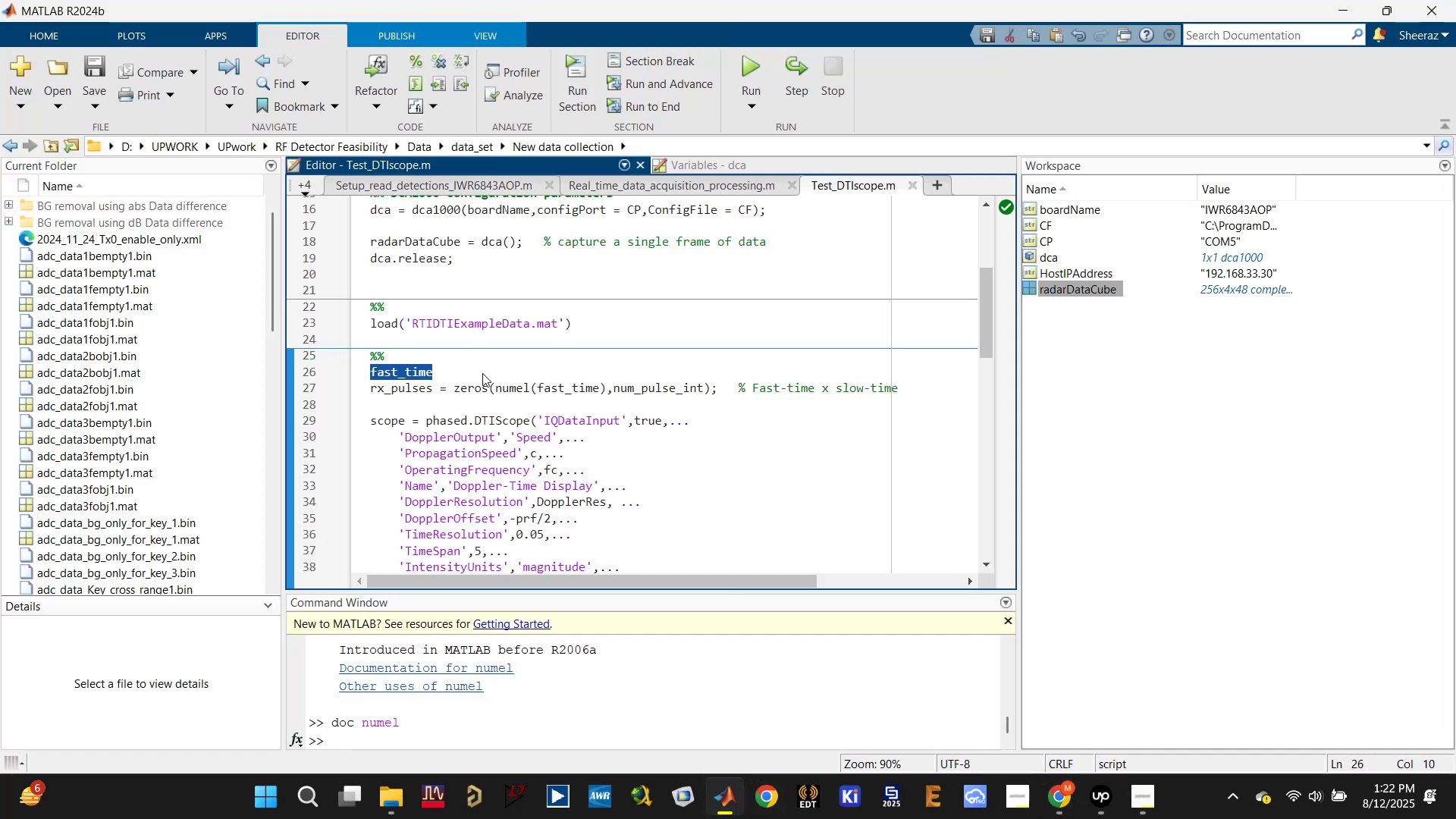 
hold_key(key=ShiftLeft, duration=0.5)
 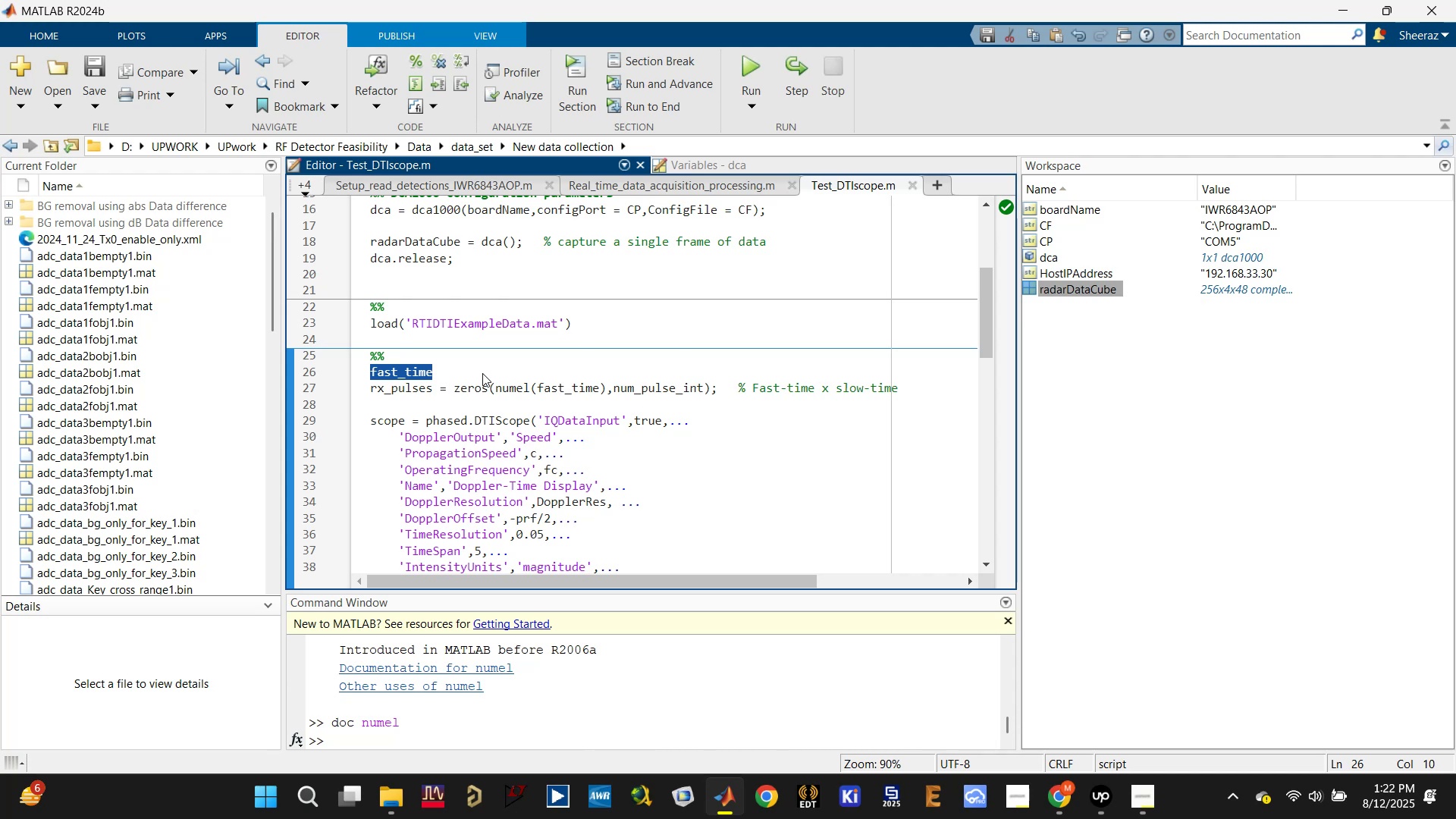 
key(Shift+ShiftLeft)
 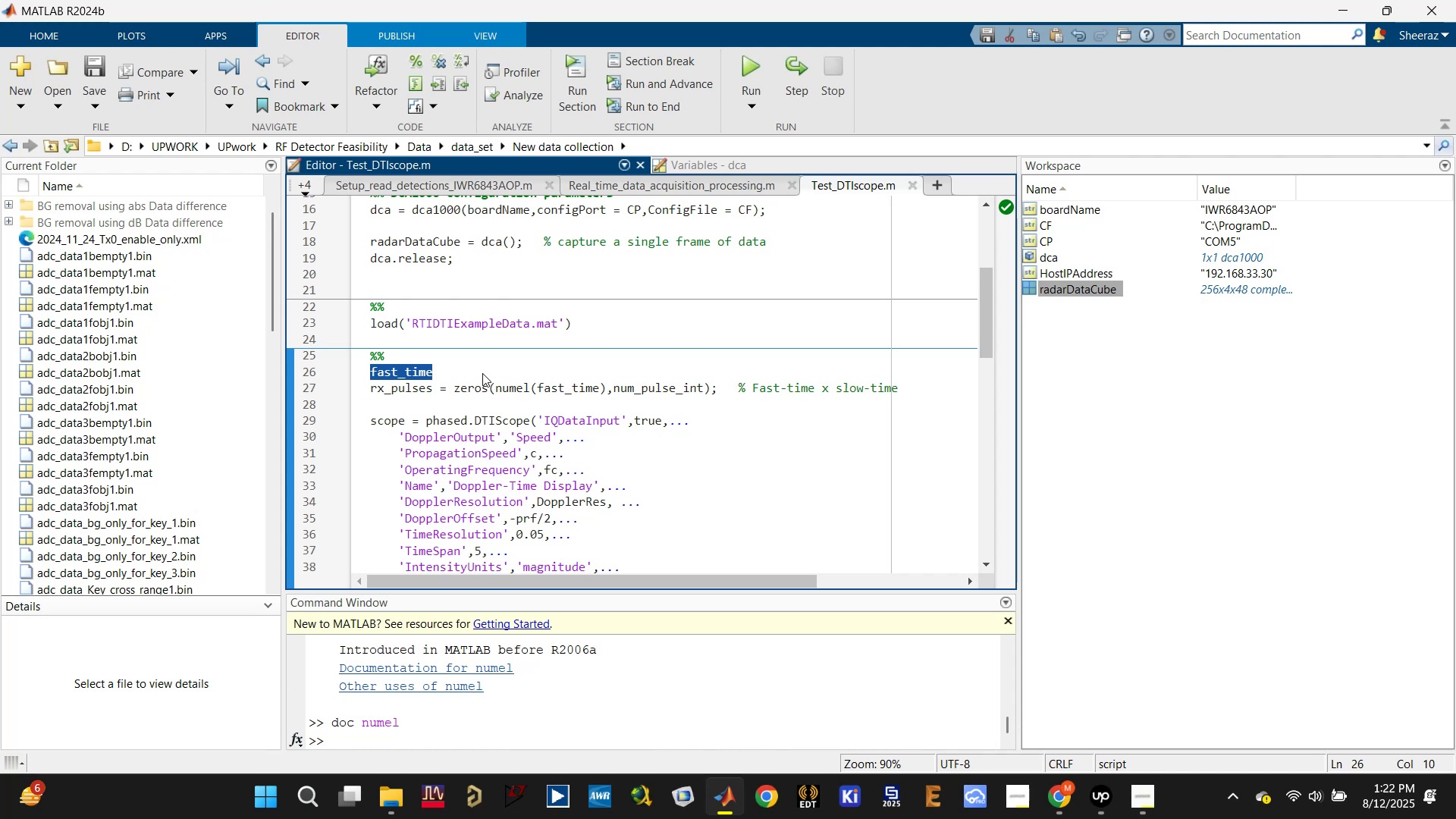 
hold_key(key=ShiftLeft, duration=1.19)
 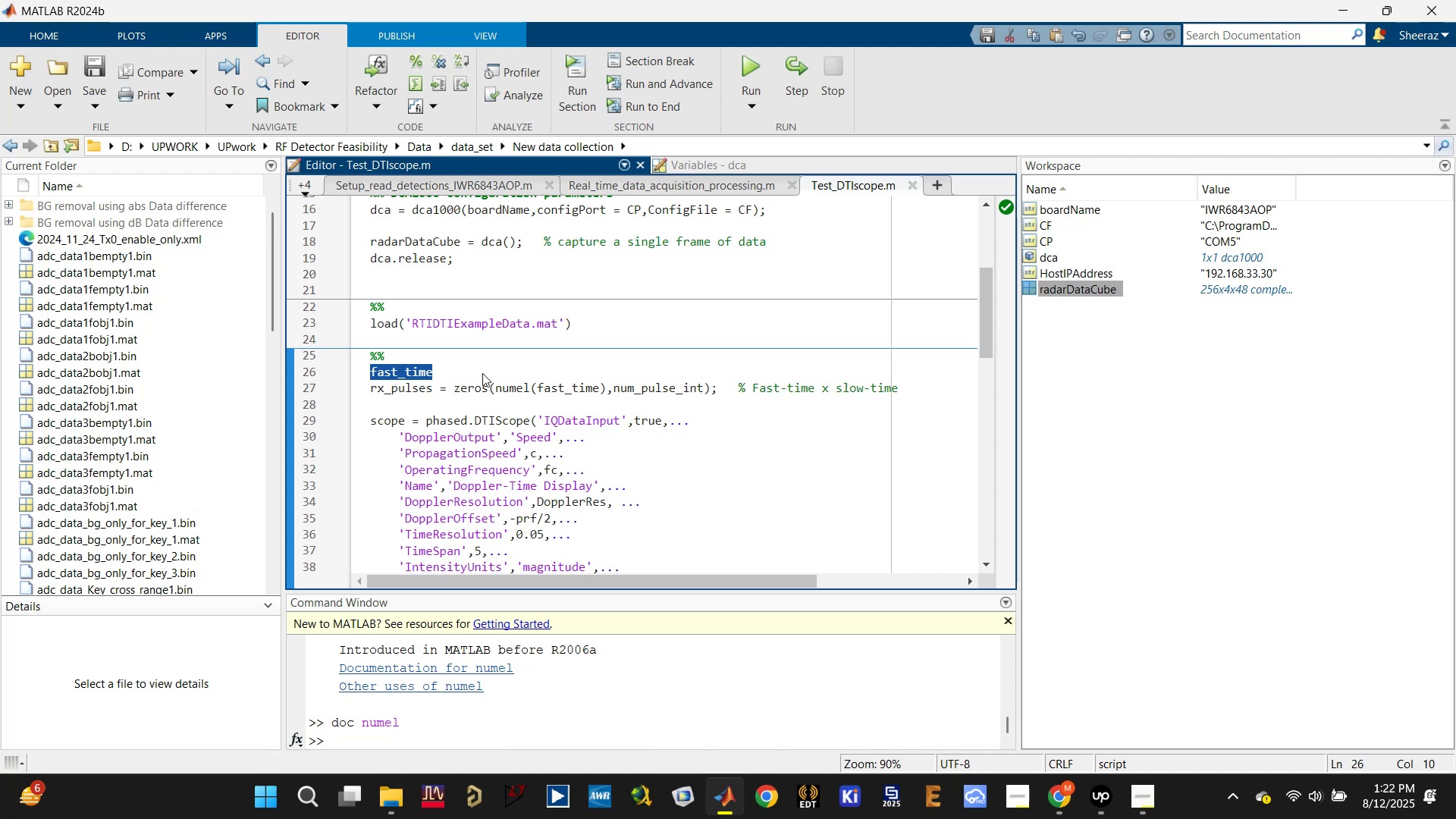 
key(Enter)
 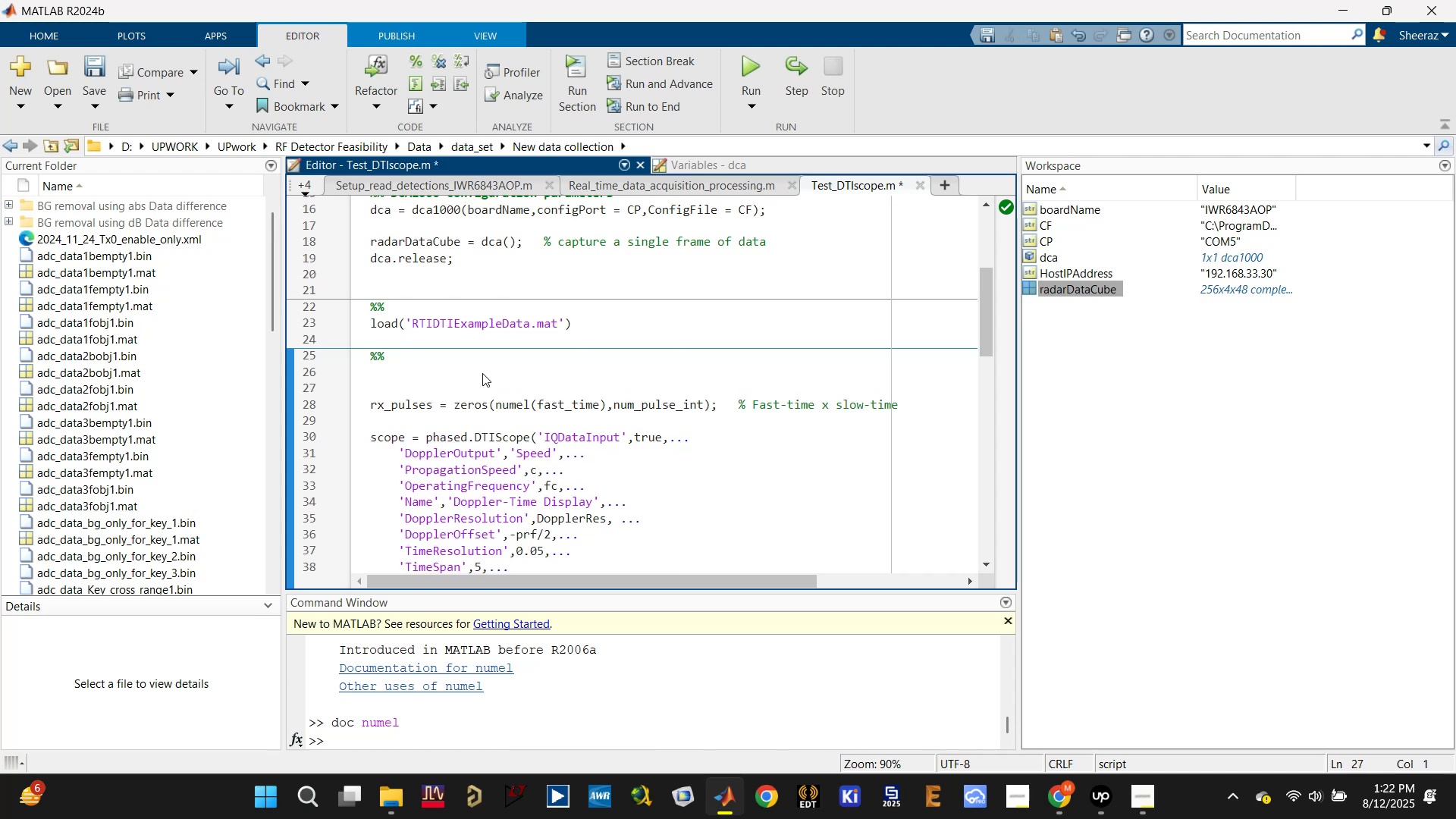 
key(ArrowUp)
 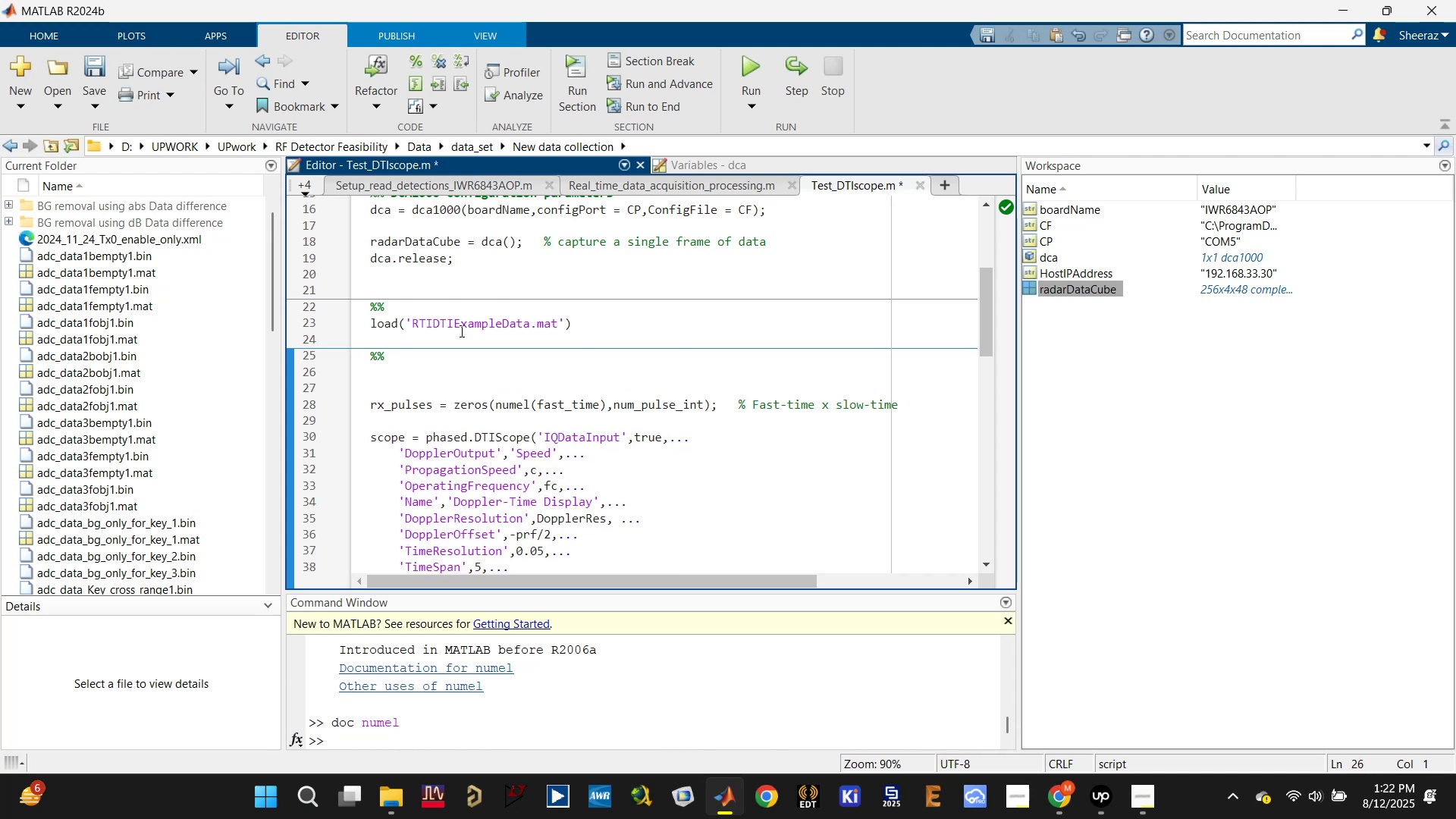 
double_click([429, 243])
 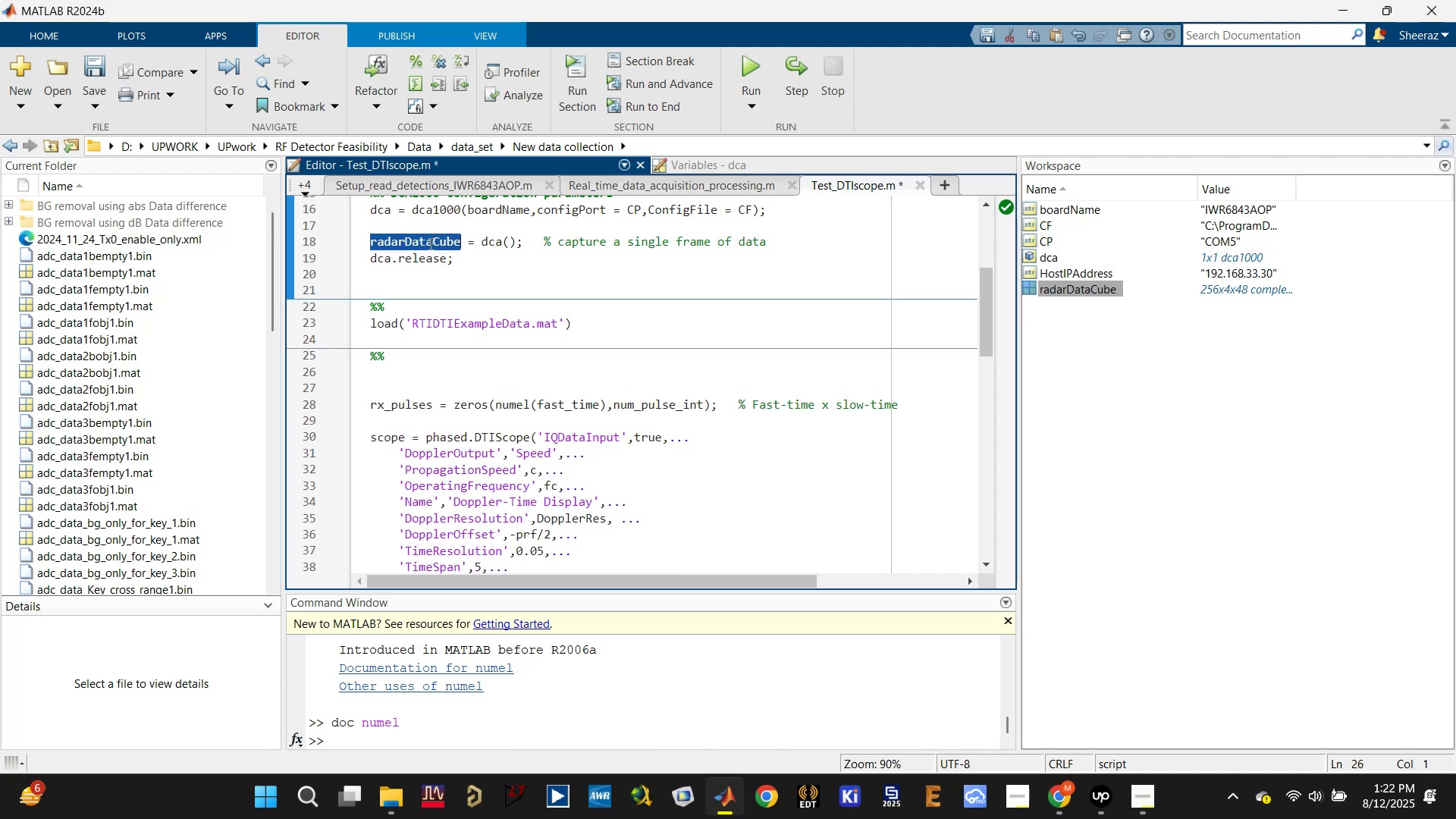 
key(Control+C)
 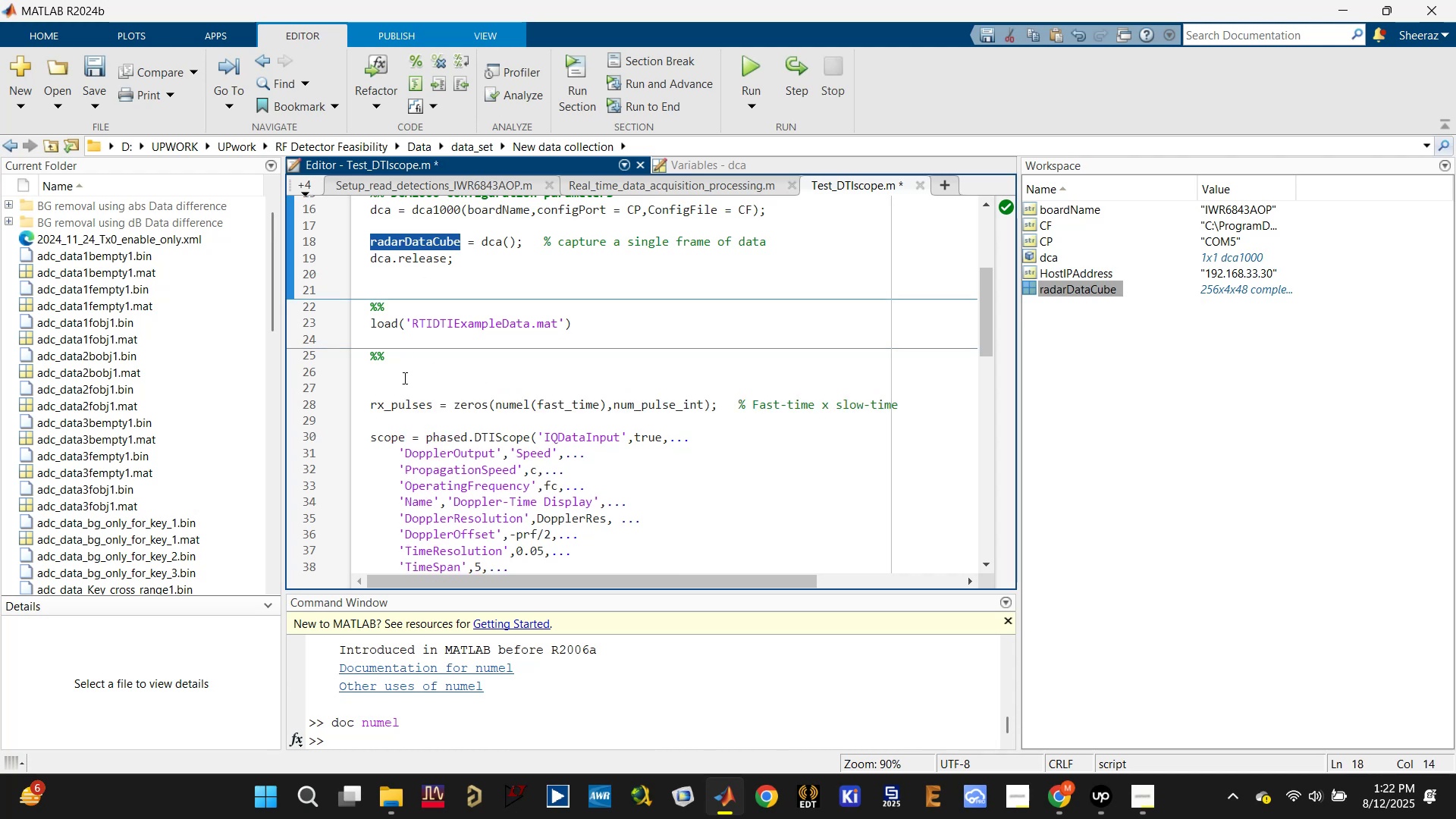 
left_click([405, 376])
 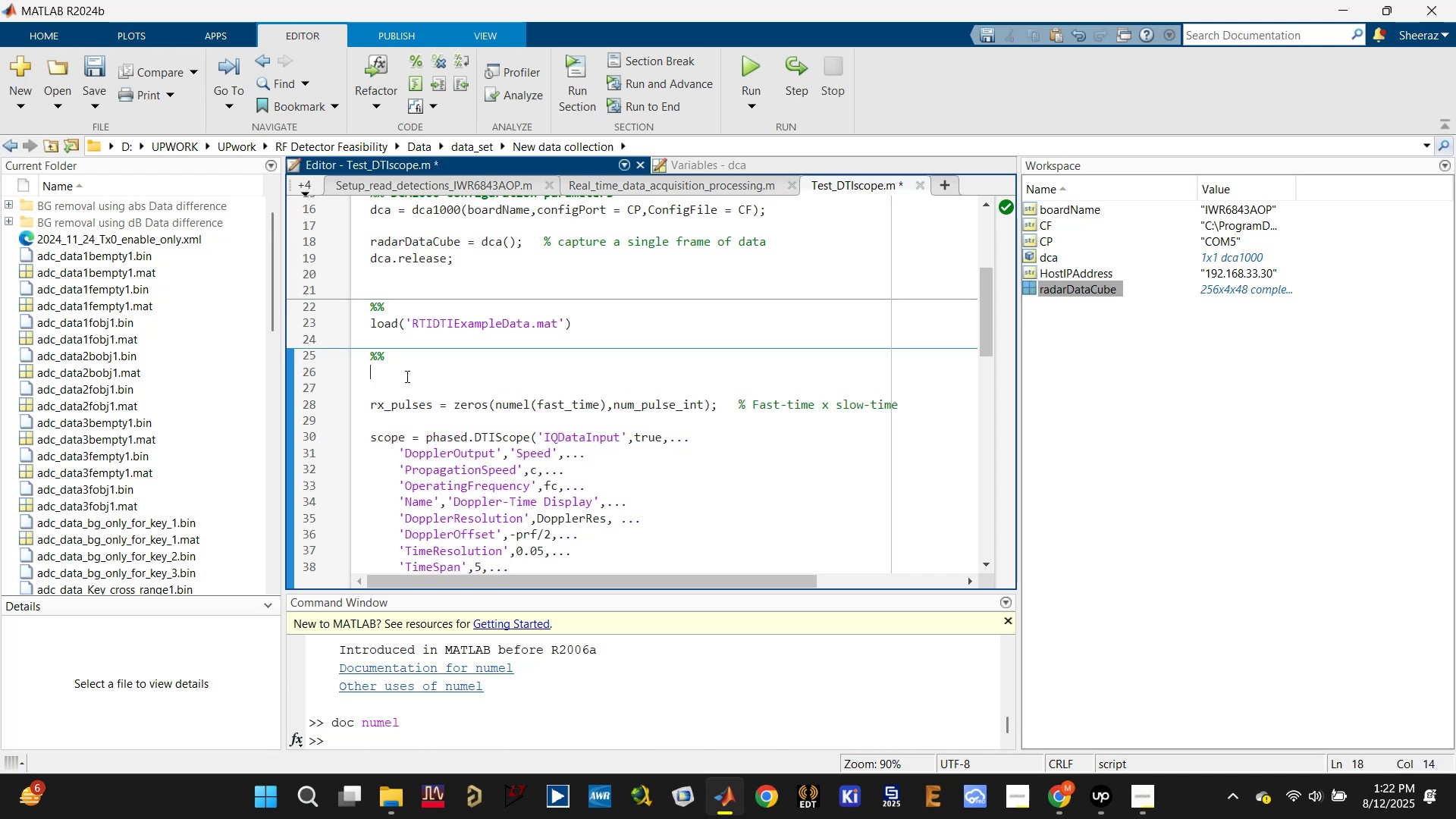 
key(Control+V)
 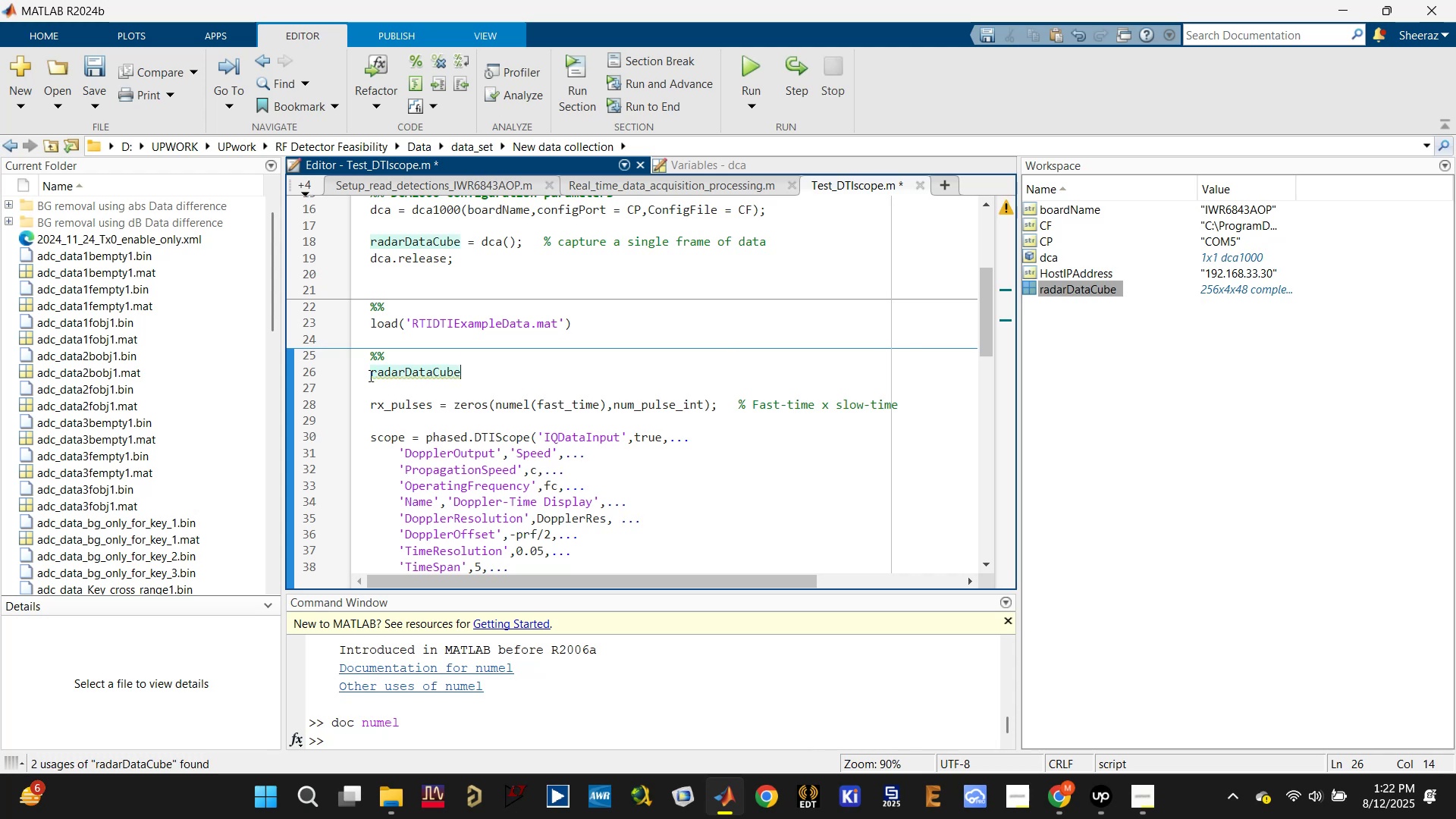 
left_click([369, 375])
 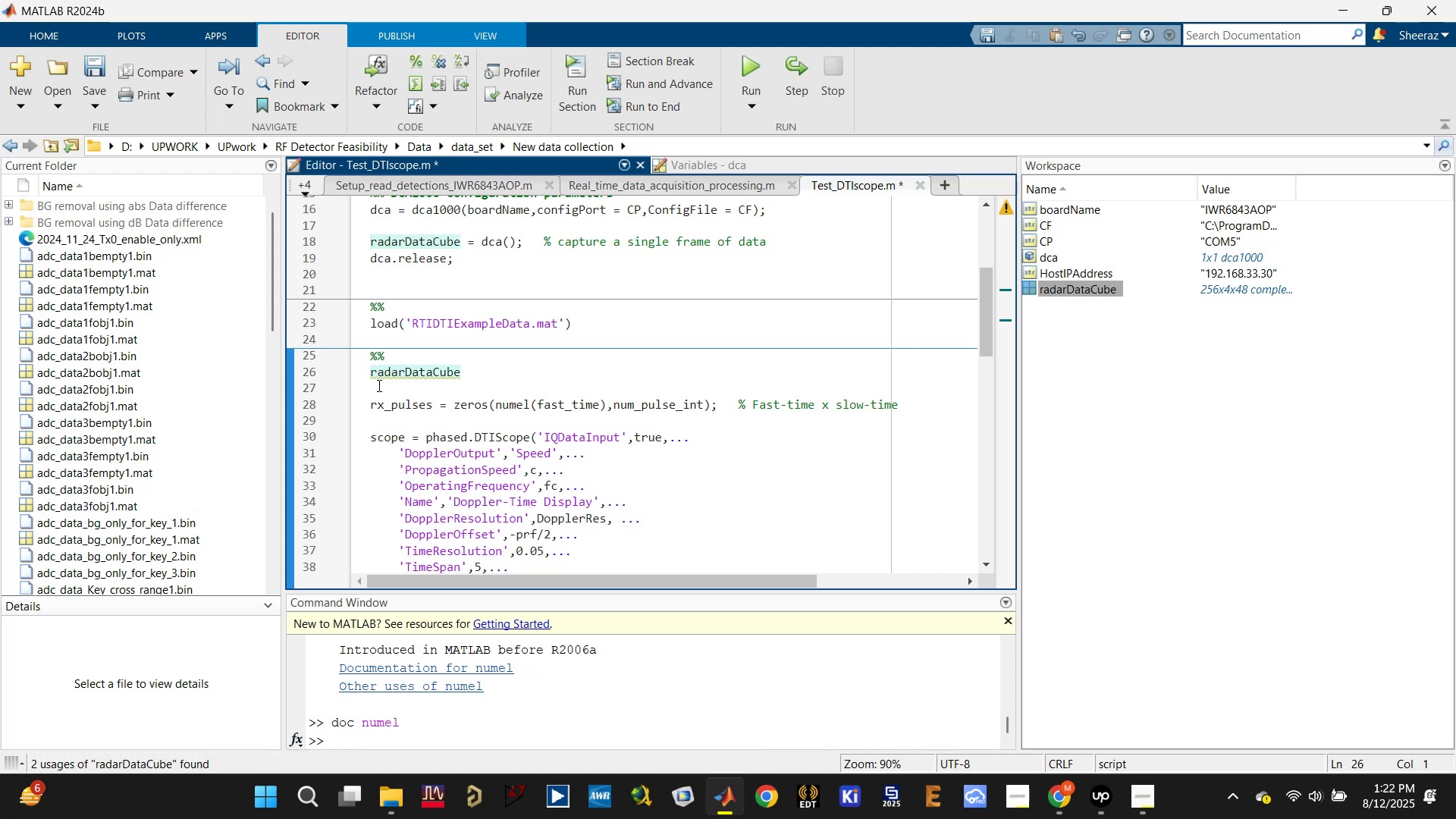 
type(size()
 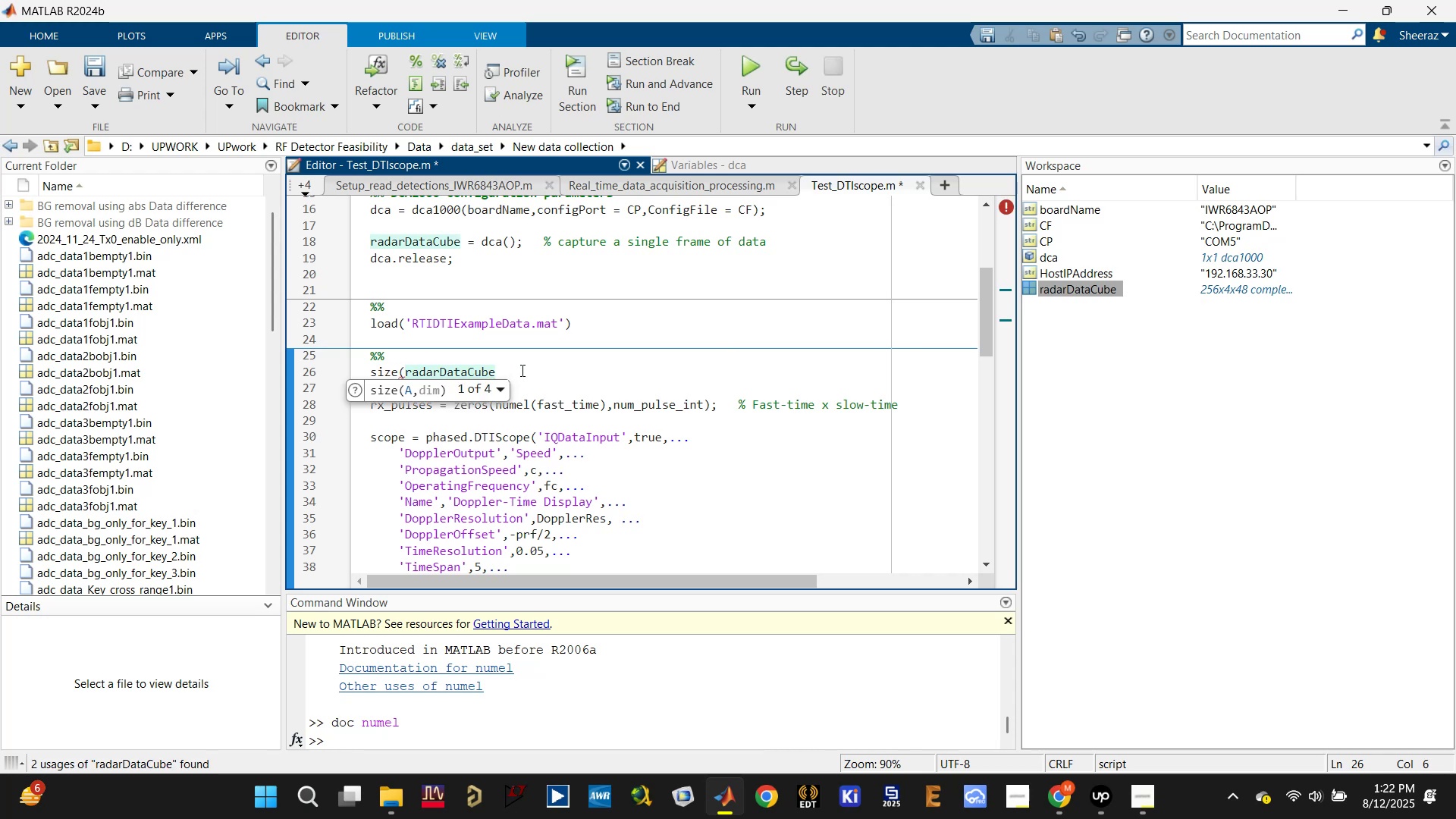 
left_click([521, 370])
 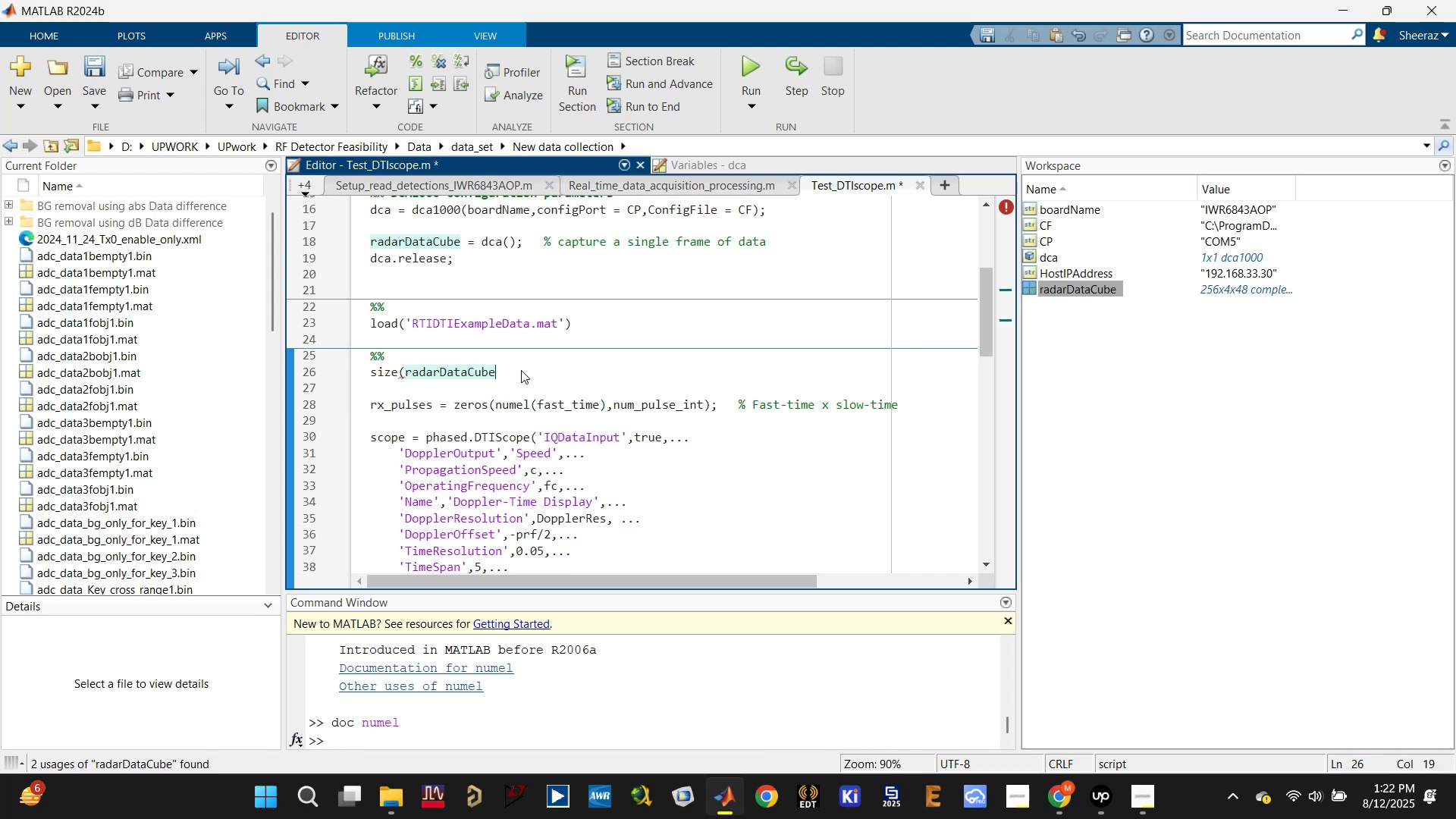 
key(Comma)
 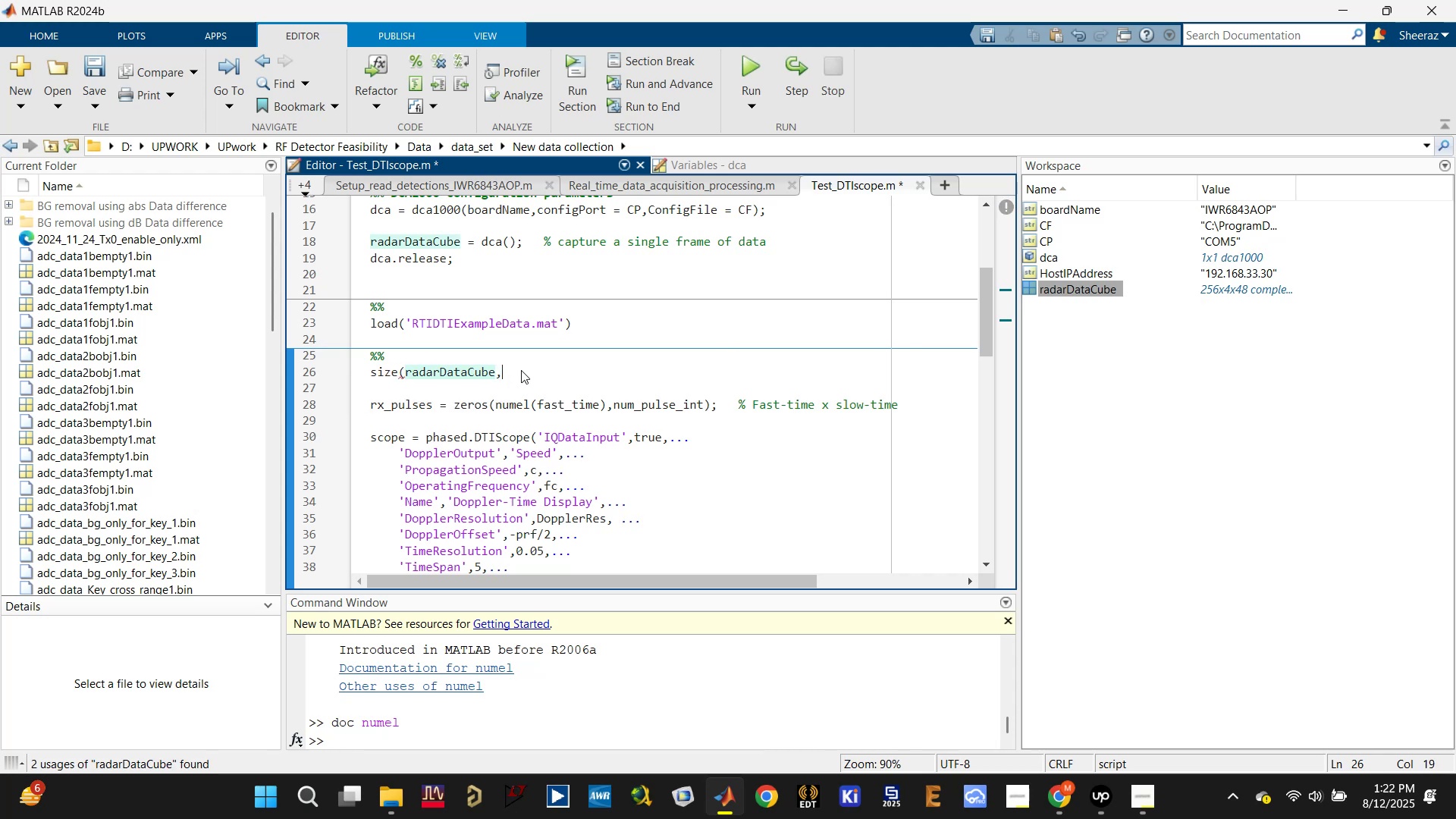 
key(1)
 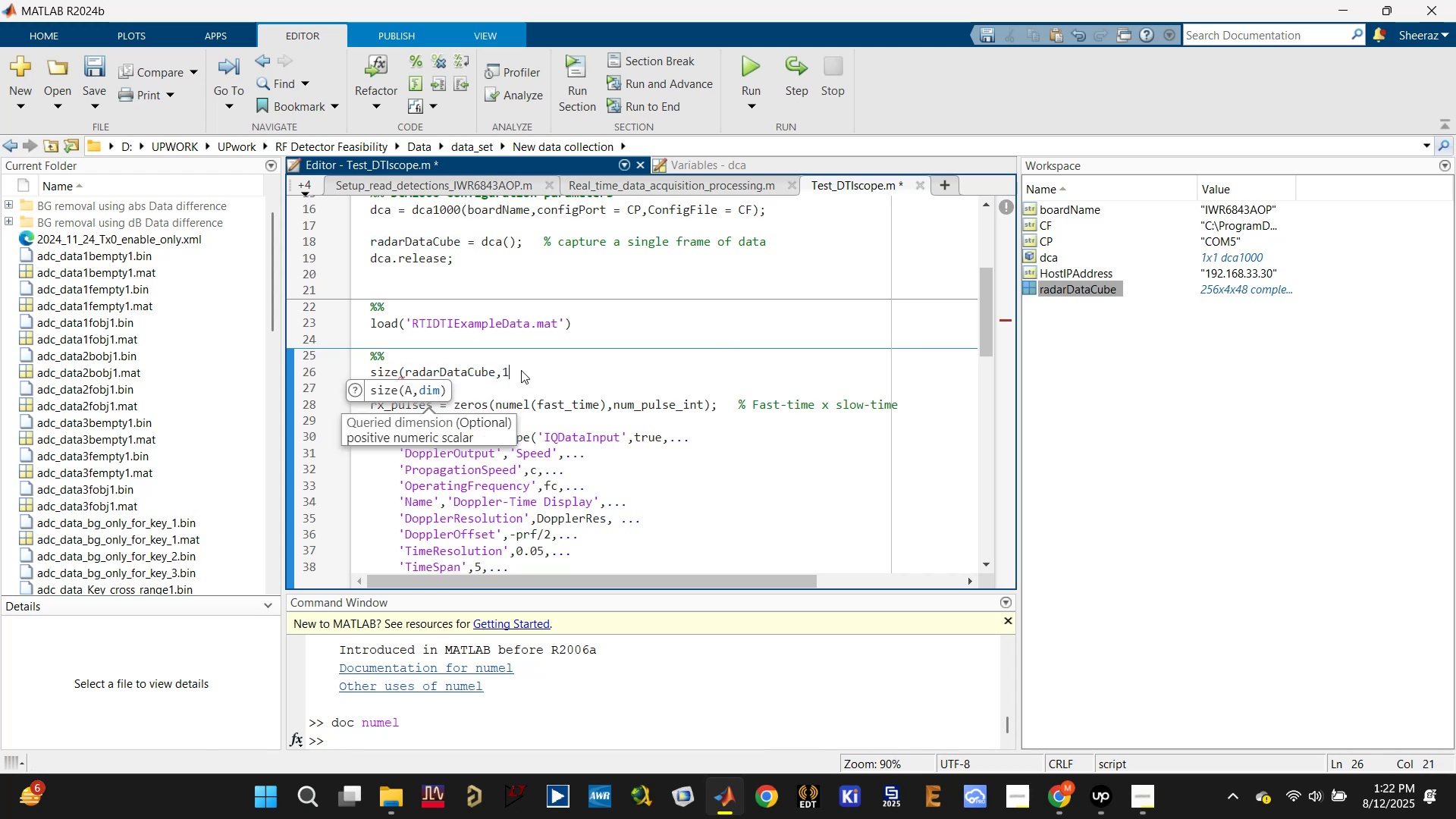 
key(Shift+ShiftLeft)
 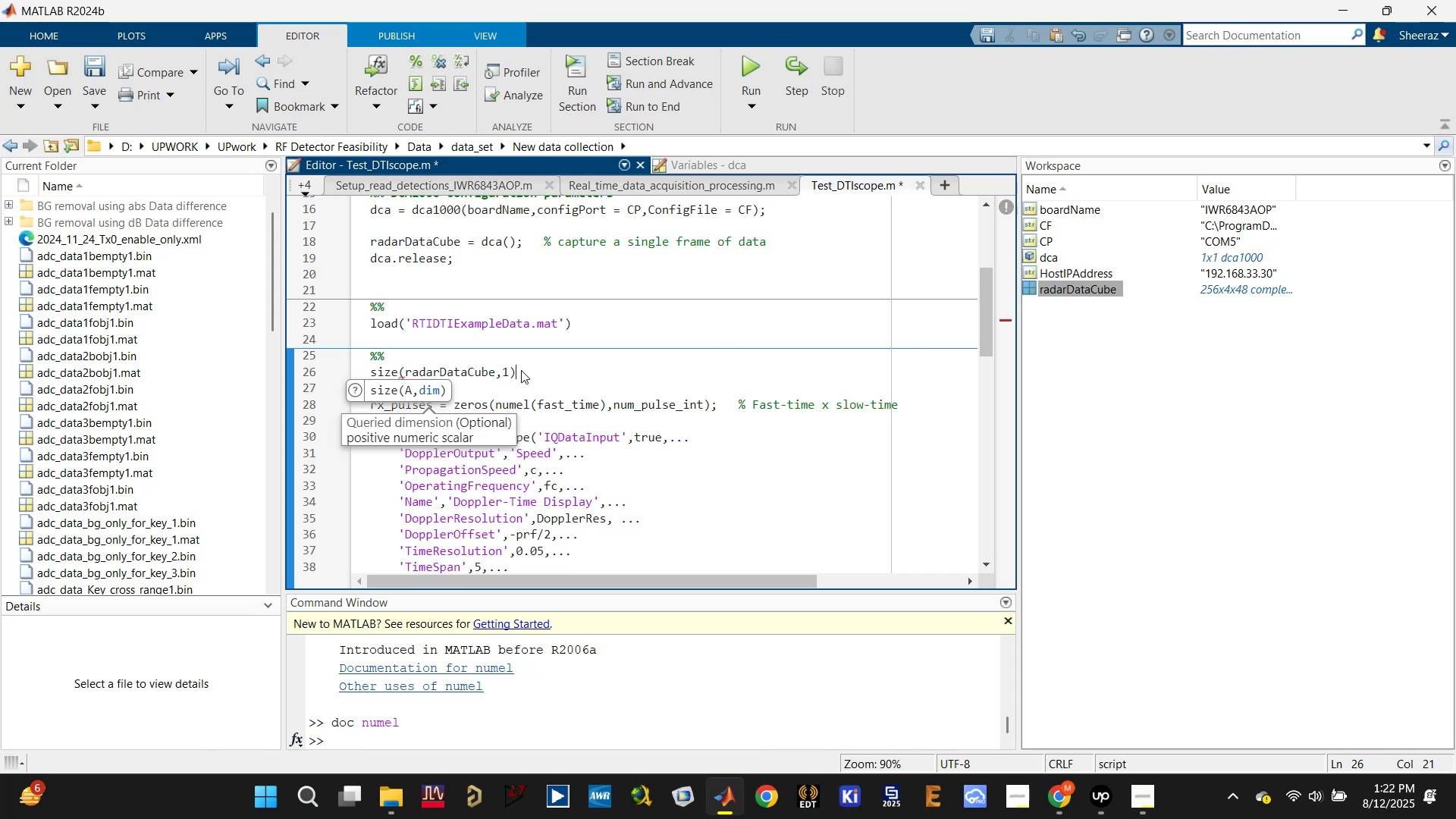 
key(Shift+0)
 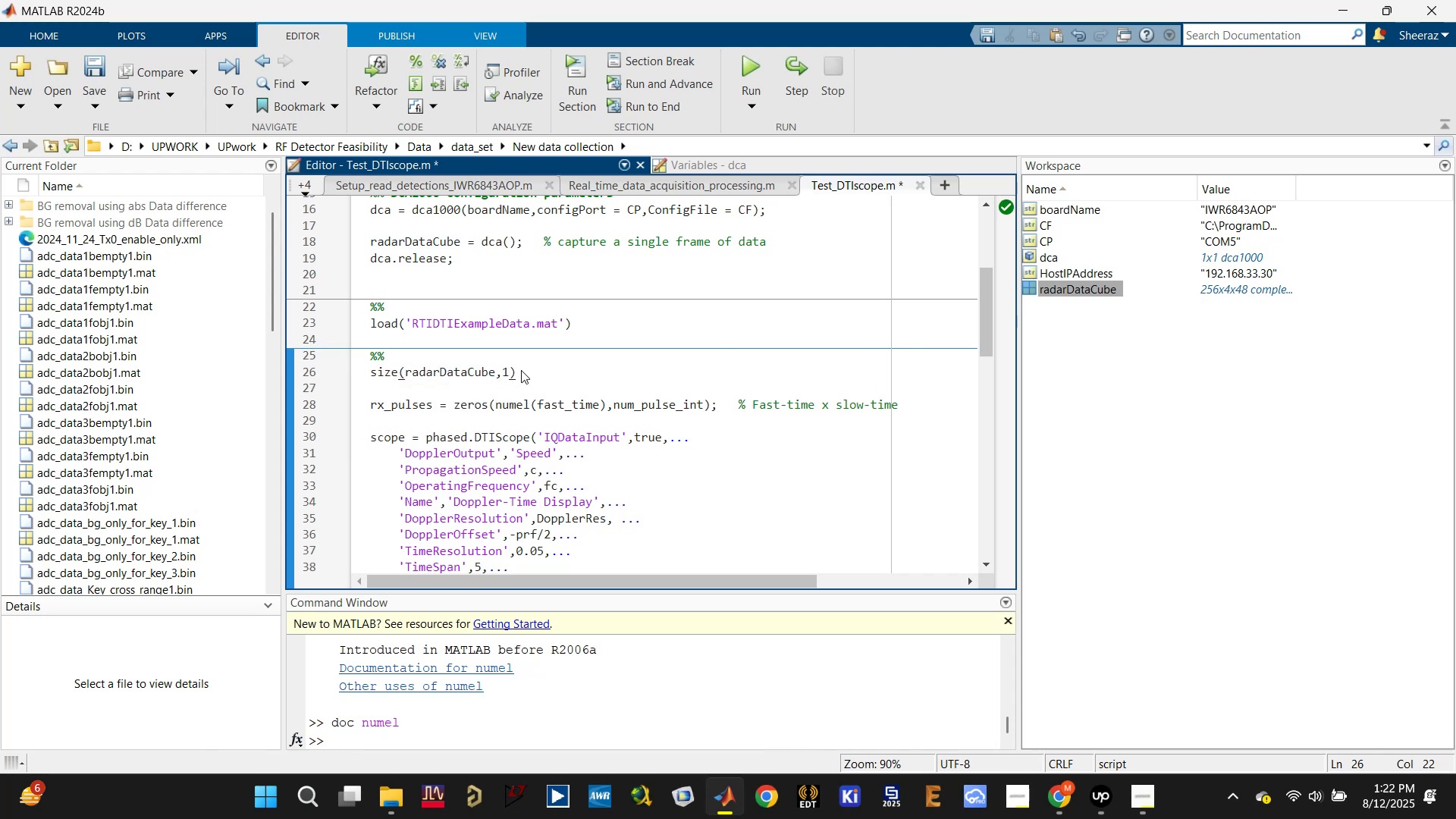 
key(Semicolon)
 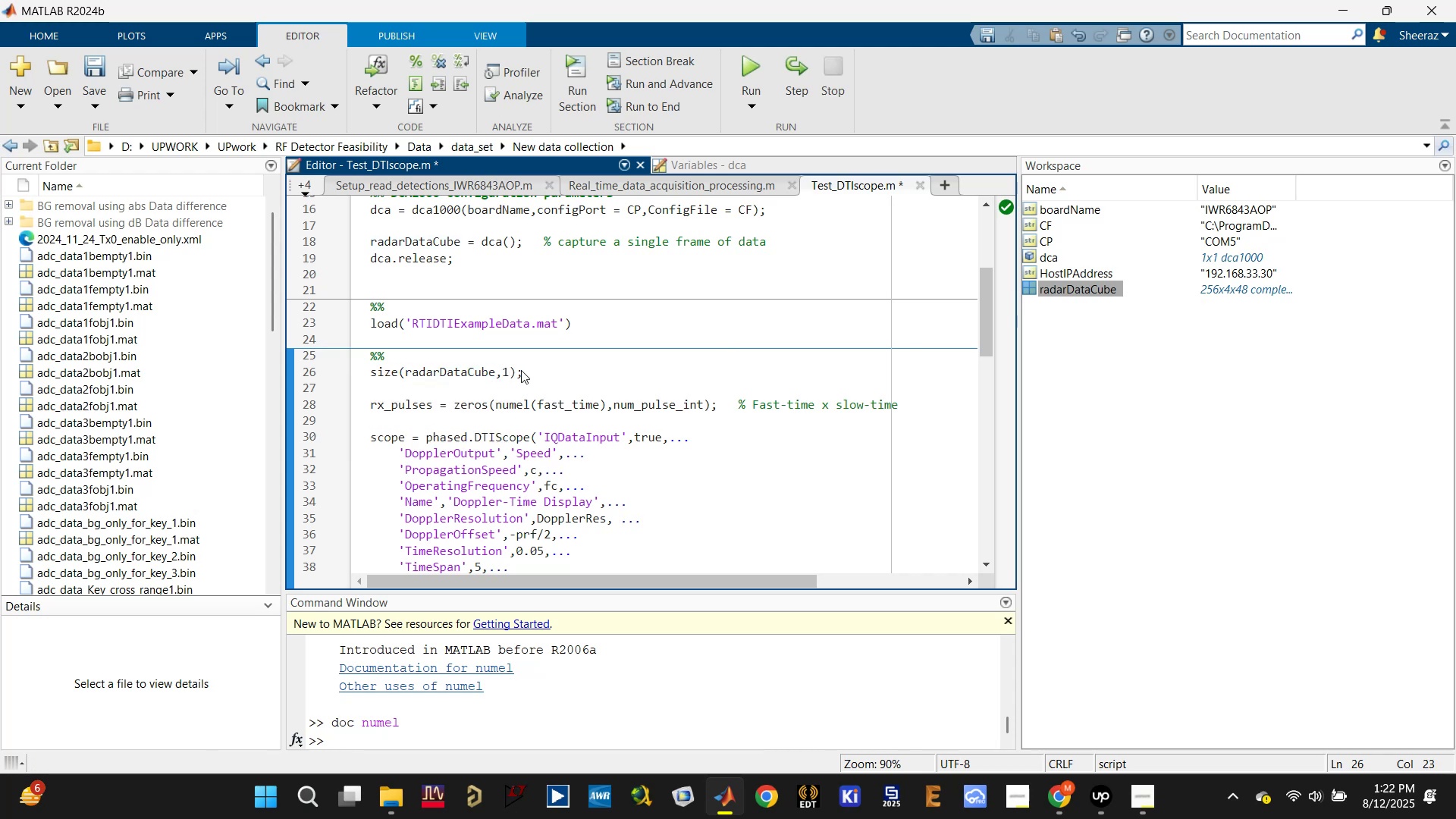 
key(Enter)
 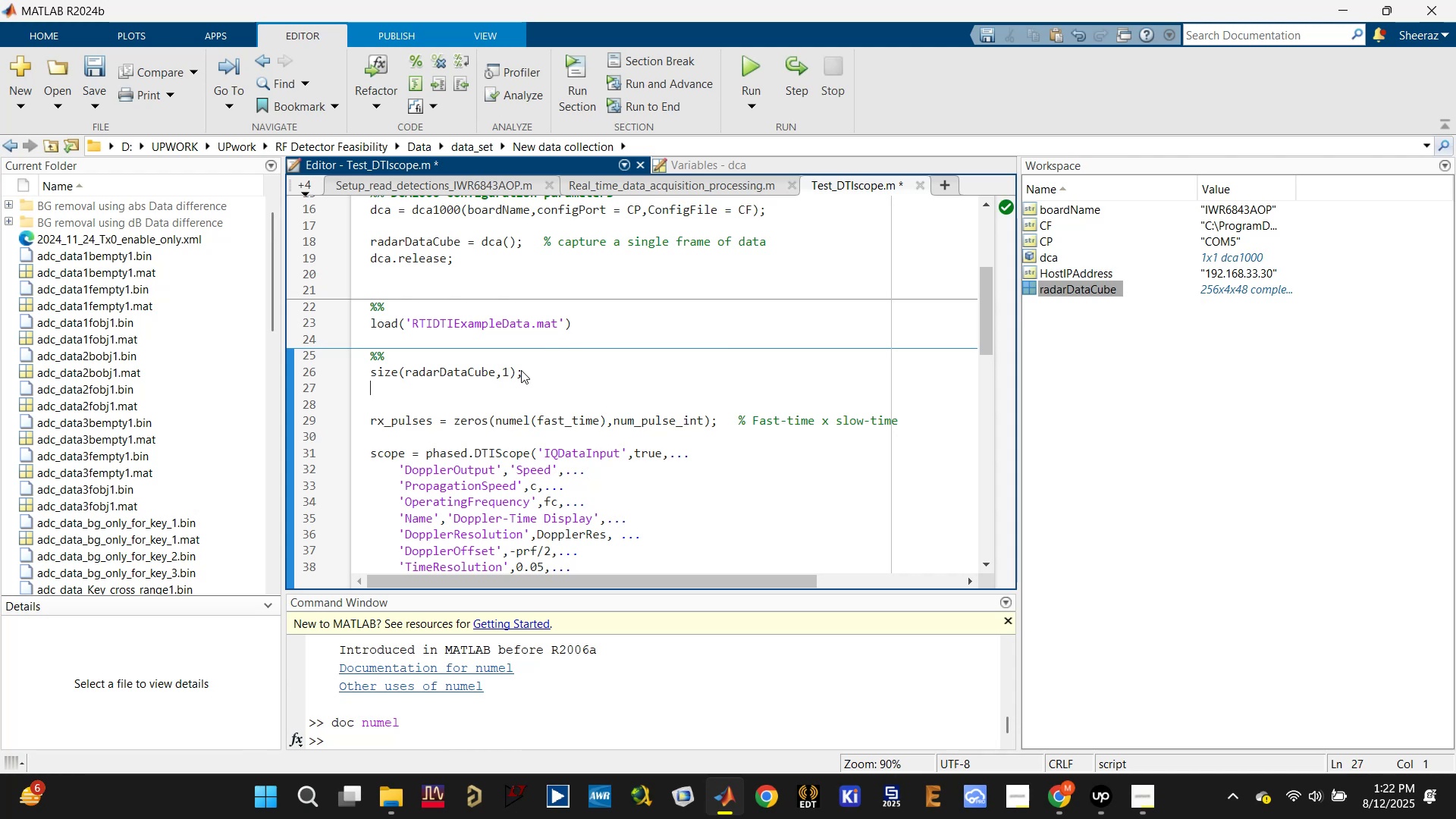 
key(ArrowUp)
 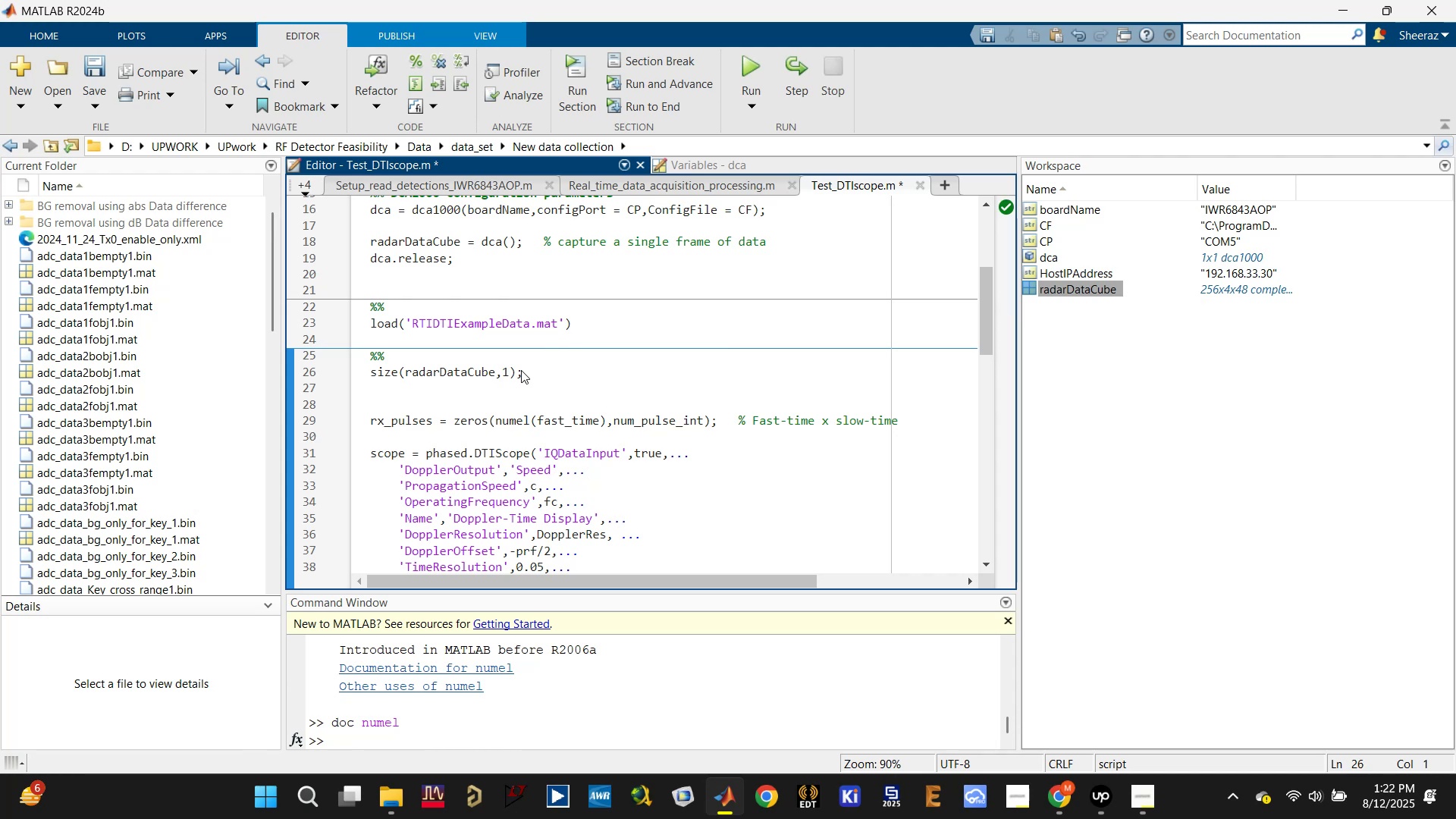 
key(Shift+ShiftLeft)
 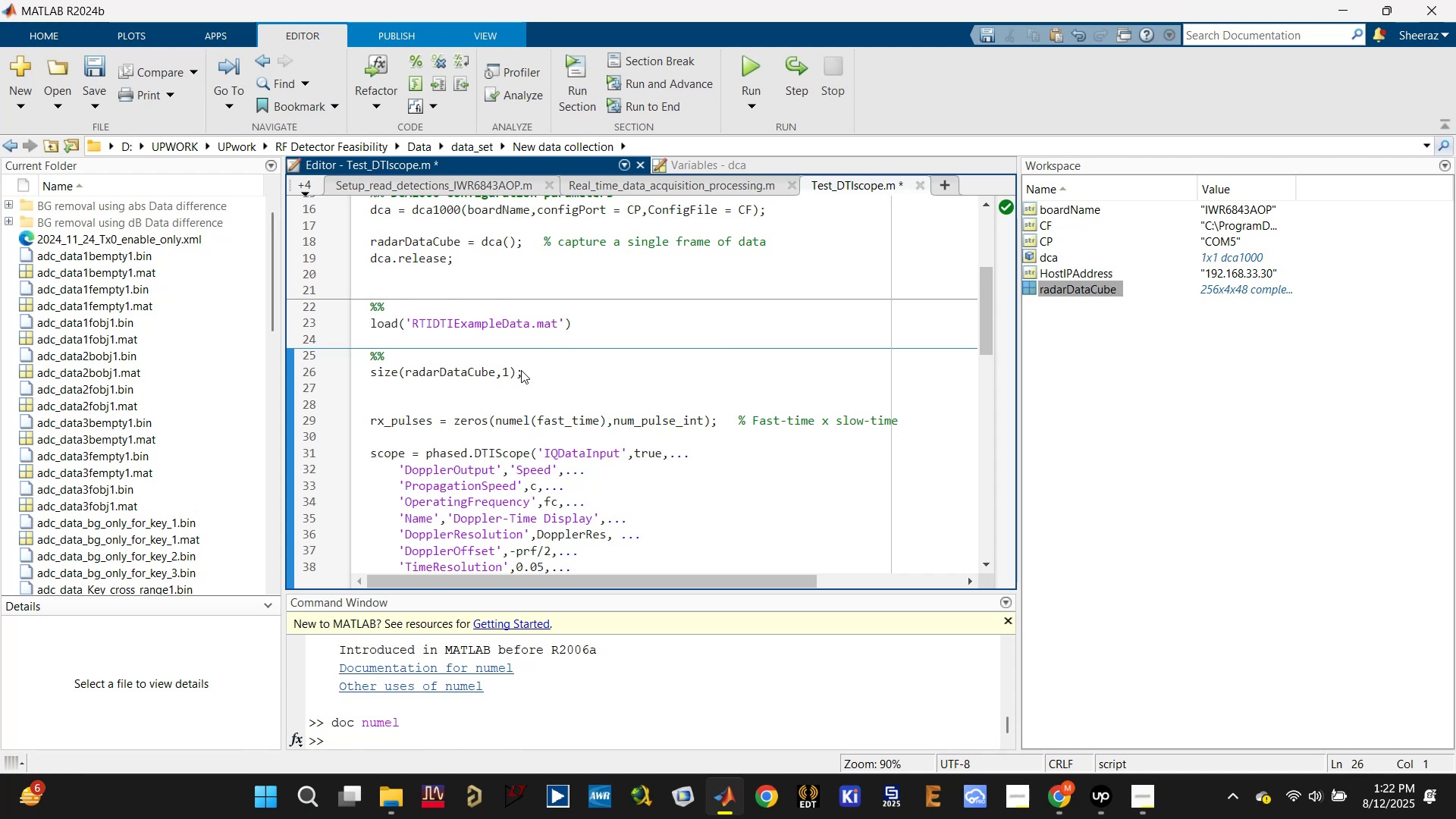 
type(samples)
key(Backspace)
key(Backspace)
key(Backspace)
key(Backspace)
key(Backspace)
key(Backspace)
key(Backspace)
type(Nsamp=)
 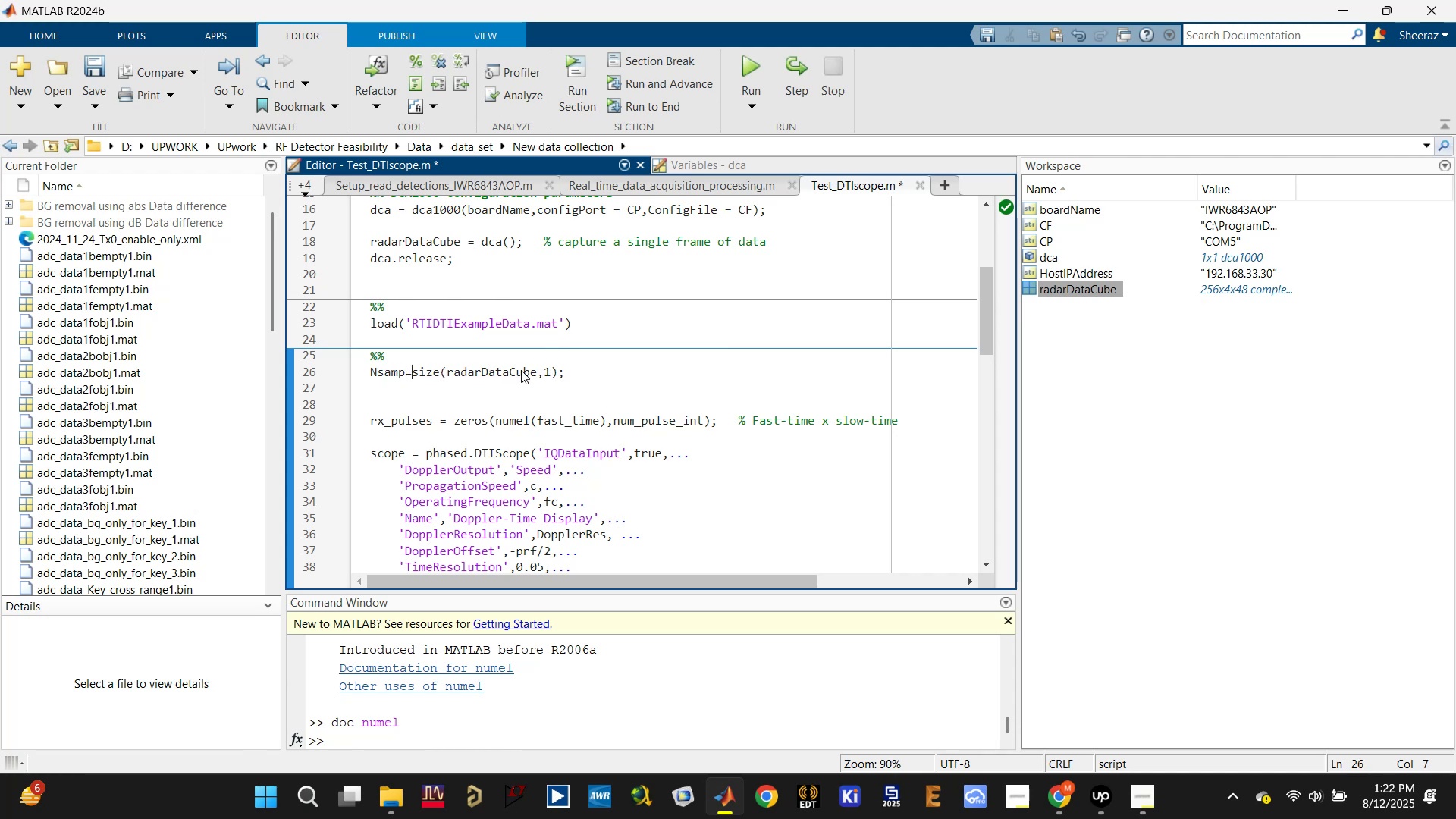 
double_click([521, 370])
 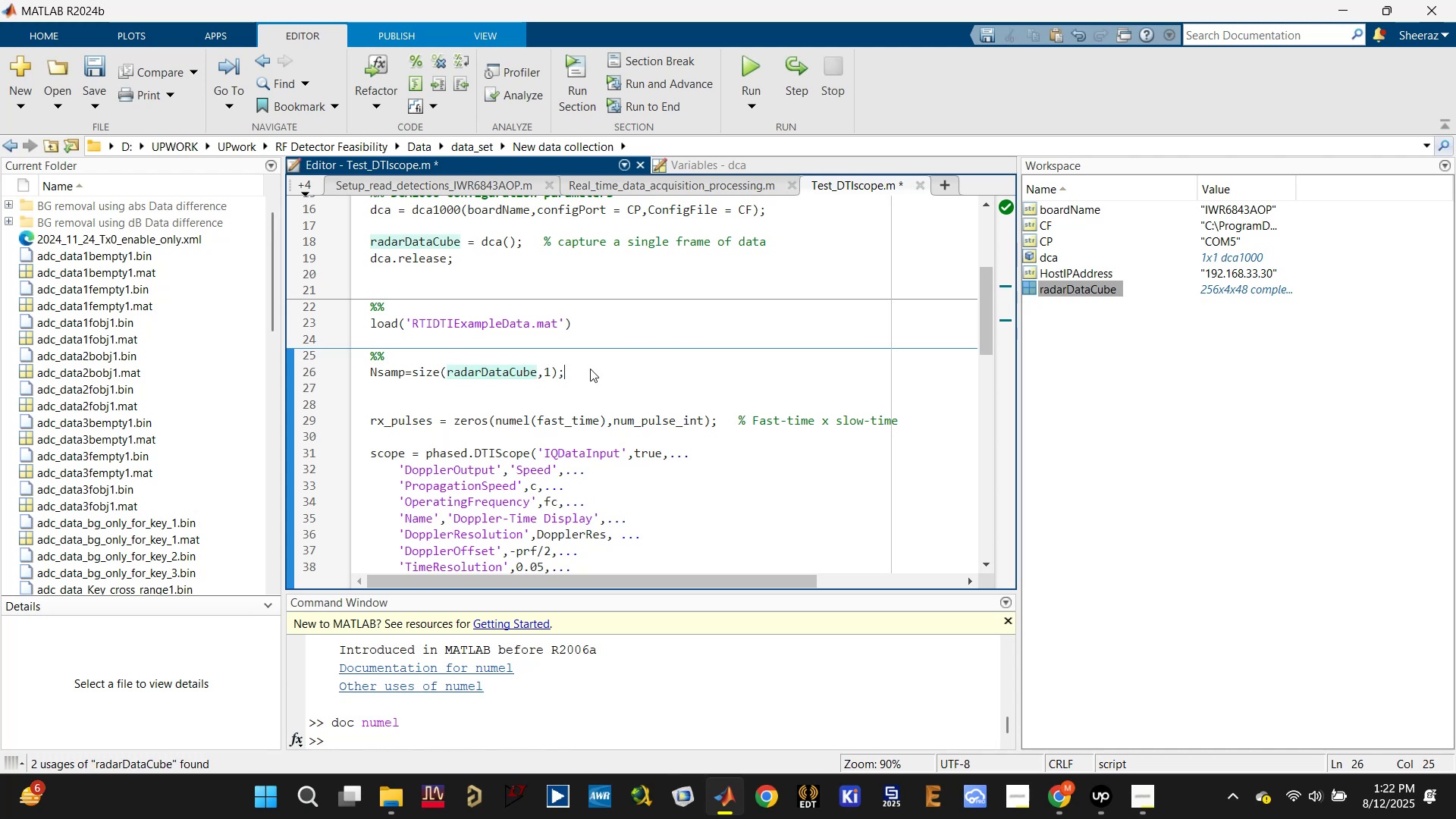 
triple_click([590, 369])
 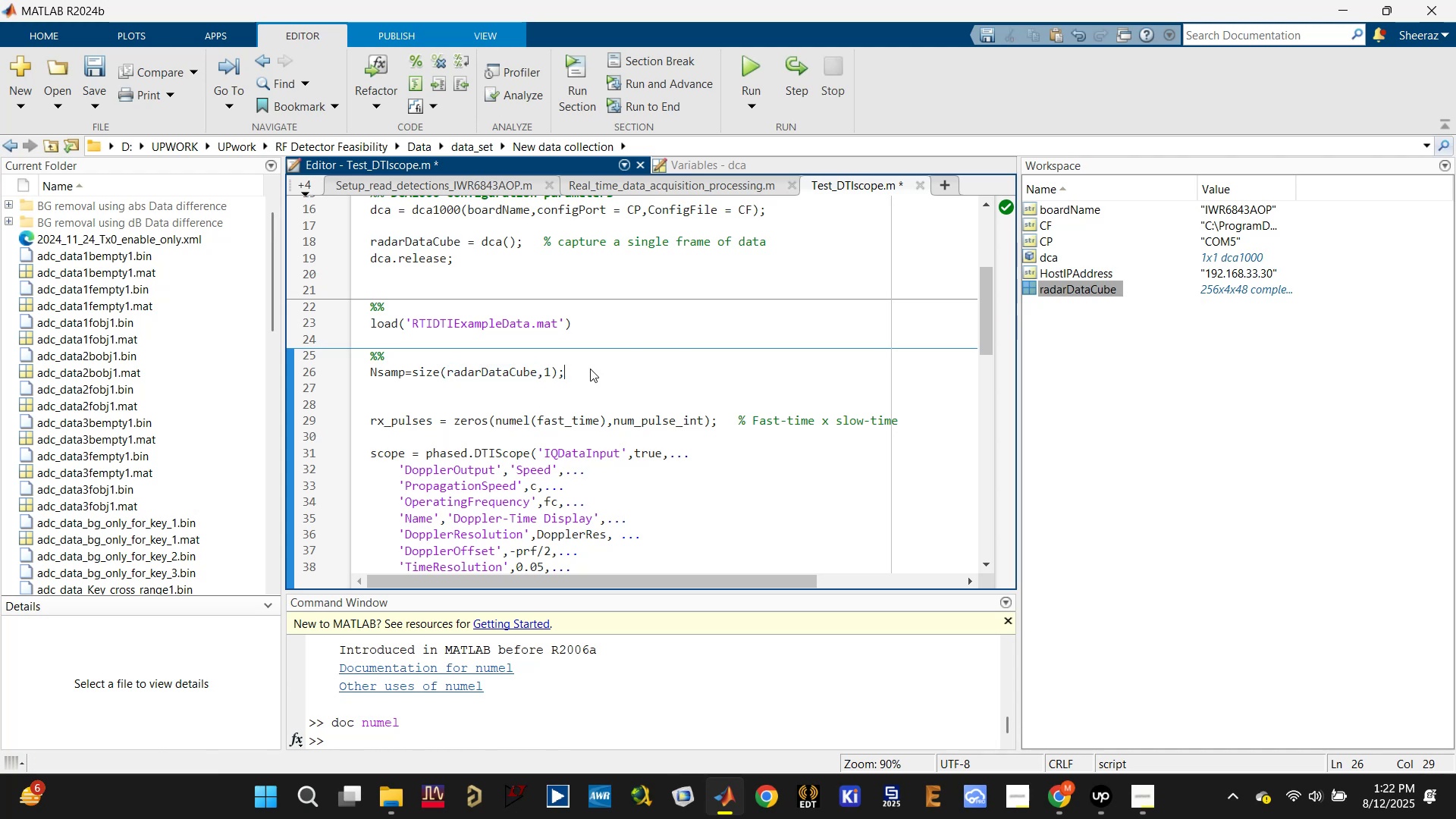 
key(Enter)
 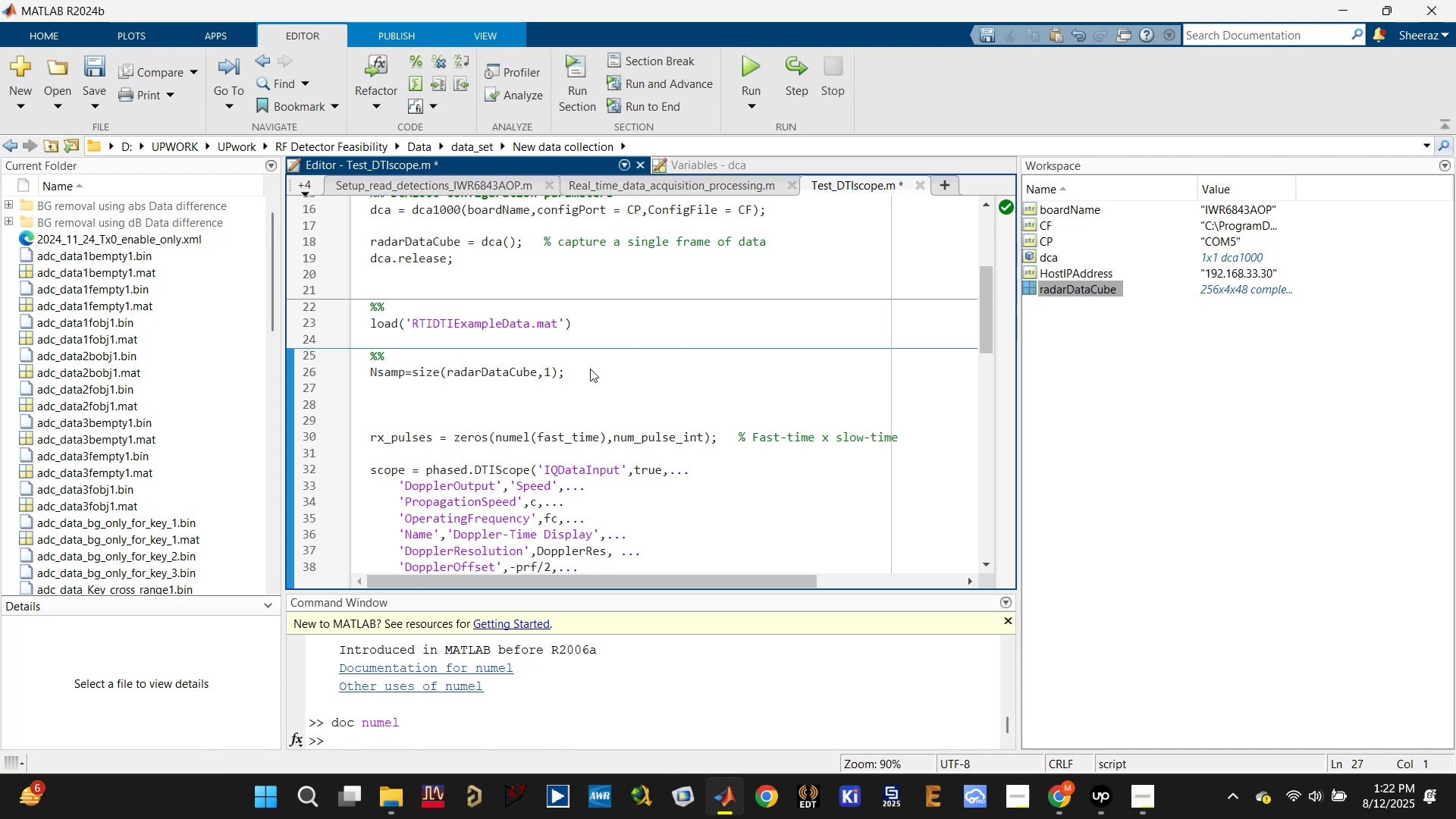 
key(ArrowDown)
 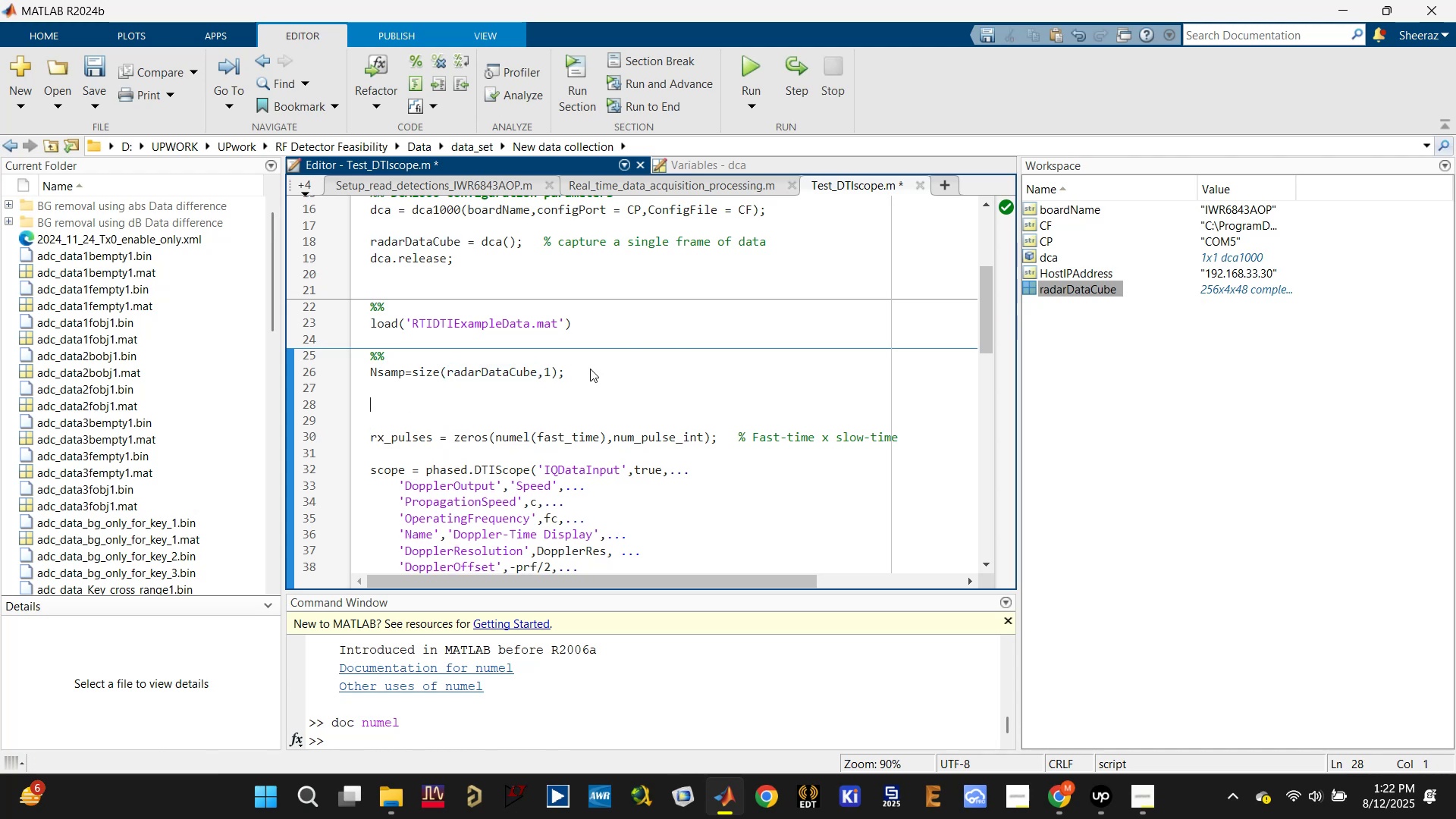 
type(%%)
 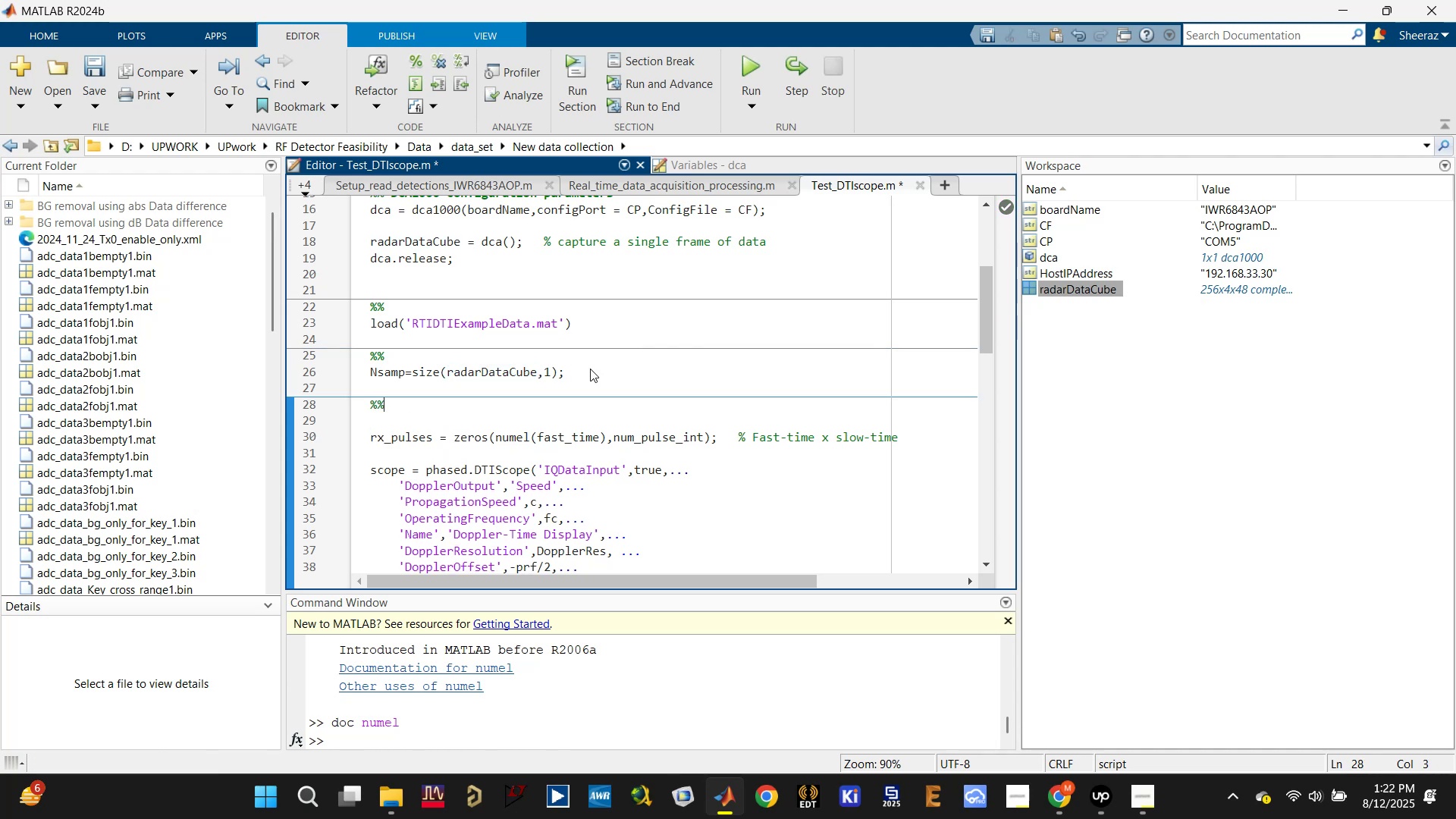 
key(ArrowUp)
 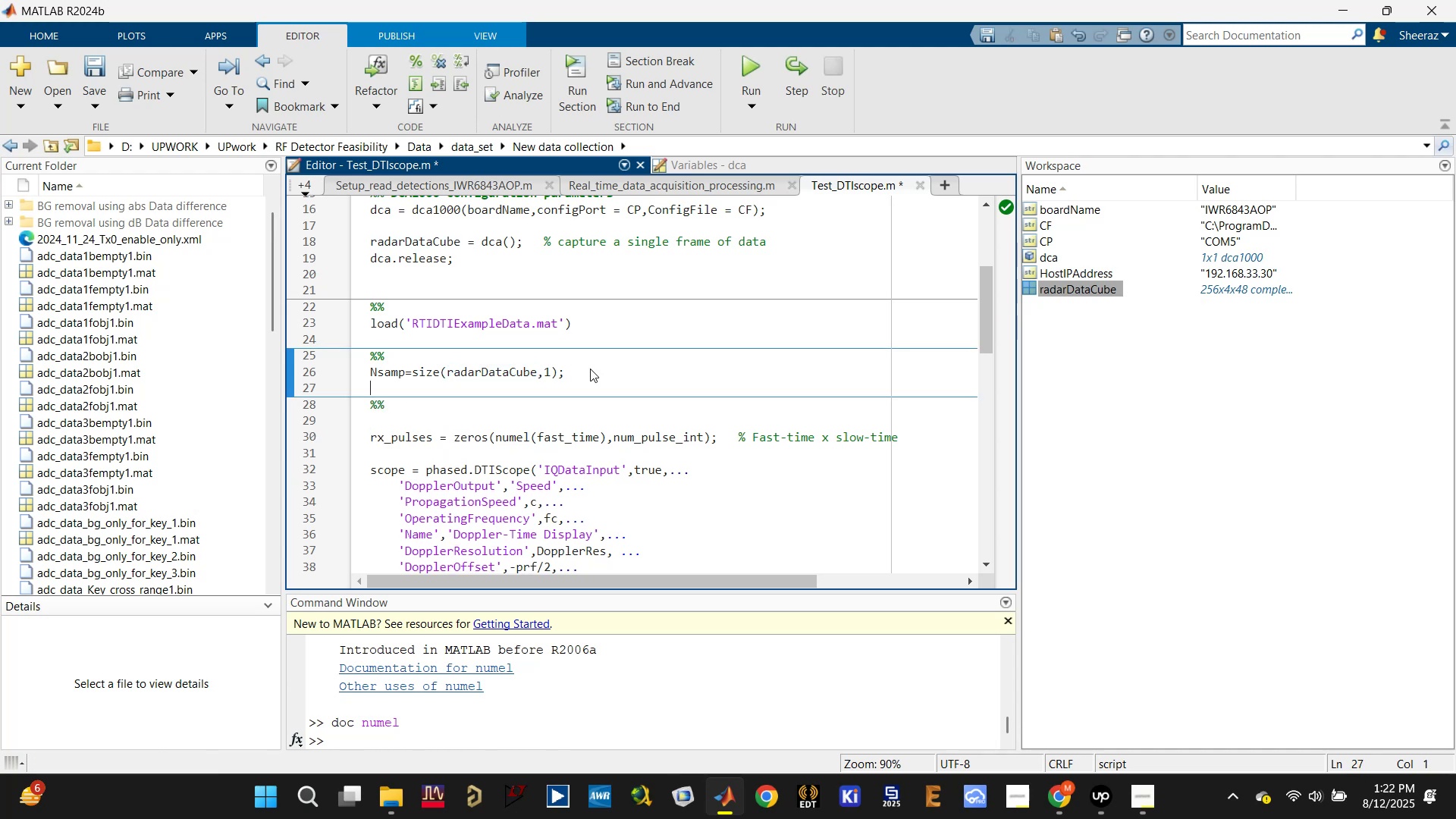 
key(ArrowUp)
 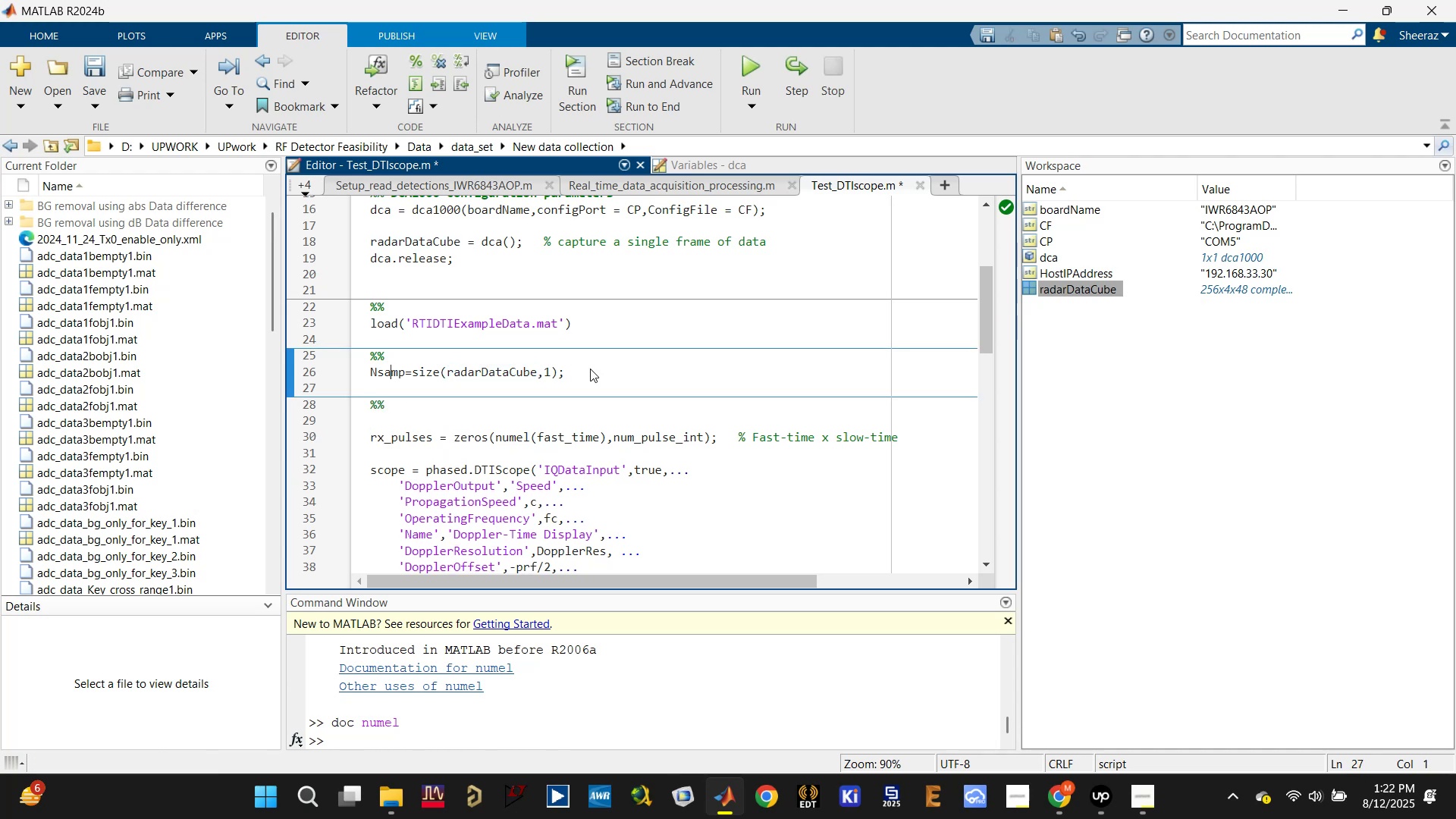 
key(ArrowRight)
 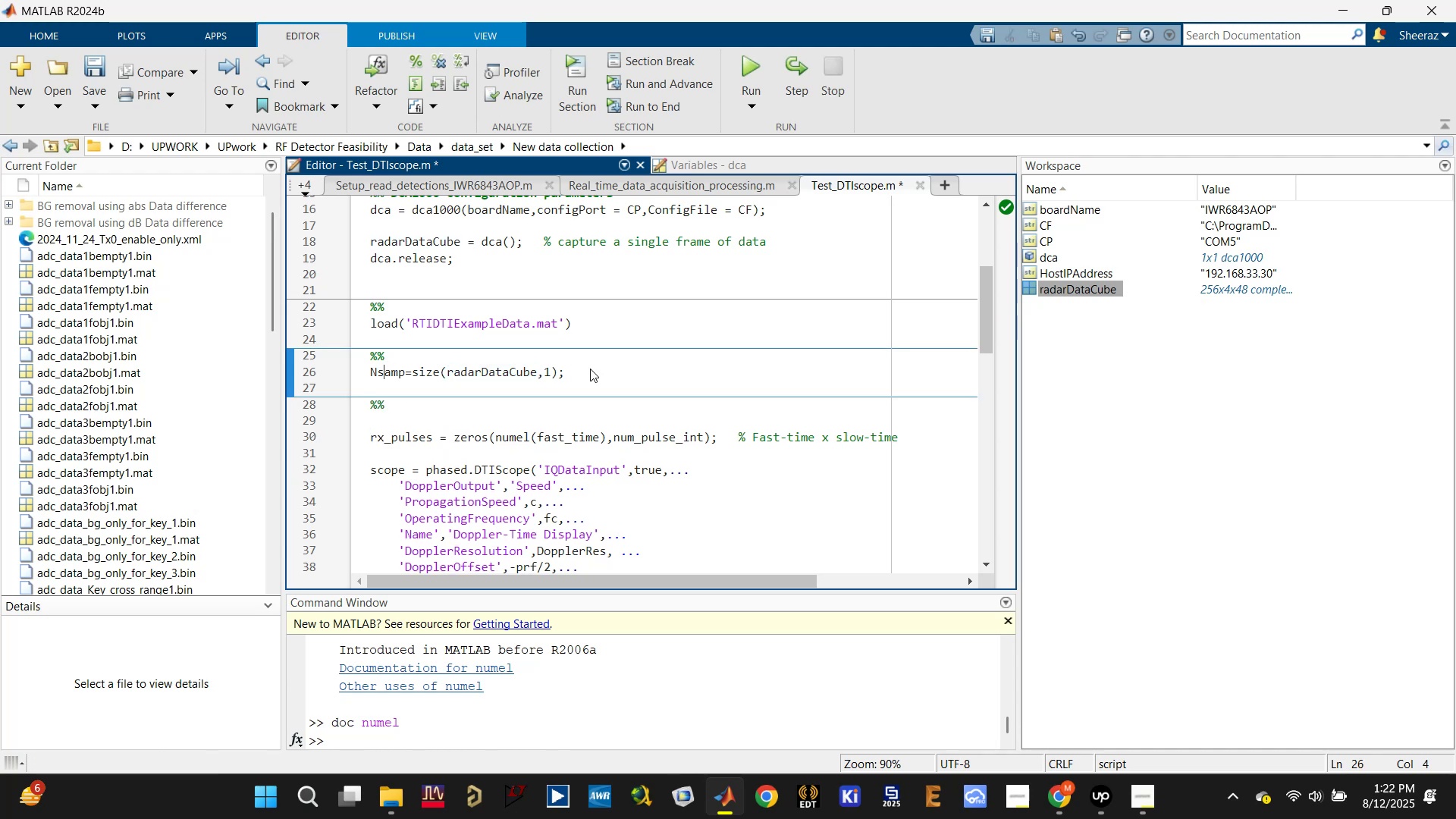 
key(ArrowLeft)
 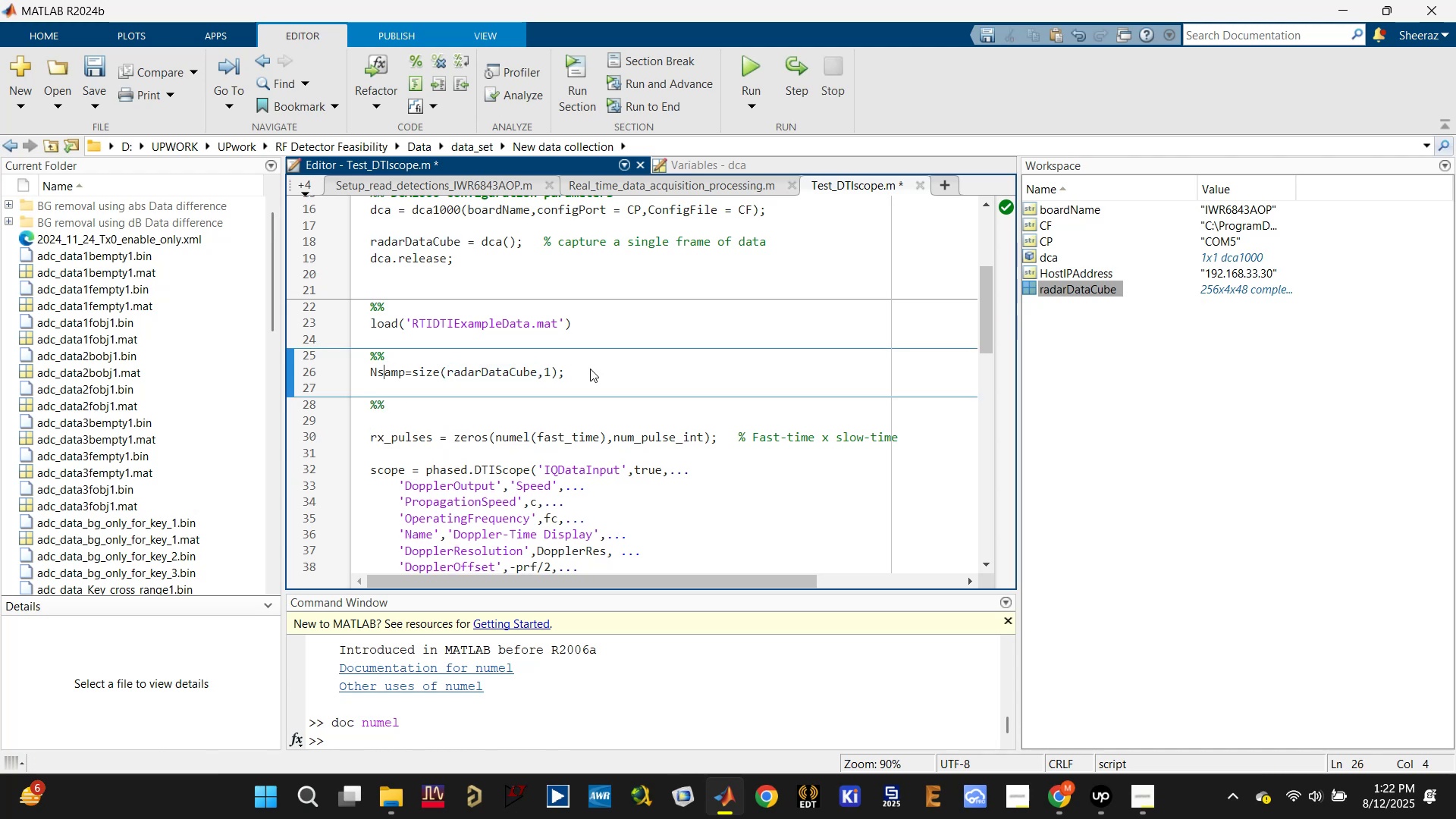 
key(ArrowLeft)
 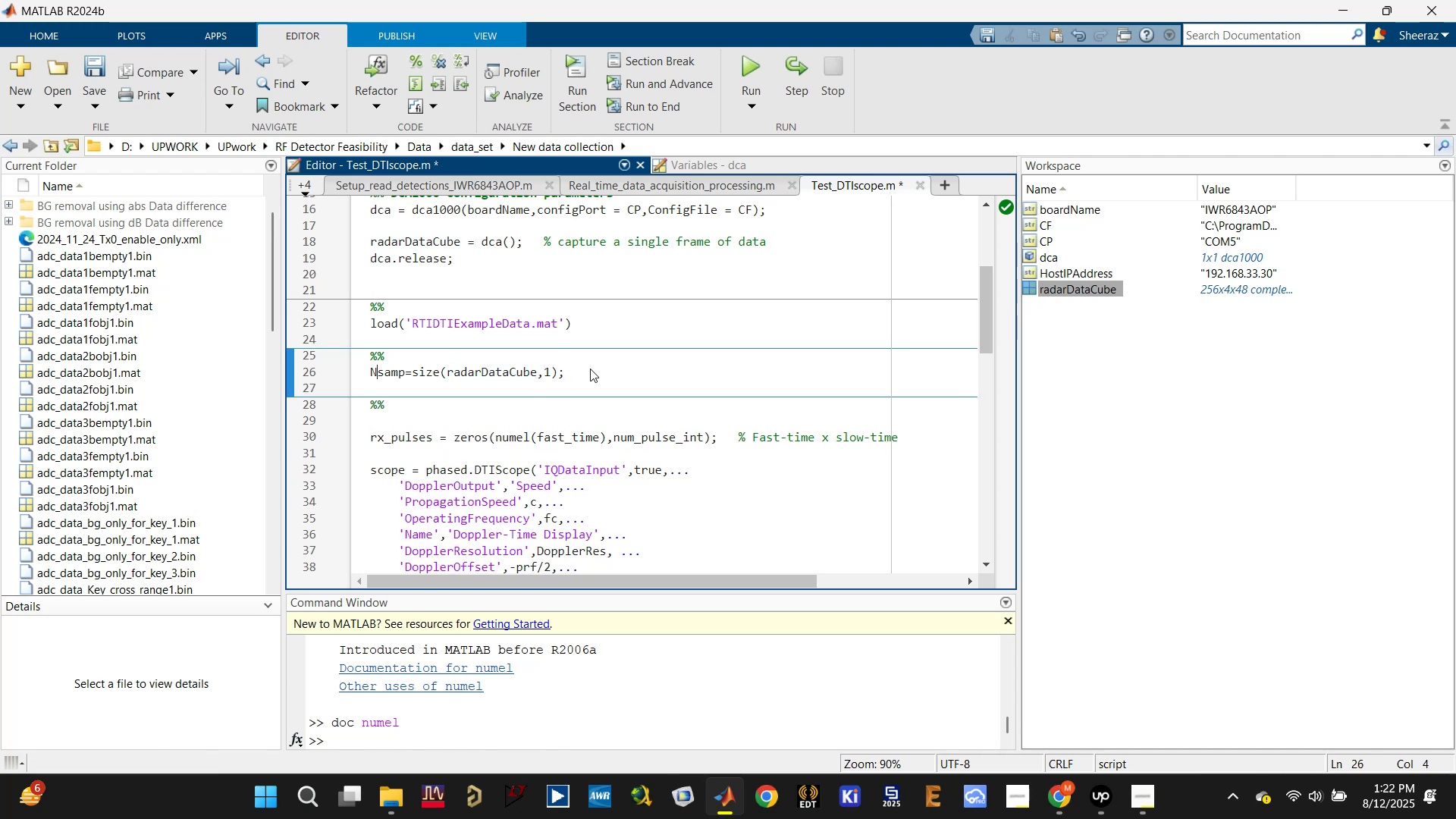 
type(ADC)
 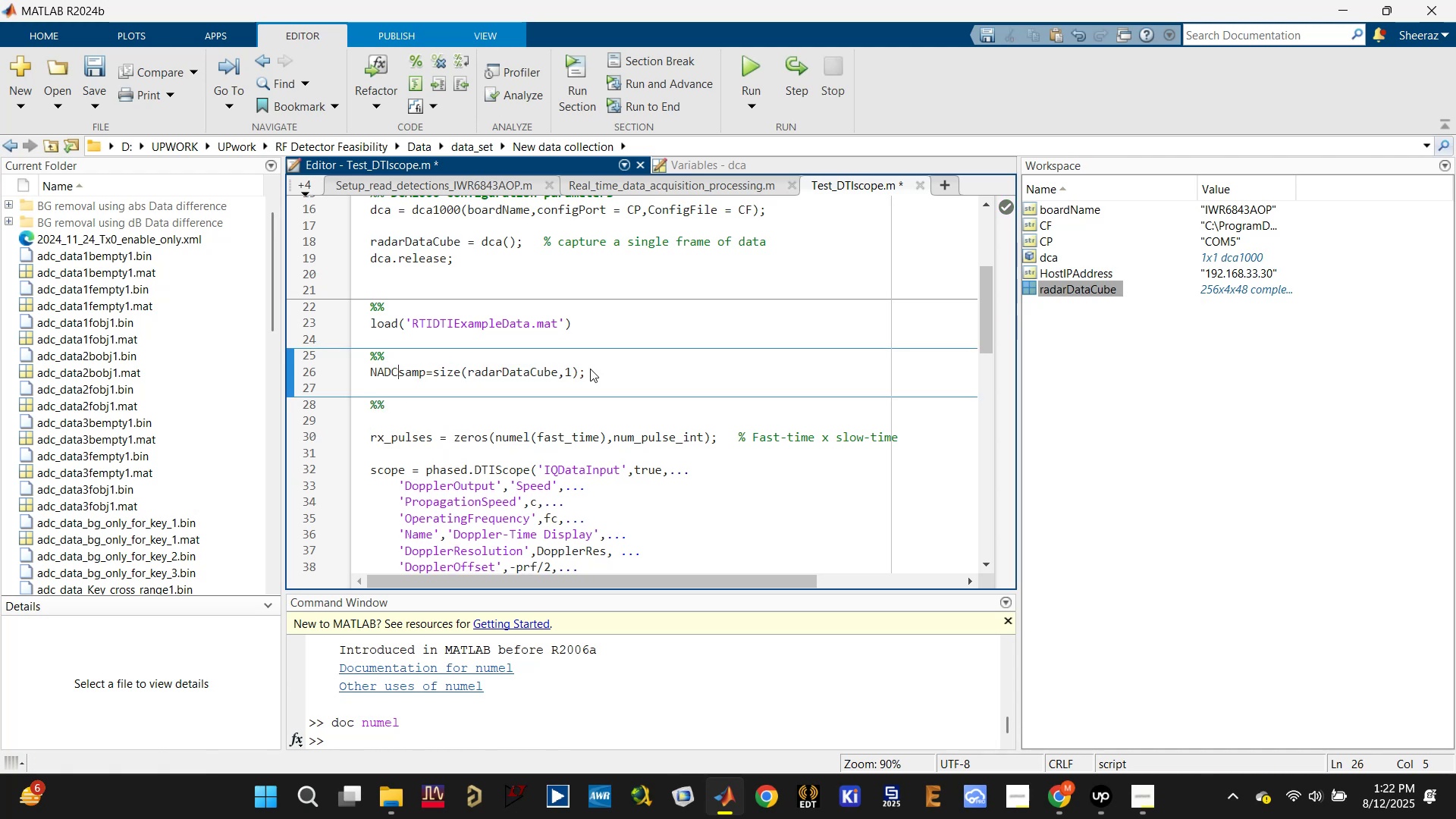 
key(ArrowDown)
 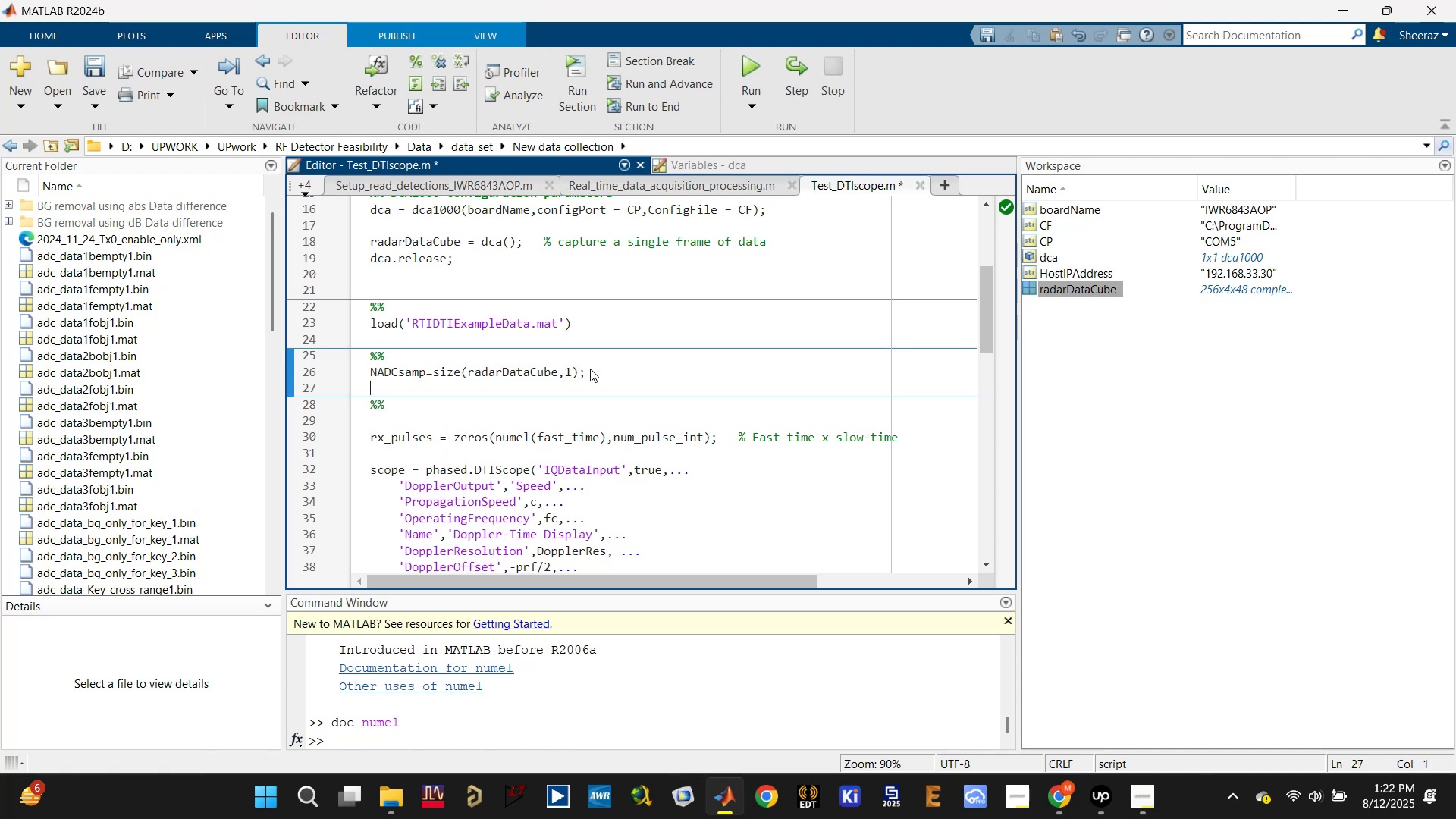 
key(Control+ControlLeft)
 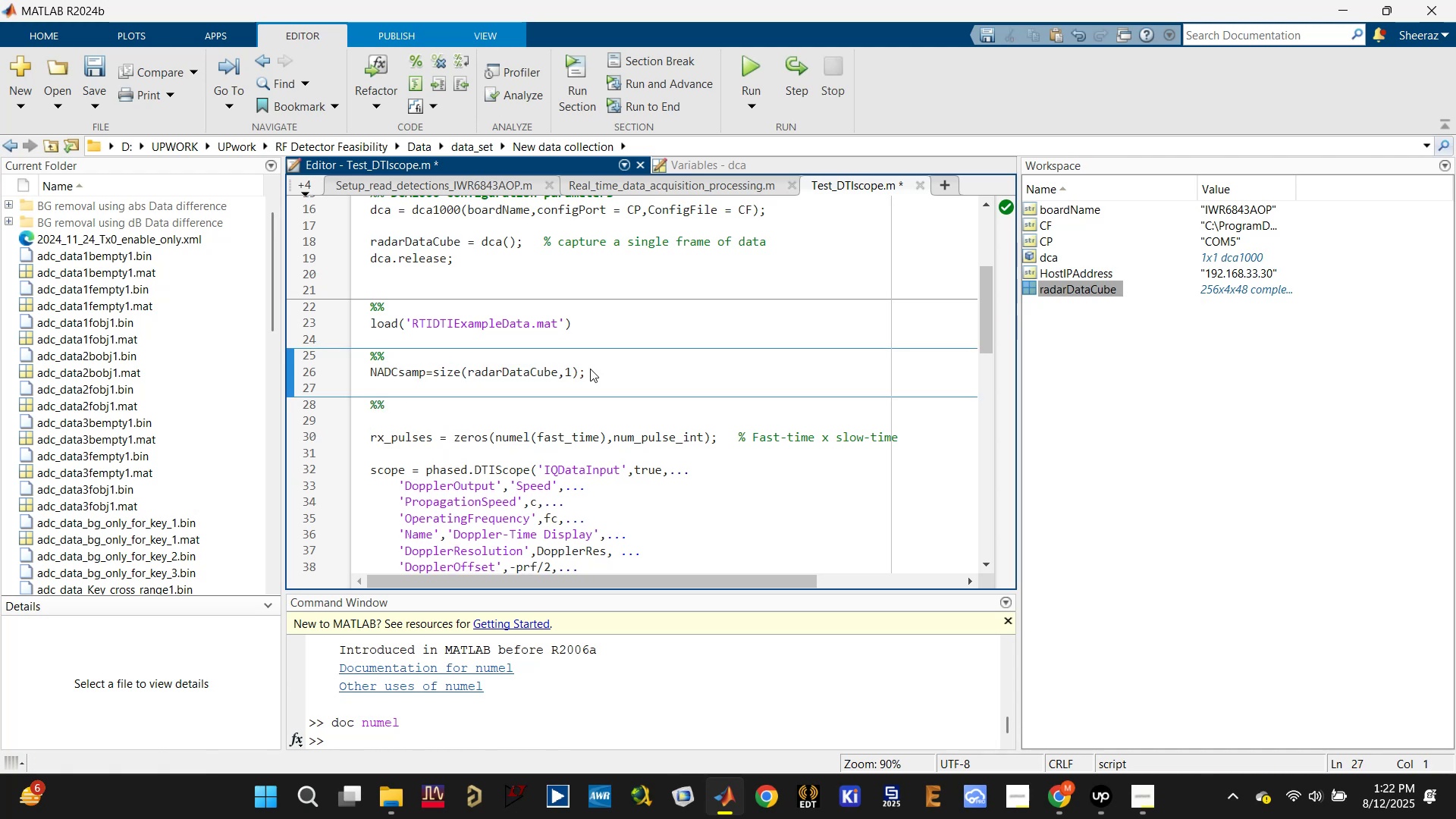 
key(Control+S)
 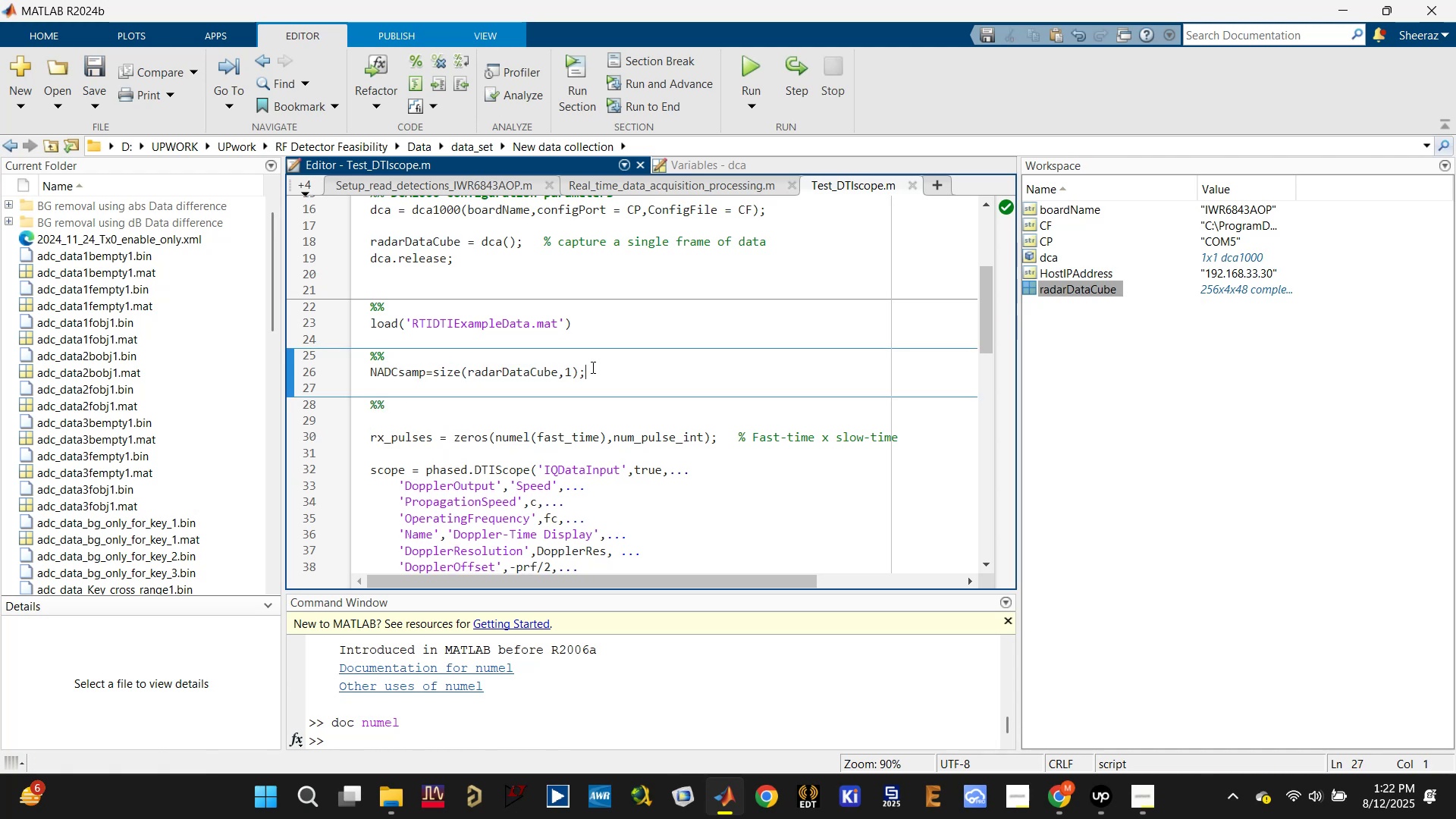 
key(Control+Enter)
 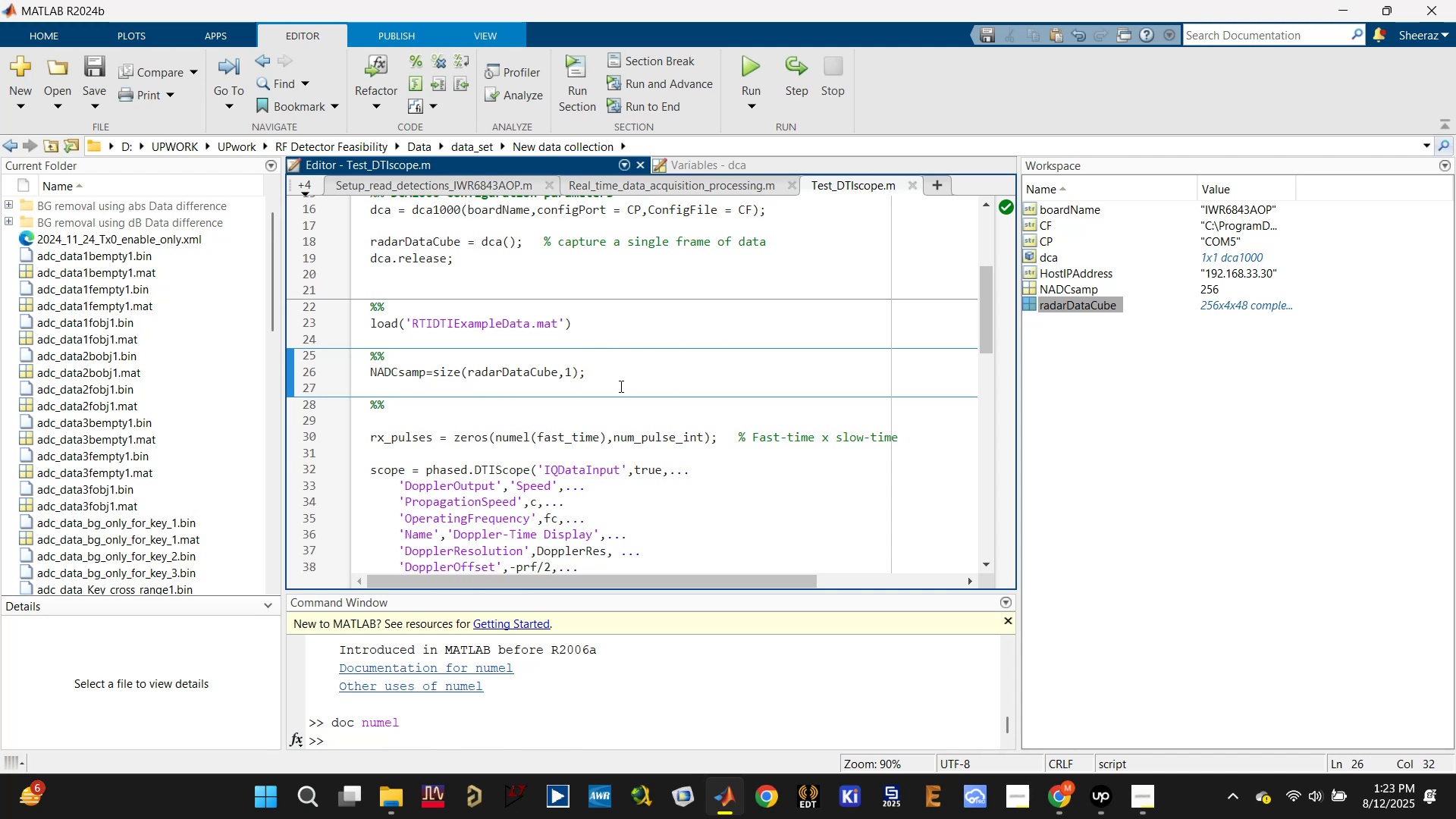 
key(Enter)
 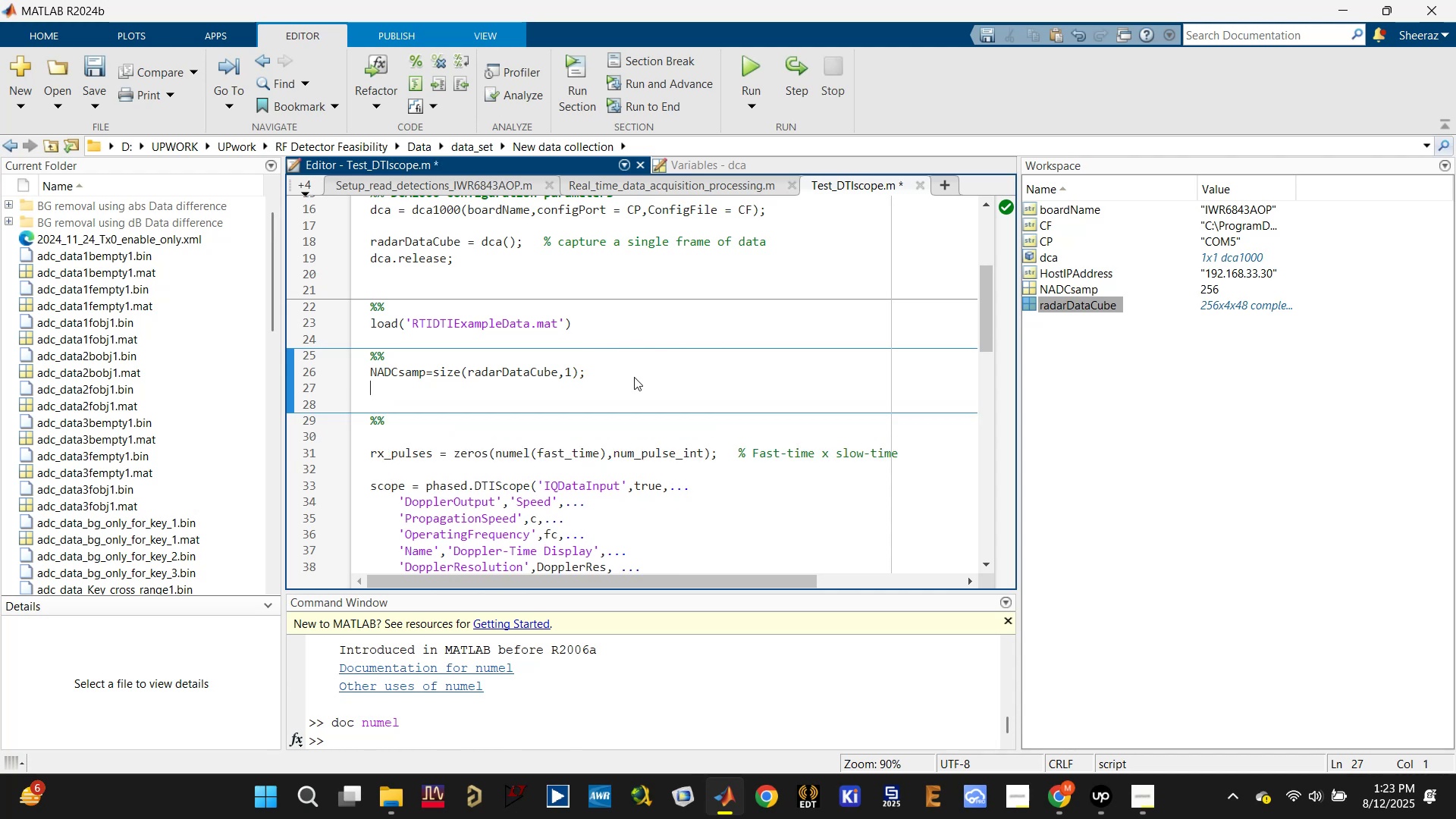 
type(ND)
key(Backspace)
type(Chirps=)
 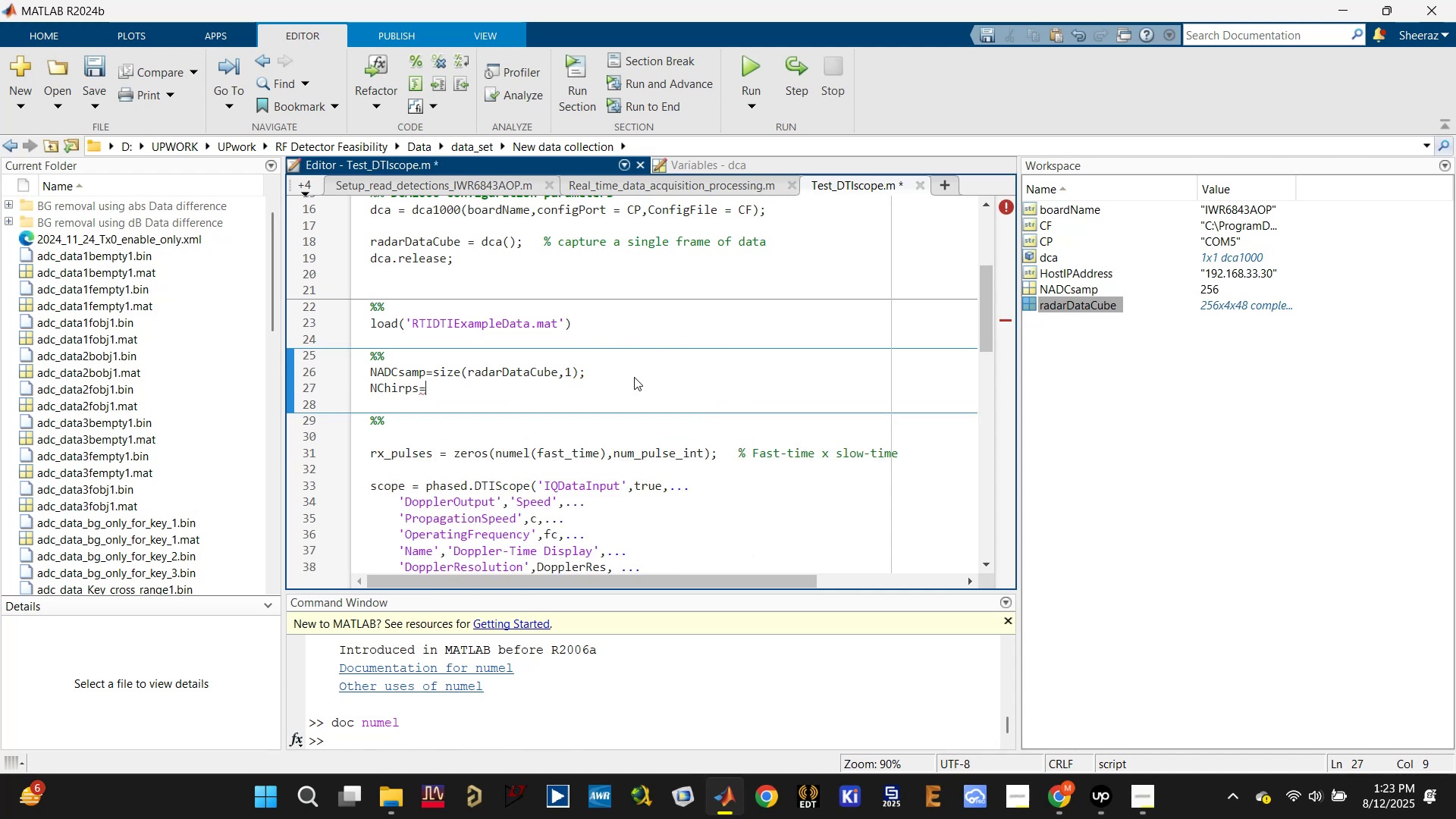 
key(Control+S)
 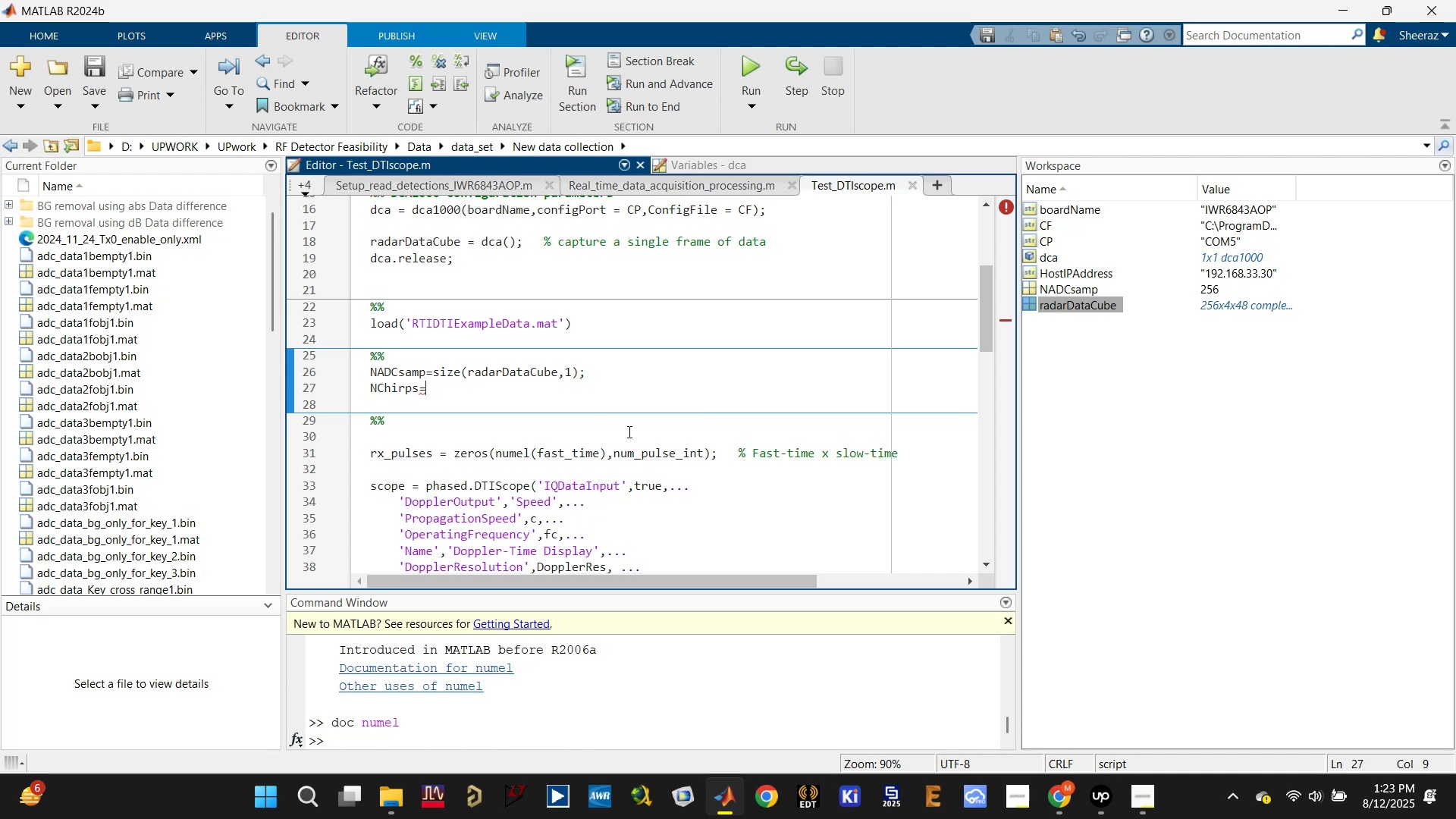 
left_click([662, 454])
 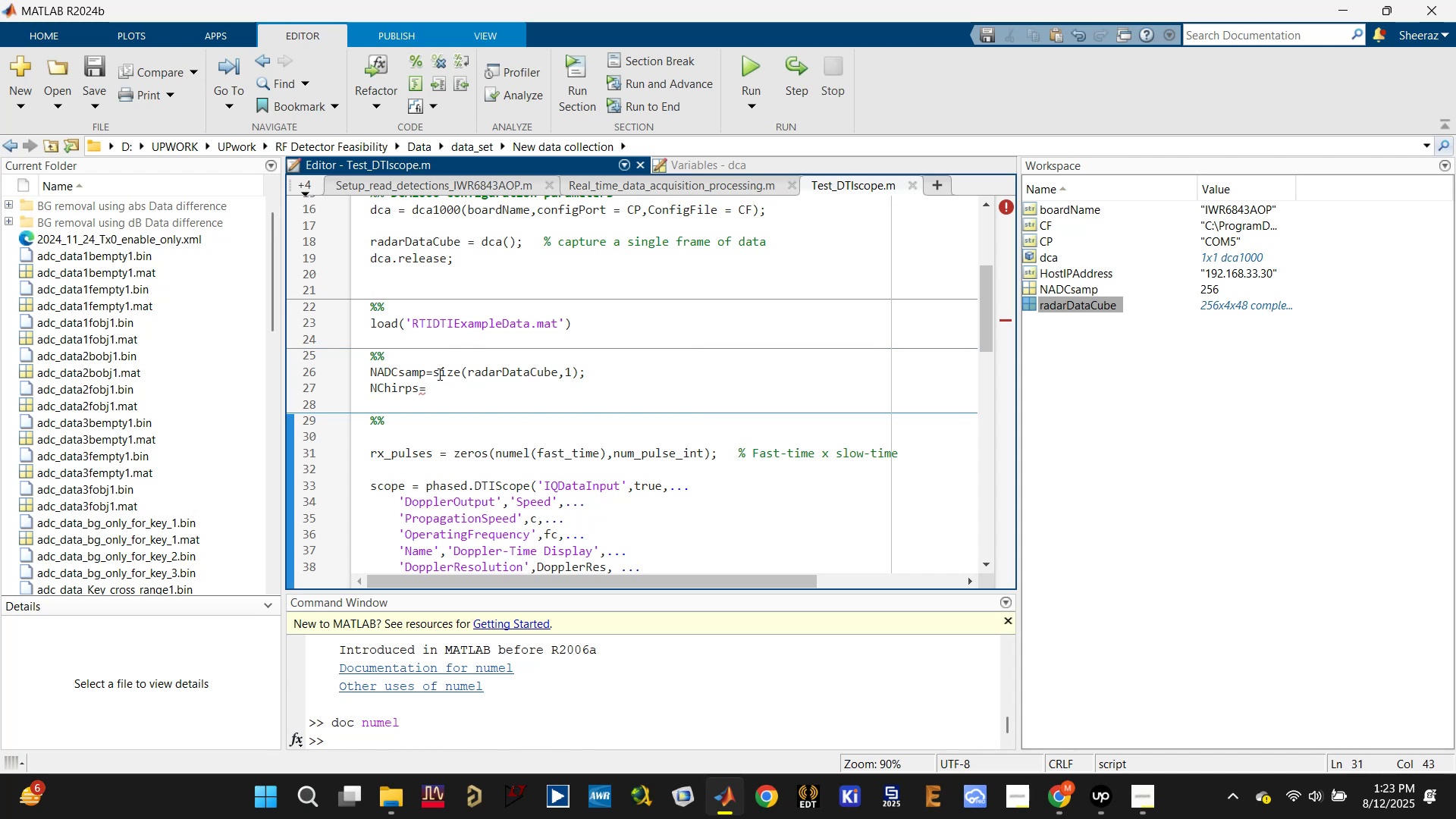 
left_click_drag(start_coordinate=[433, 371], to_coordinate=[592, 372])
 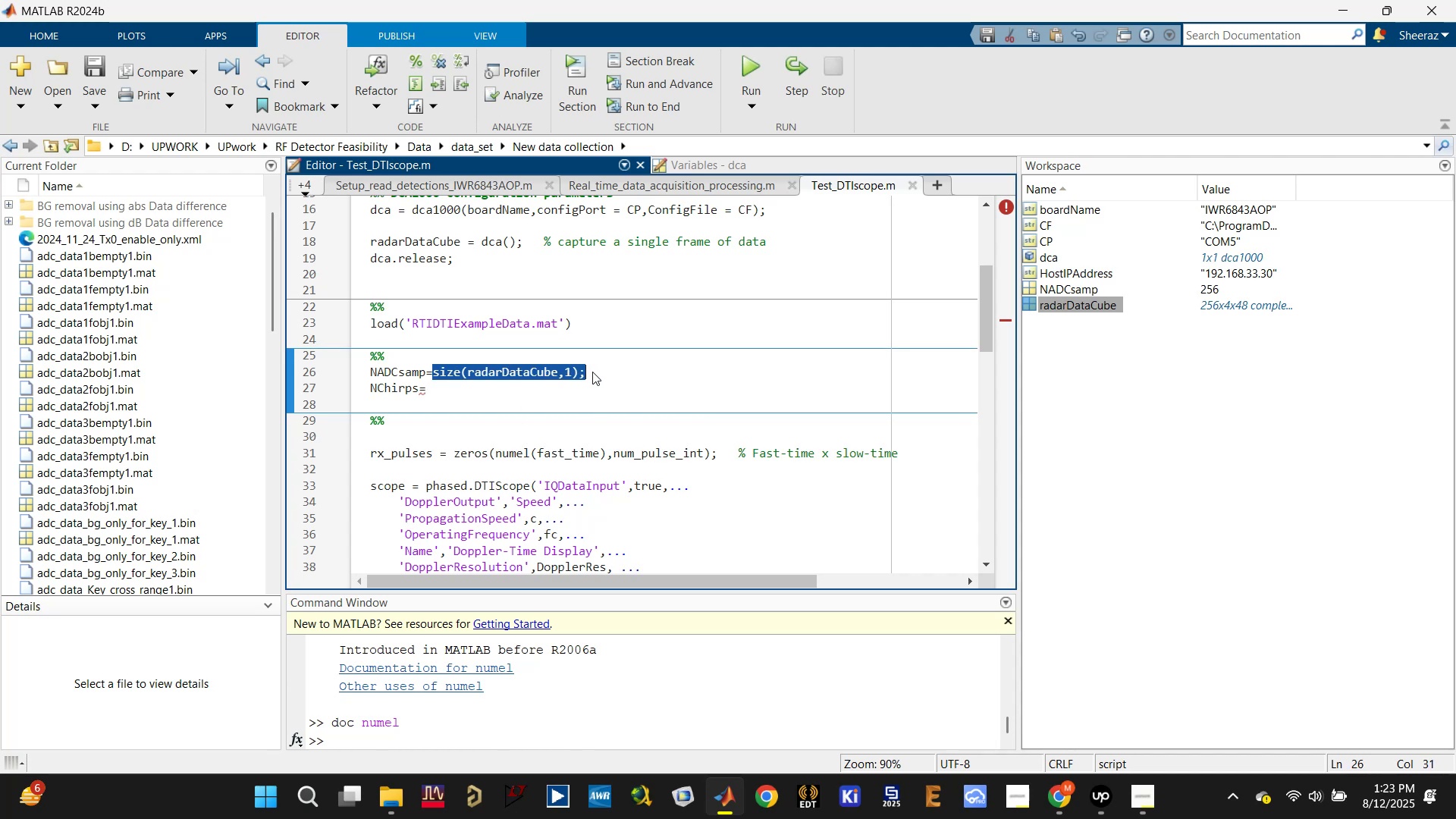 
key(Control+C)
 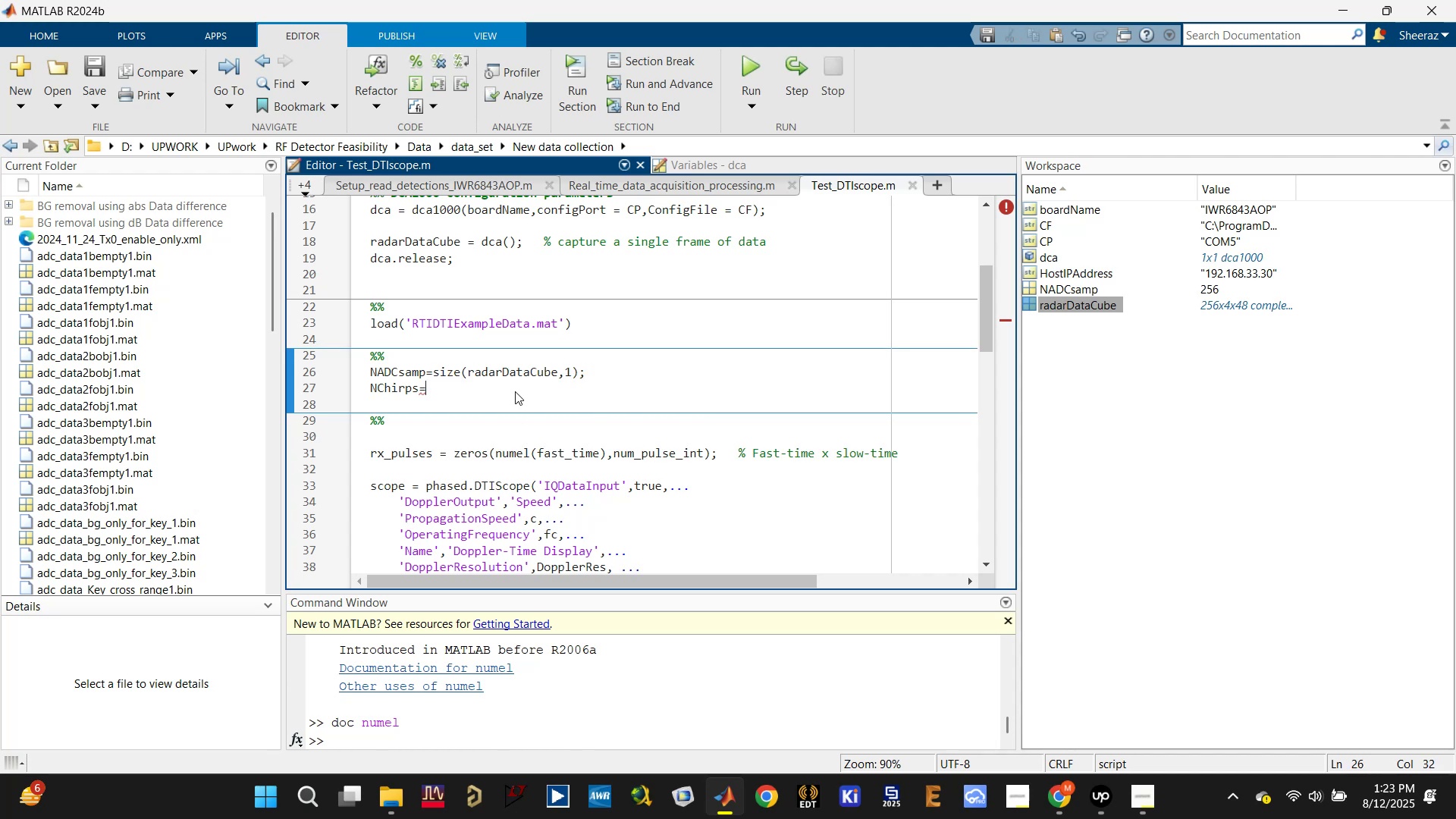 
left_click([515, 391])
 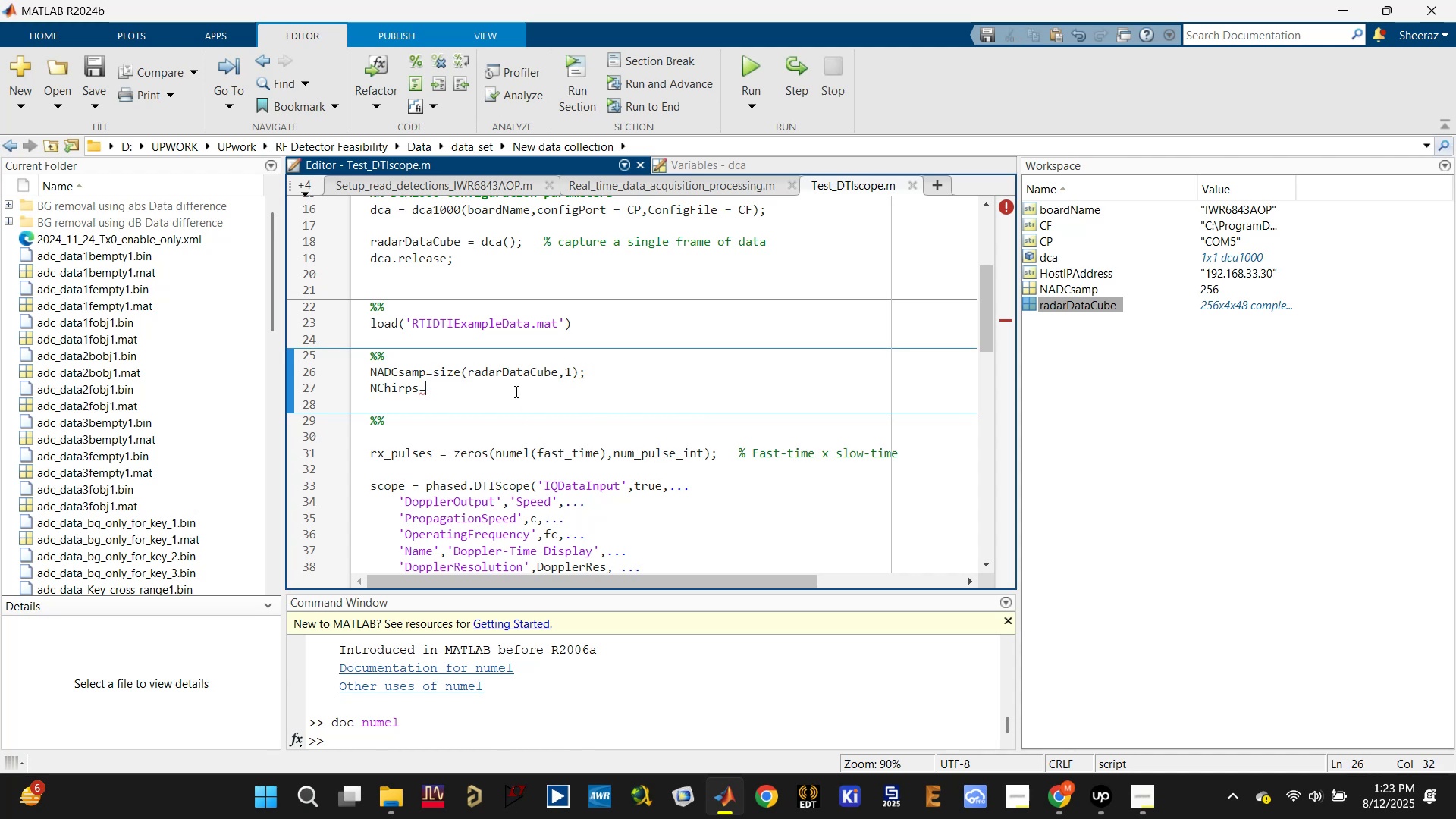 
key(Control+ControlLeft)
 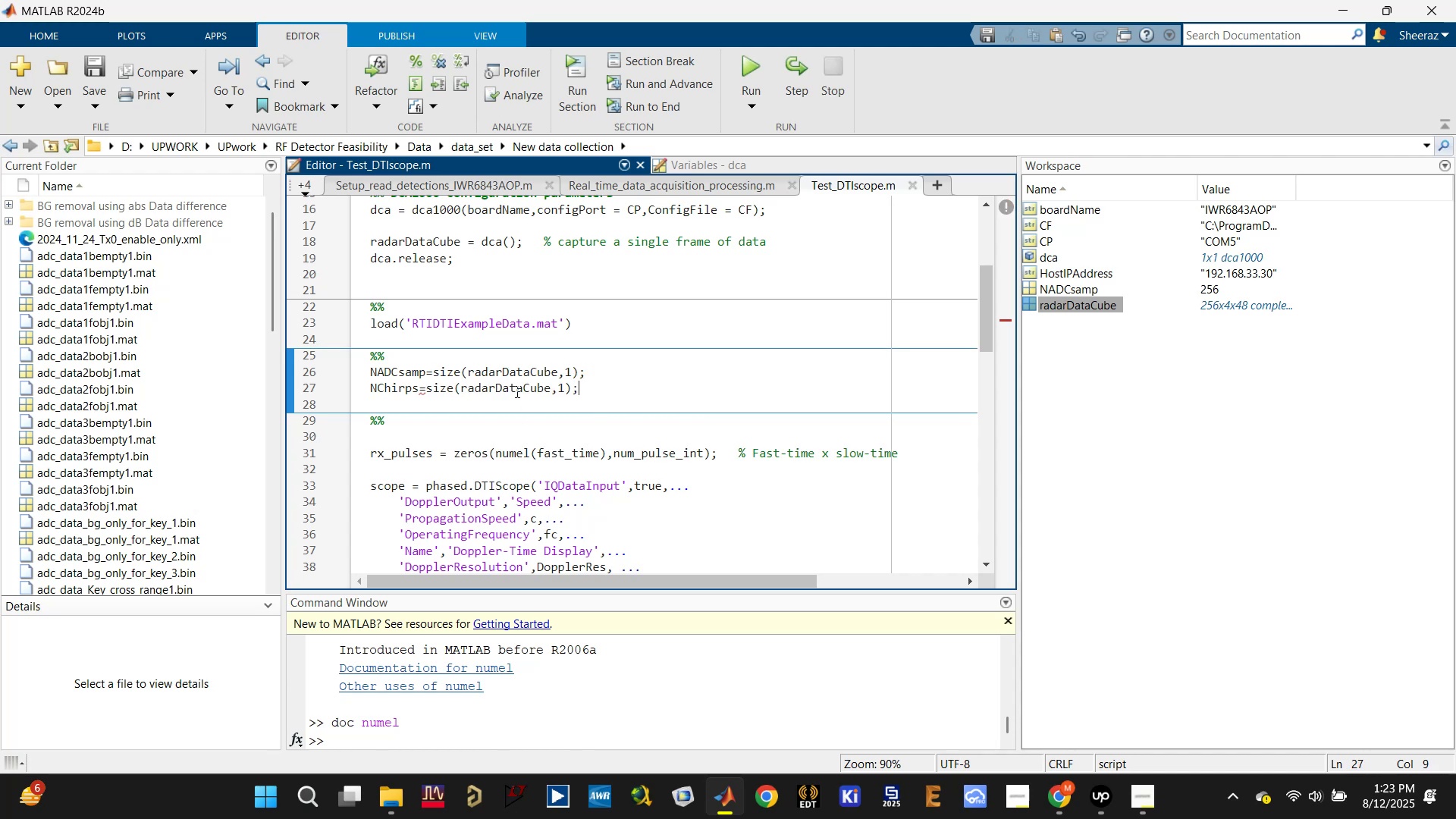 
key(Control+V)
 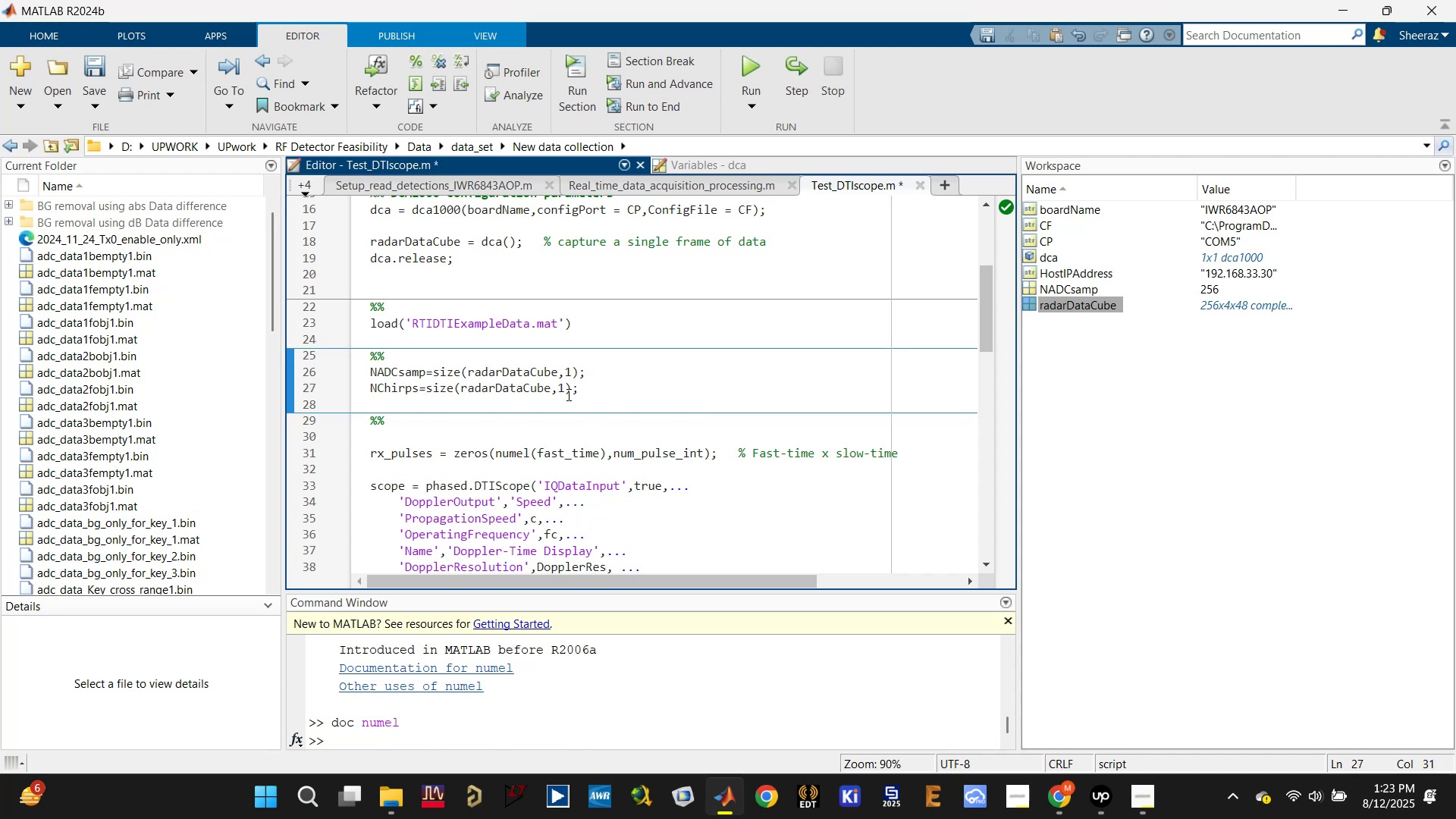 
left_click([563, 391])
 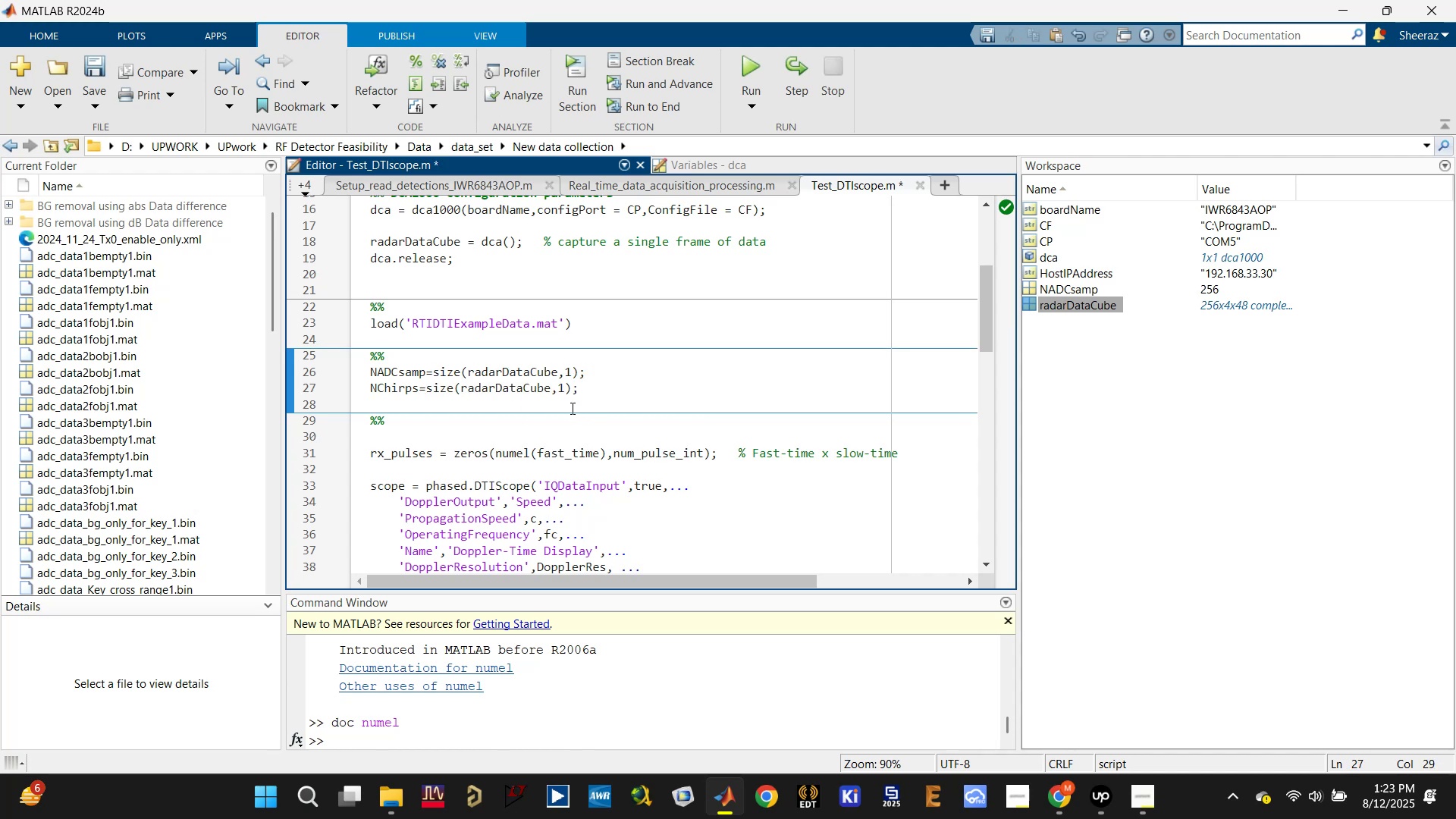 
key(Backspace)
 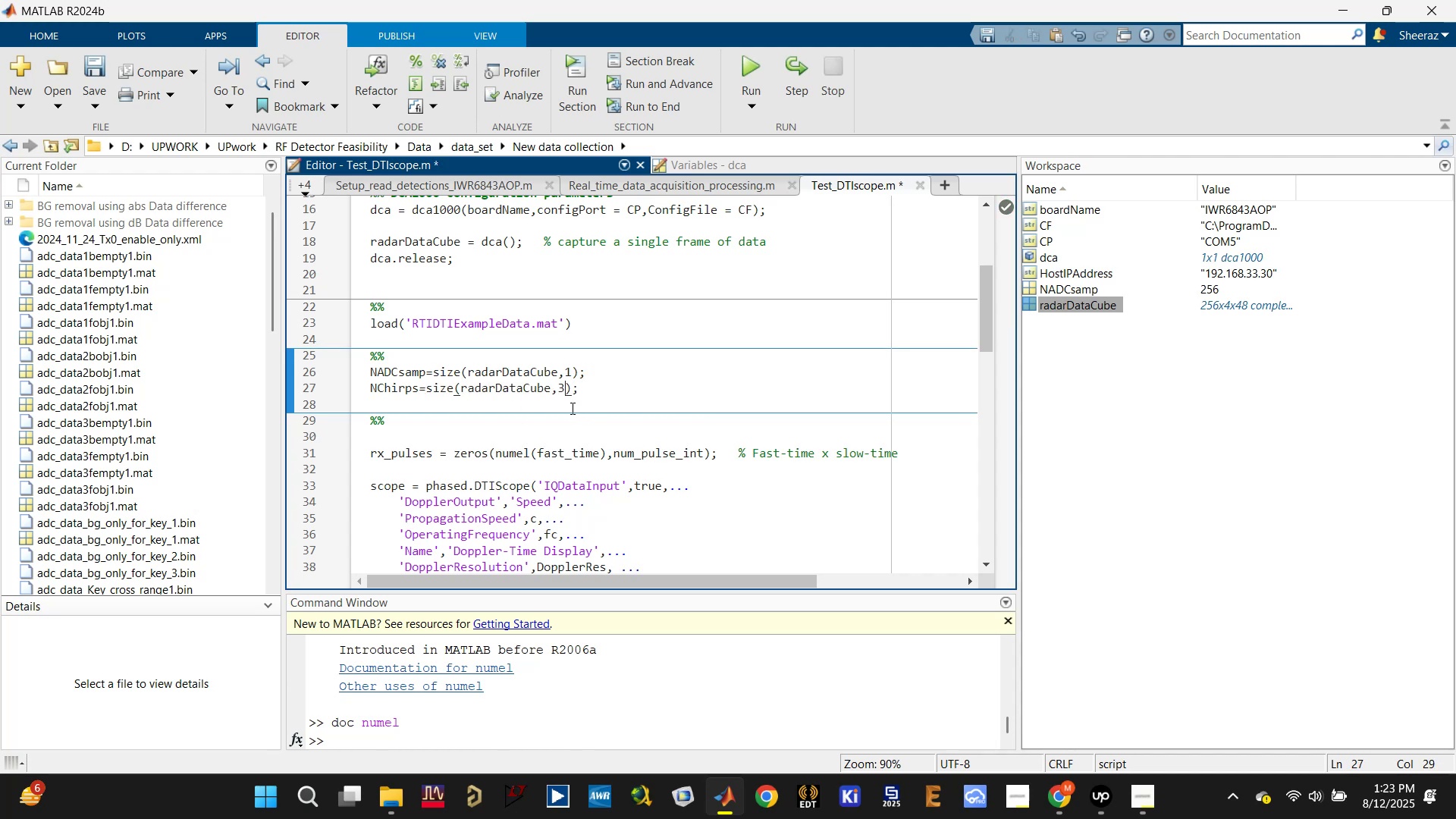 
key(3)
 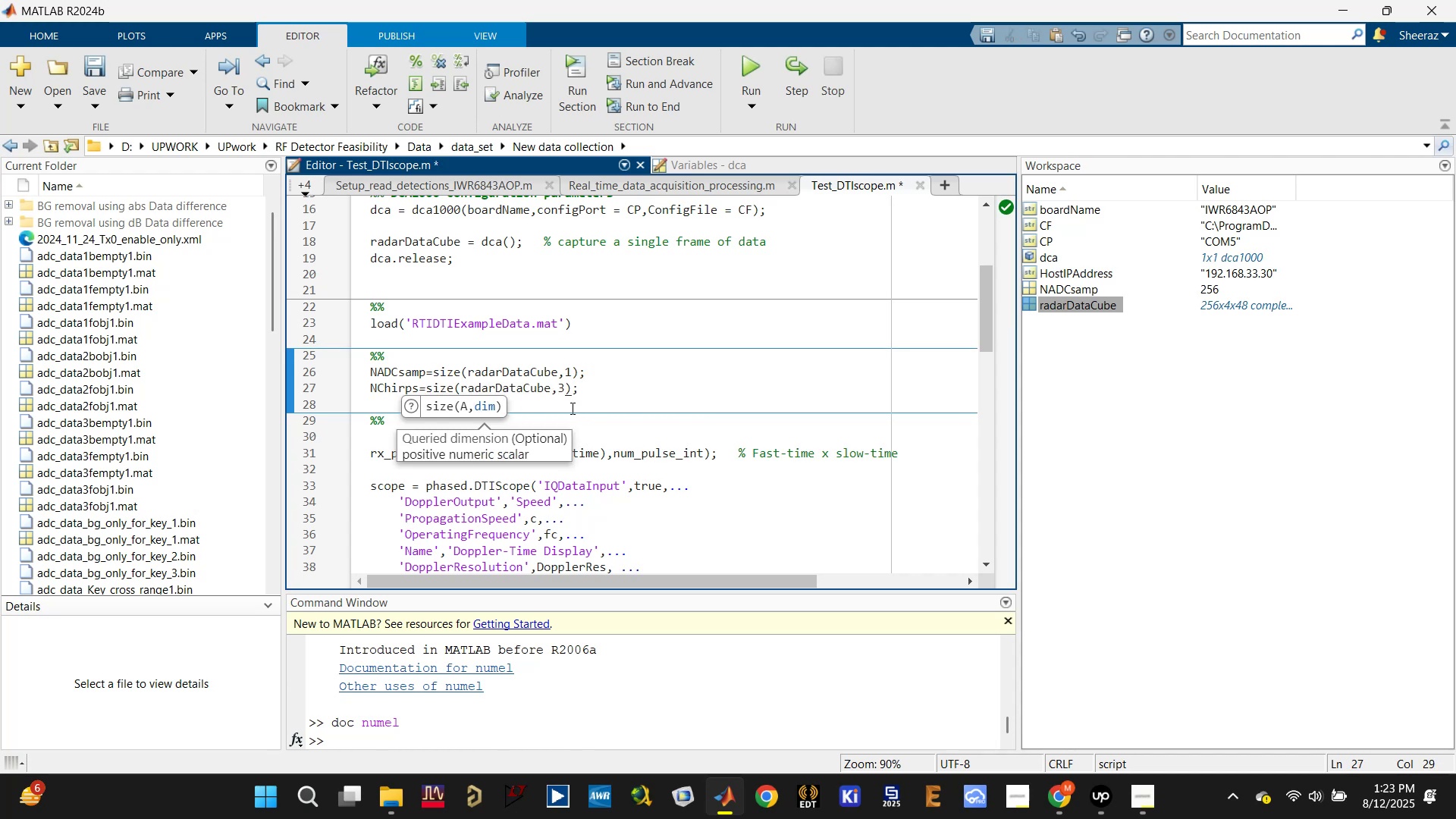 
key(Control+Enter)
 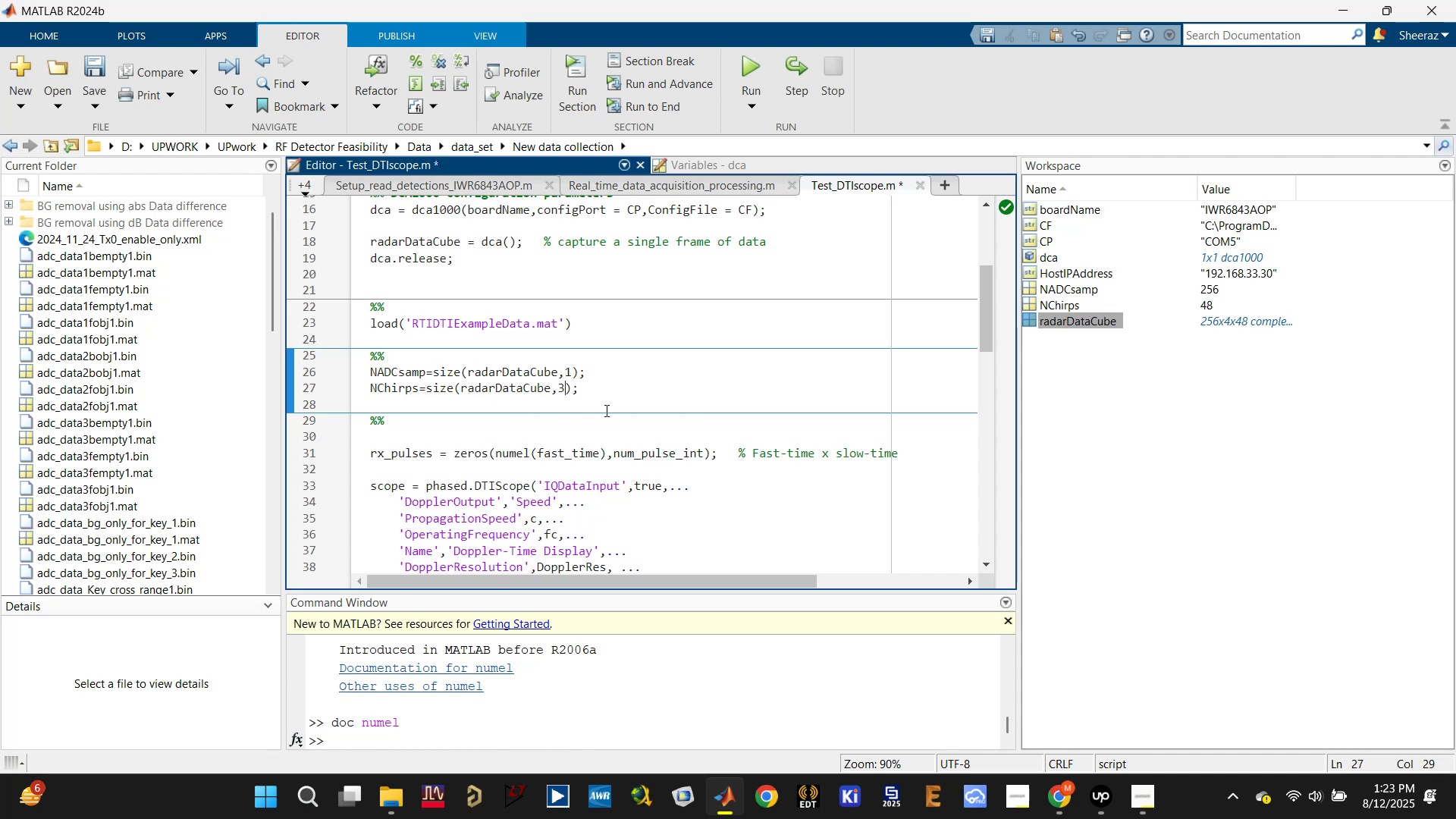 
key(Control+S)
 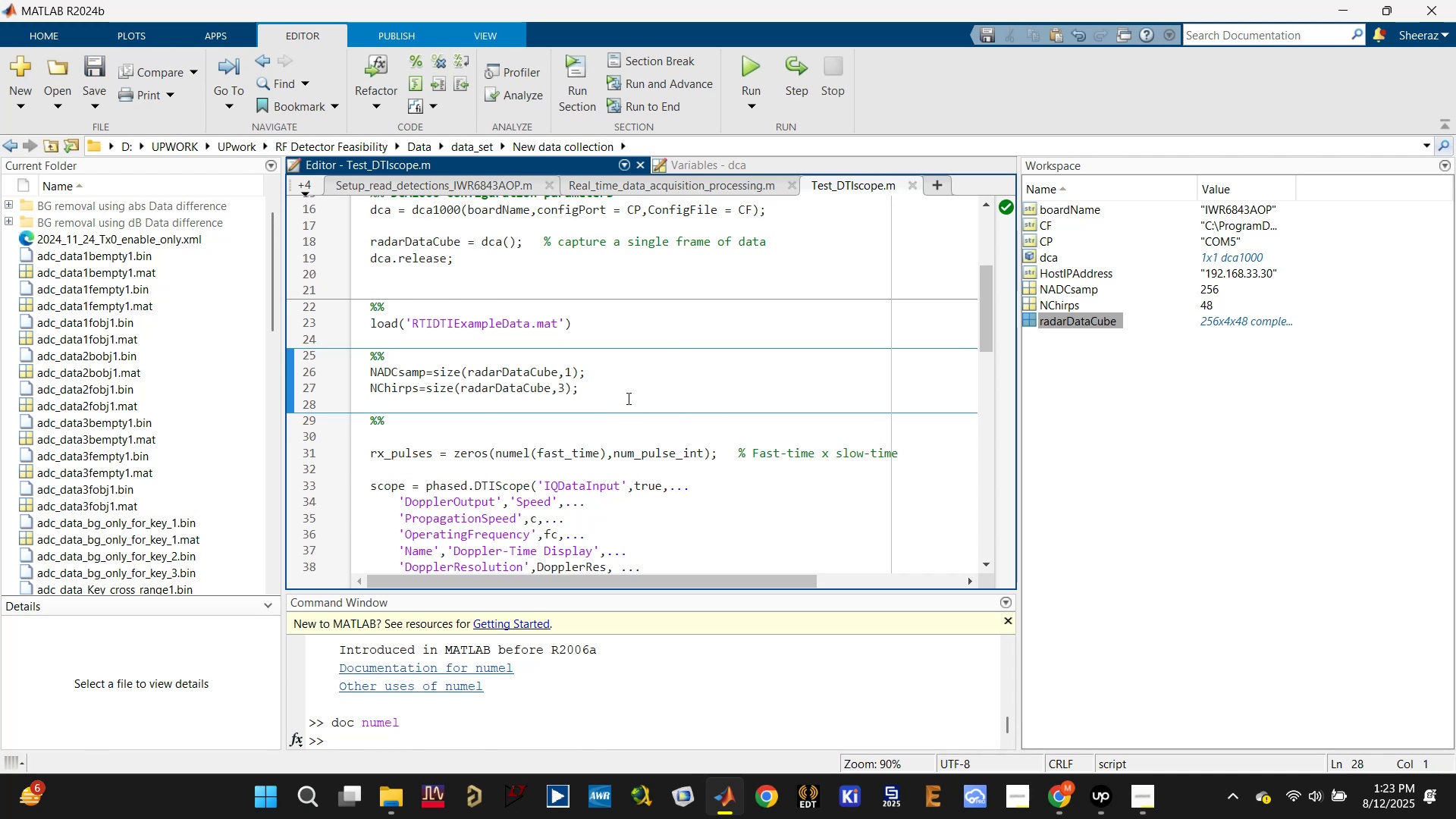 
wait(12.59)
 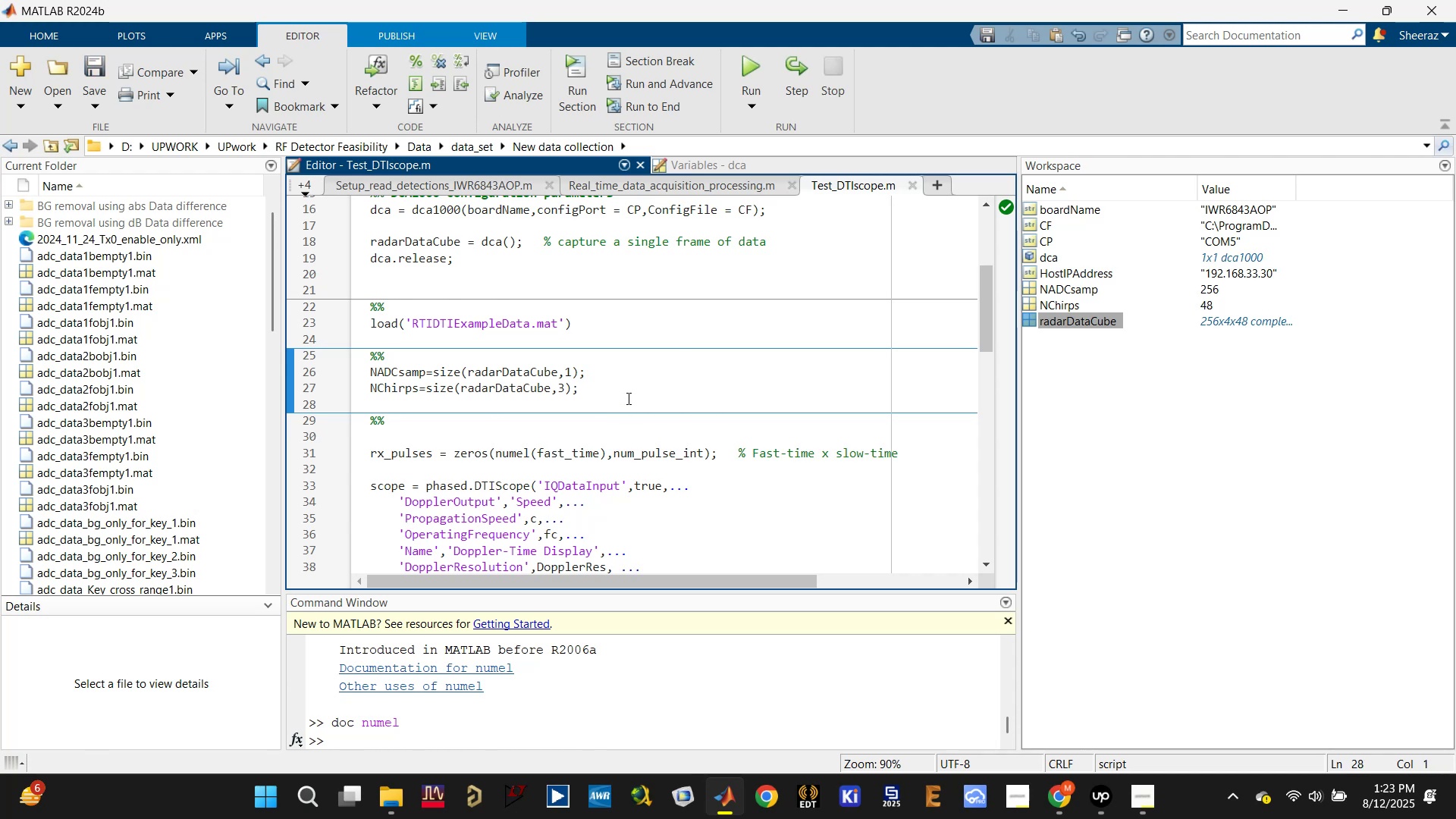 
left_click([624, 383])
 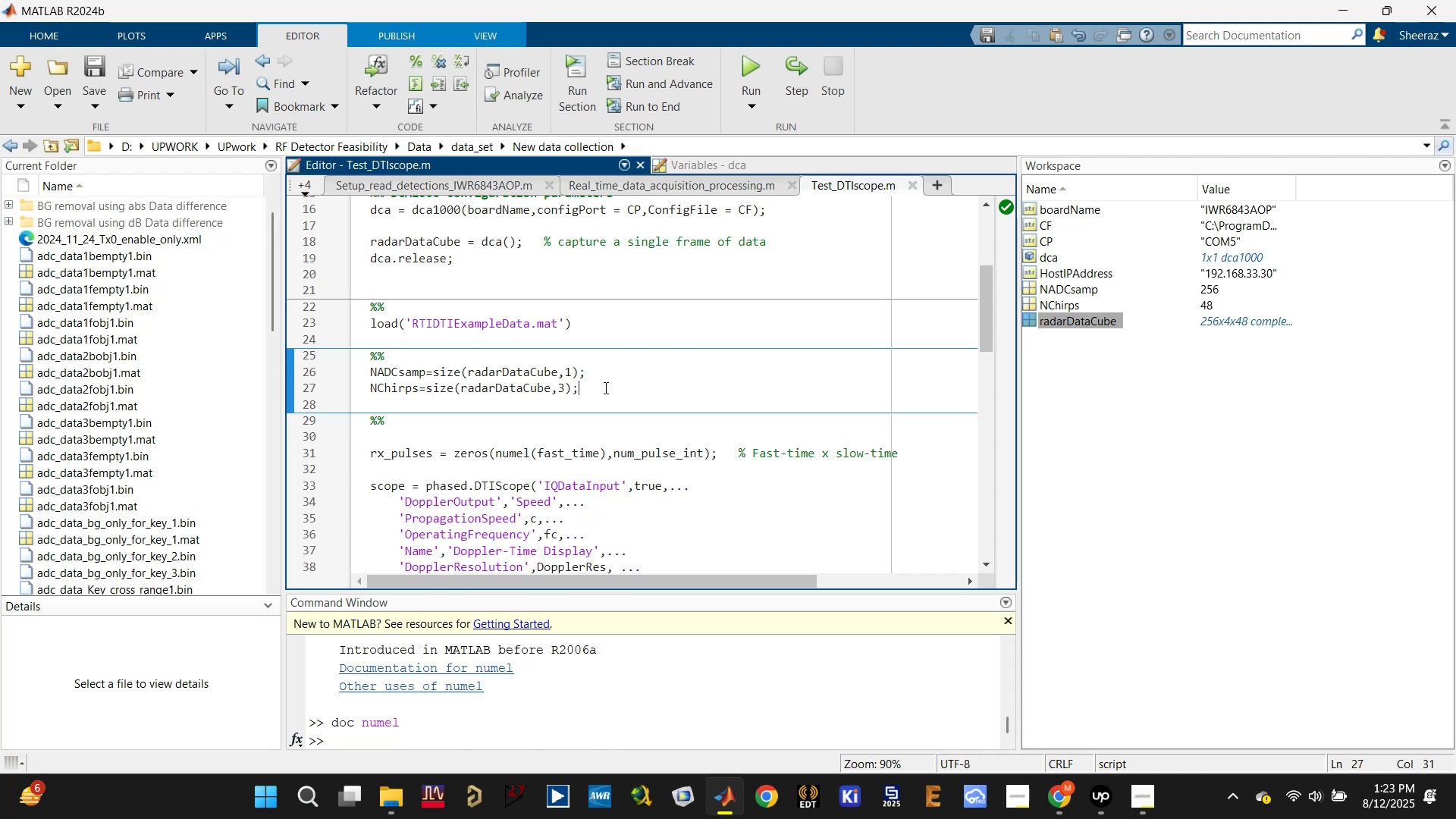 
scroll: coordinate [603, 389], scroll_direction: down, amount: 1.0
 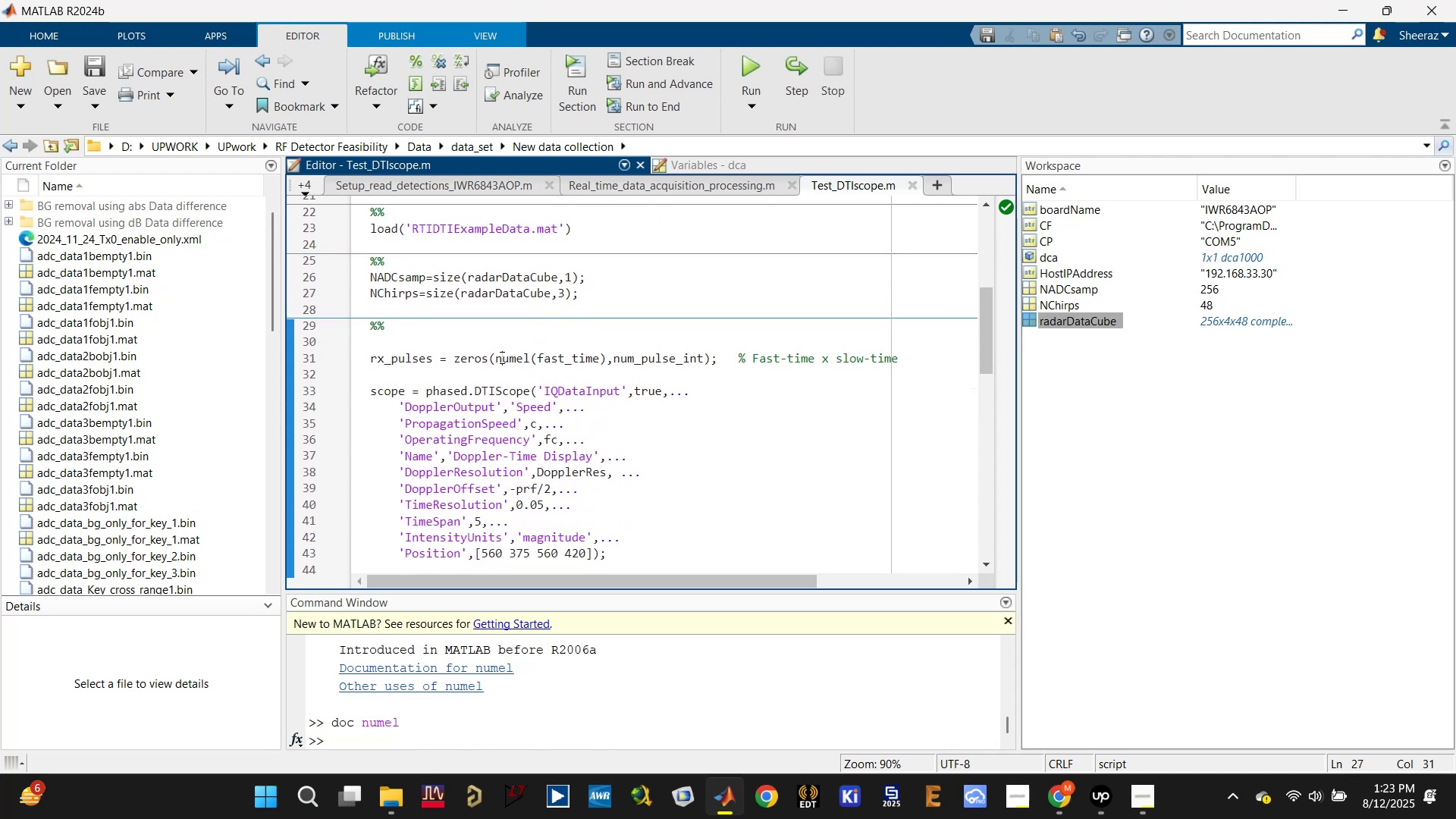 
double_click([474, 358])
 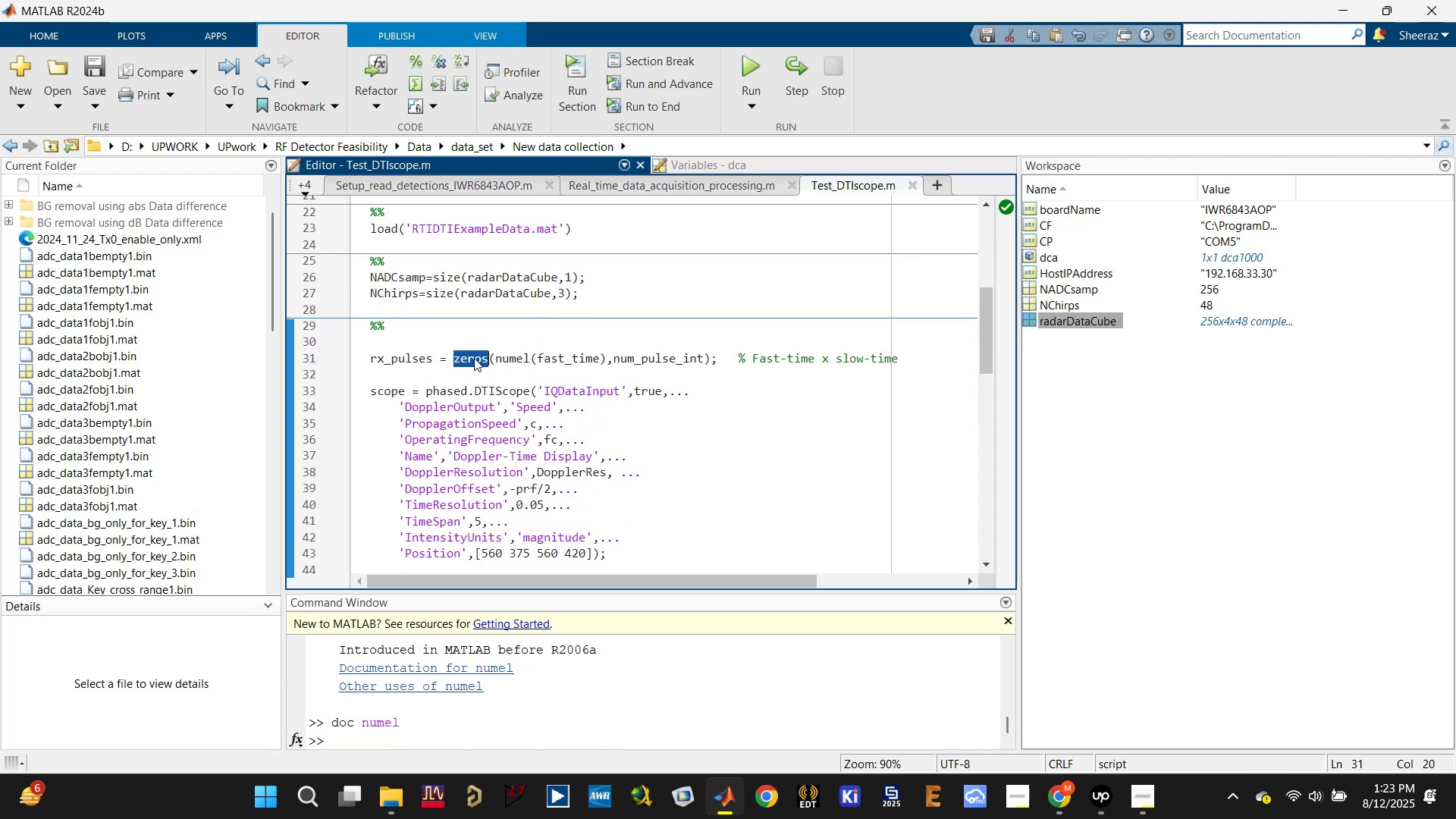 
triple_click([474, 358])
 